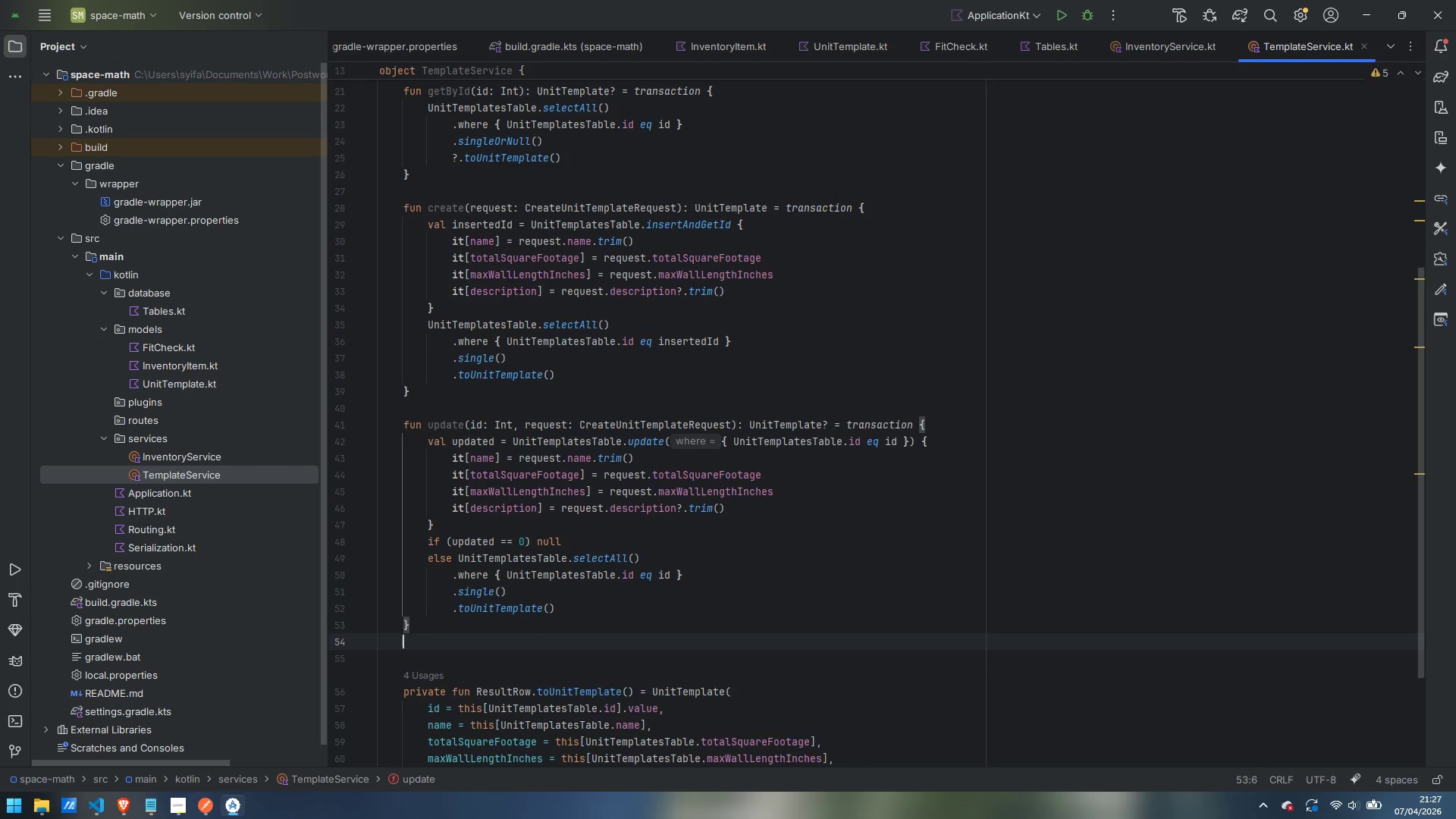 
key(Enter)
 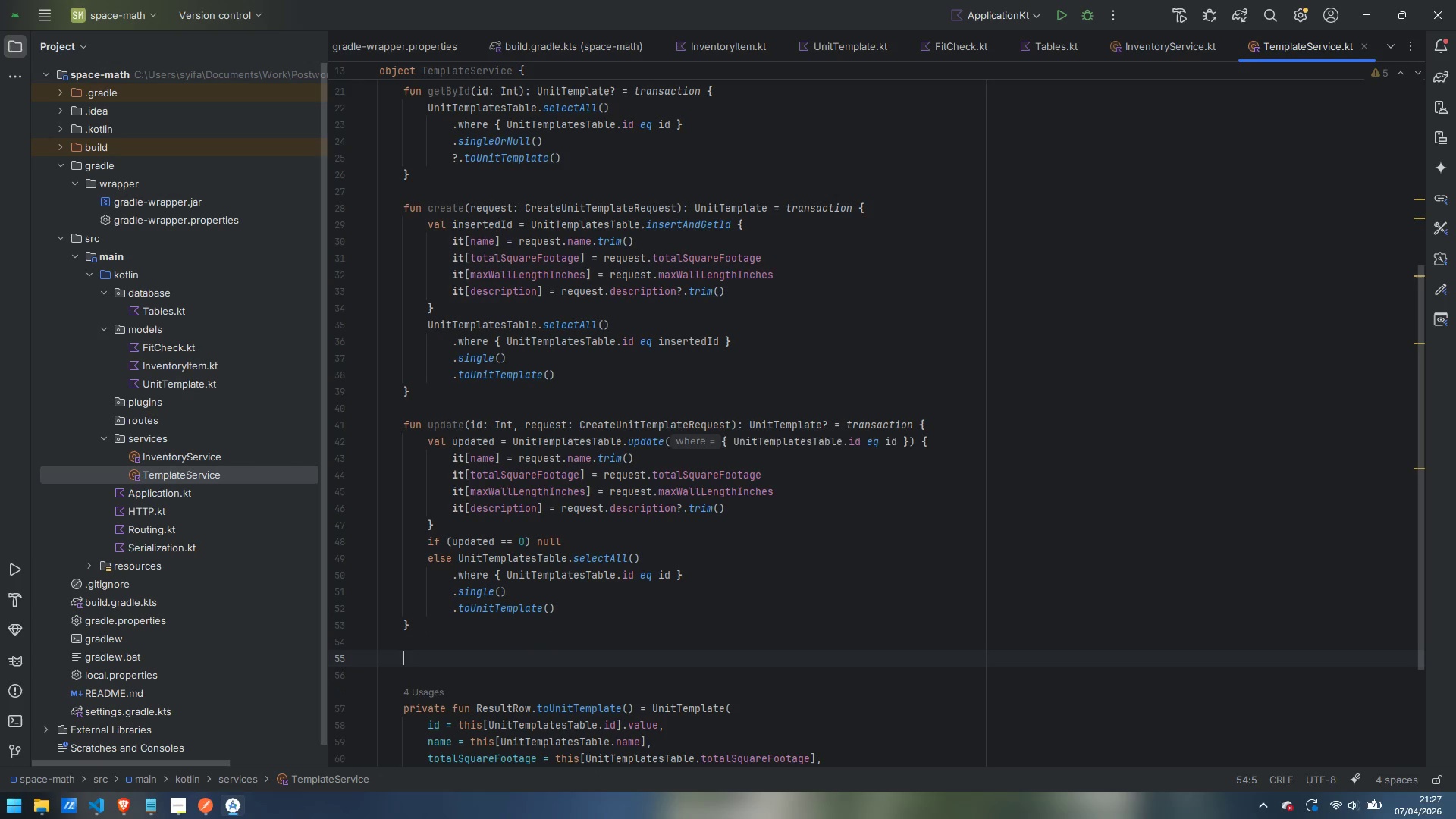 
key(Enter)
 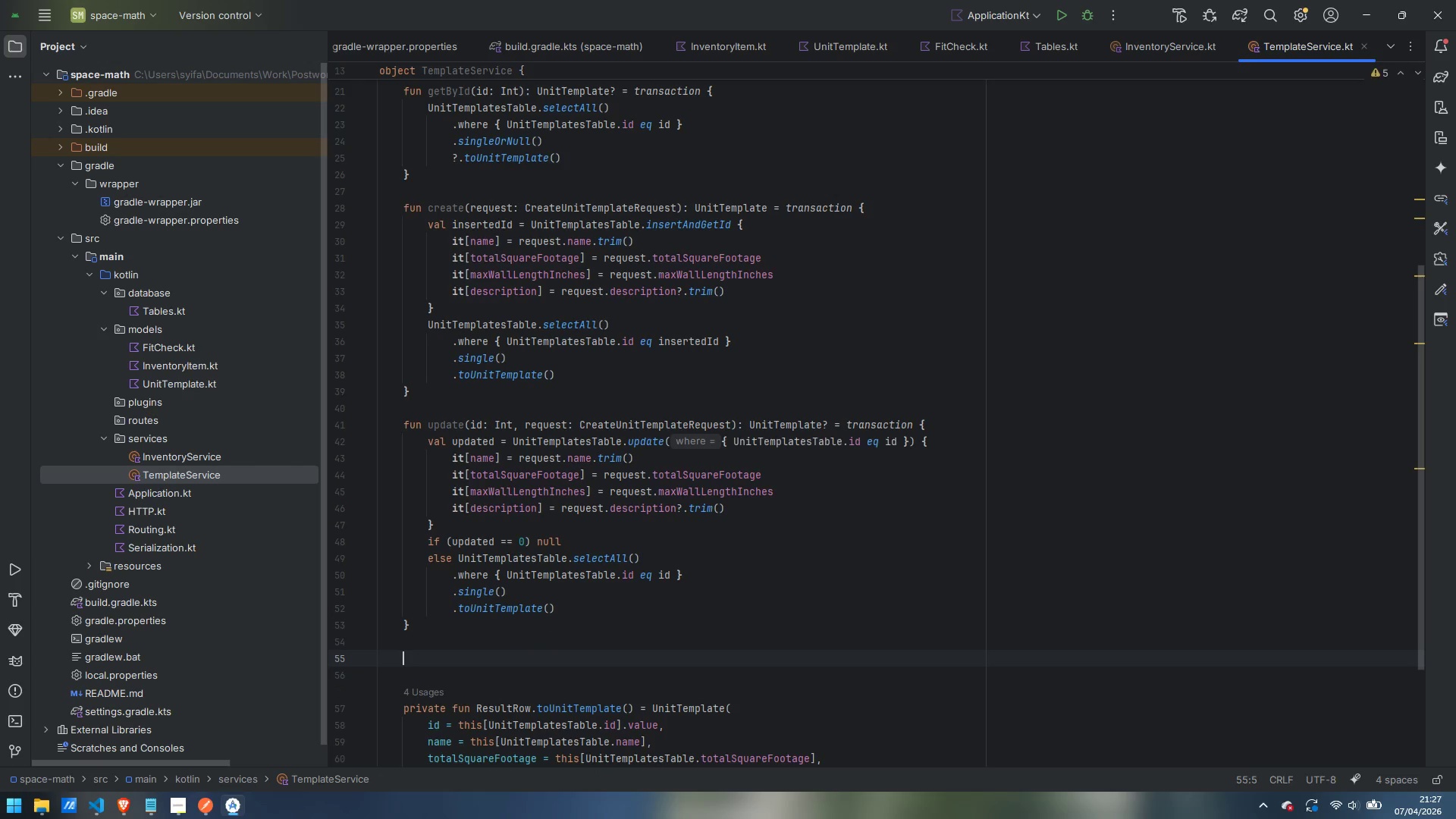 
type(fun delete(id: Int)
 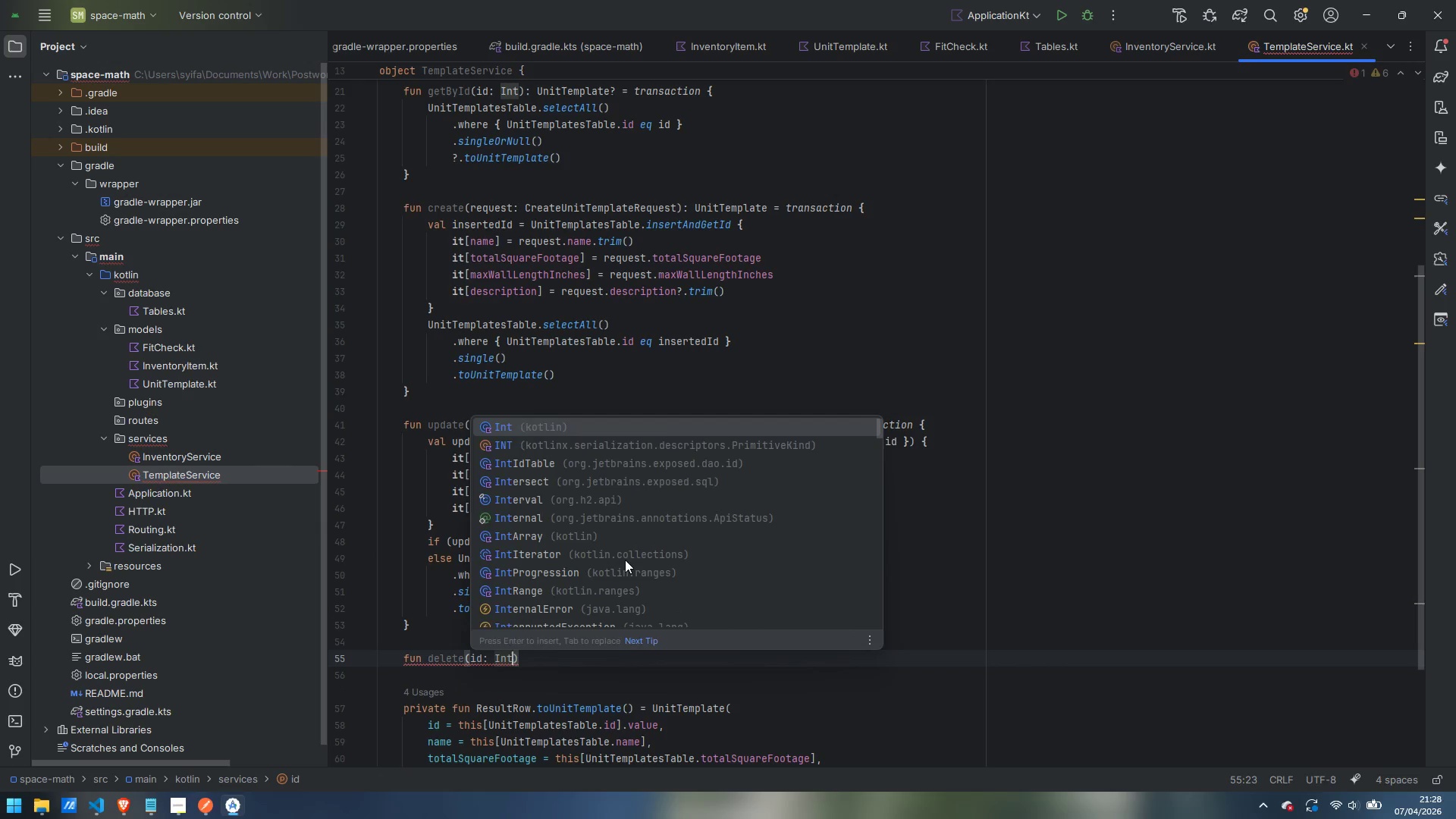 
 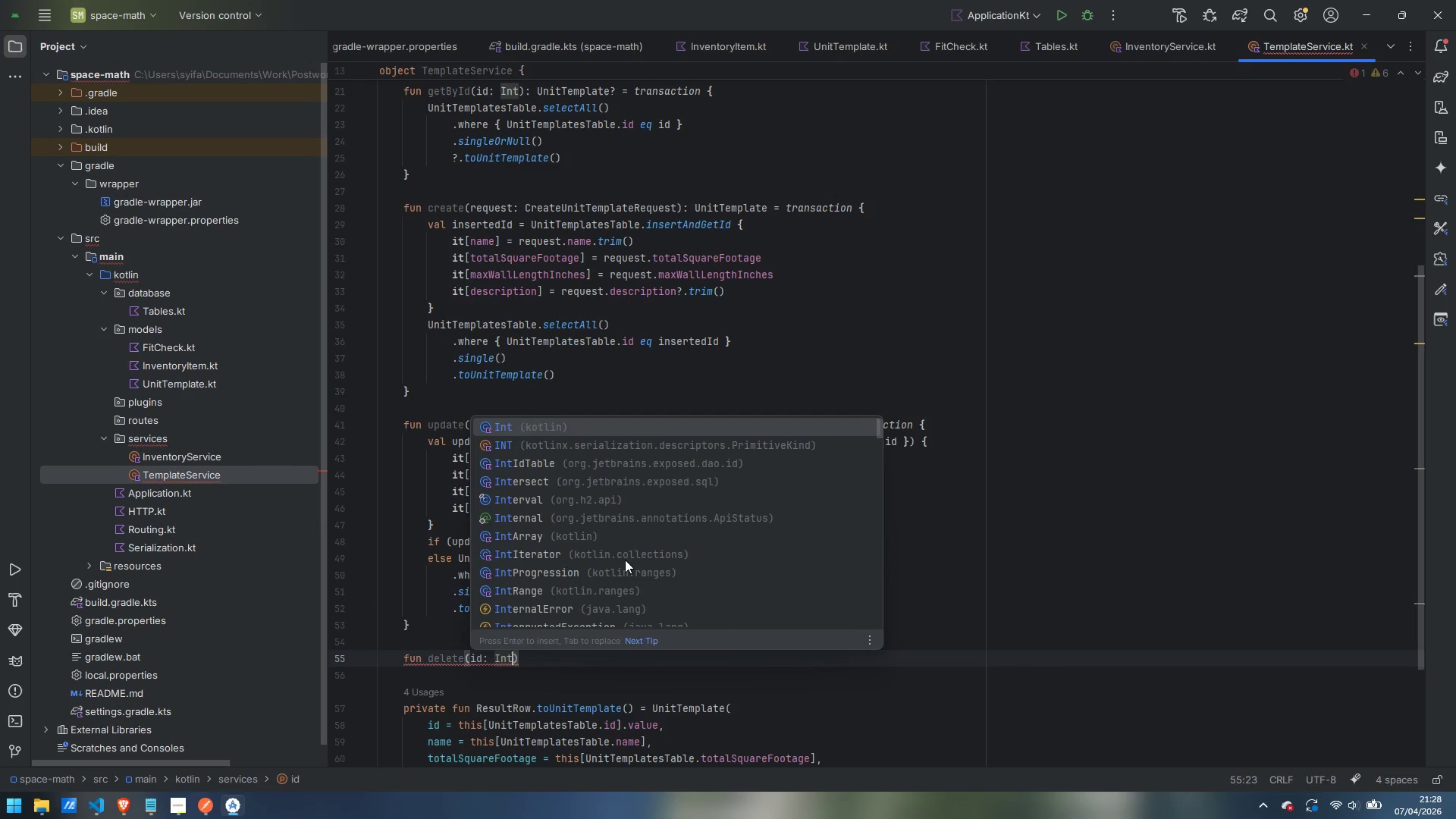 
key(ArrowRight)
 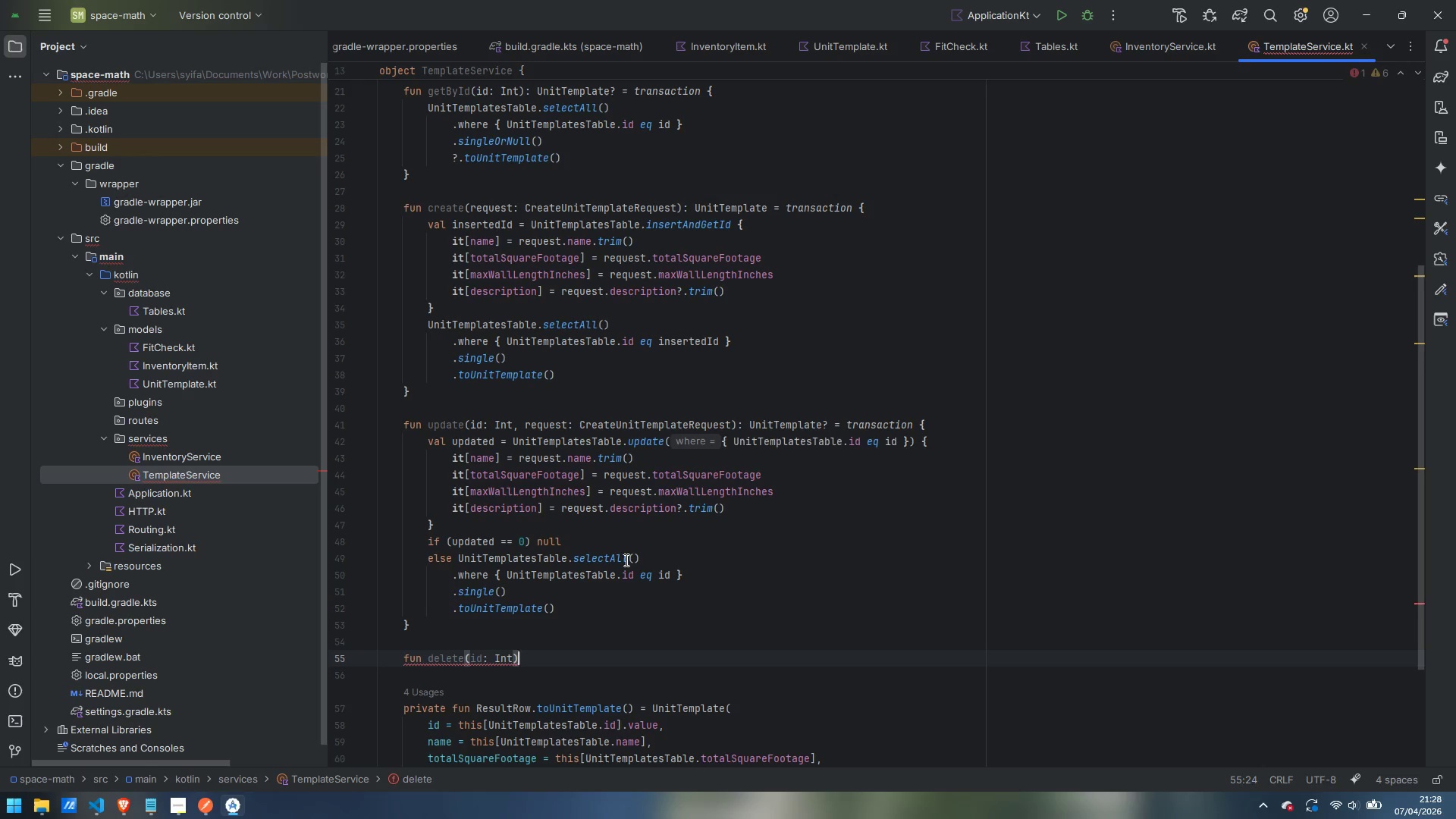 
type(: BOo)
key(Backspace)
key(Backspace)
type(oolean = transaction {)
 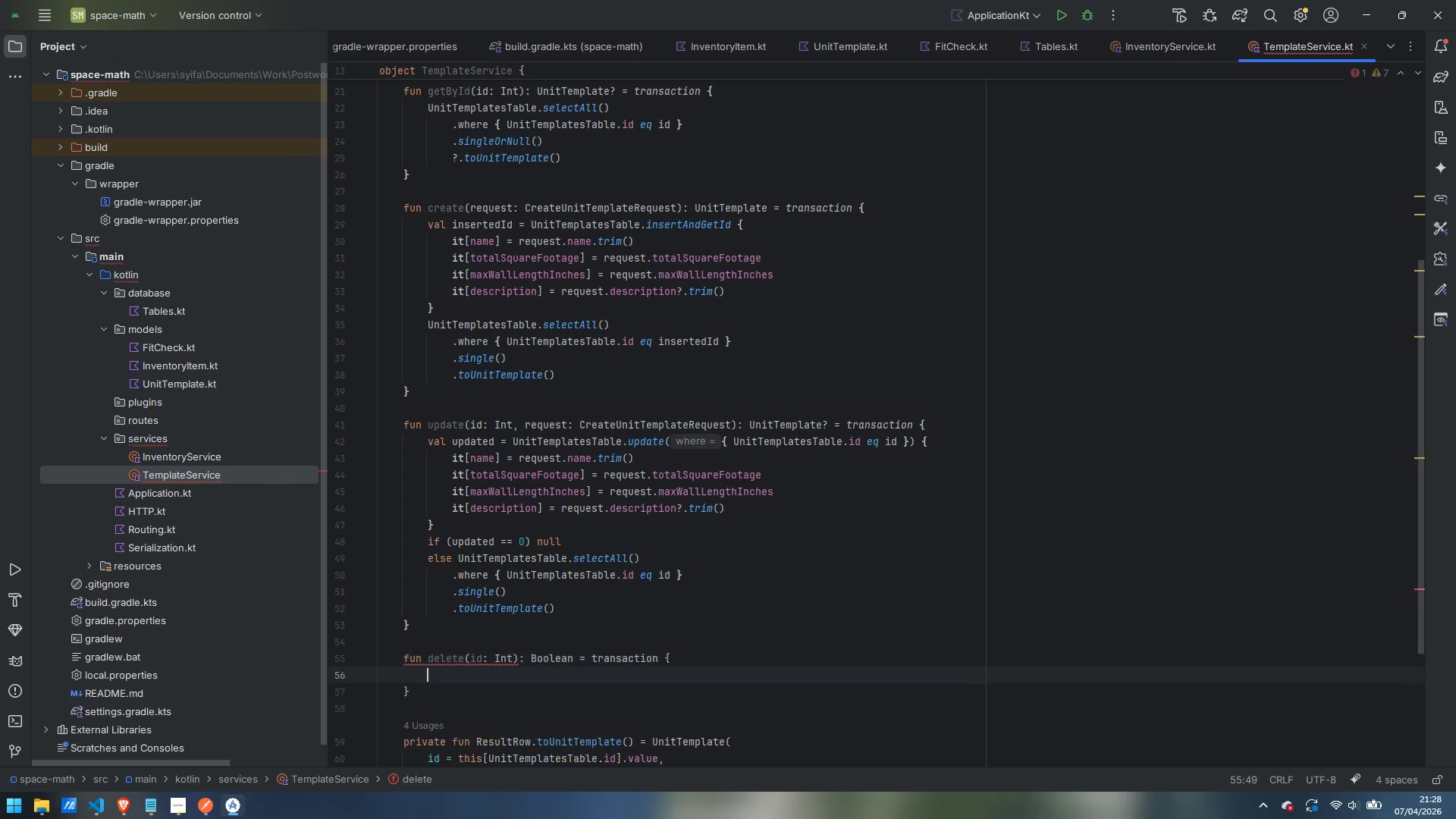 
key(Enter)
 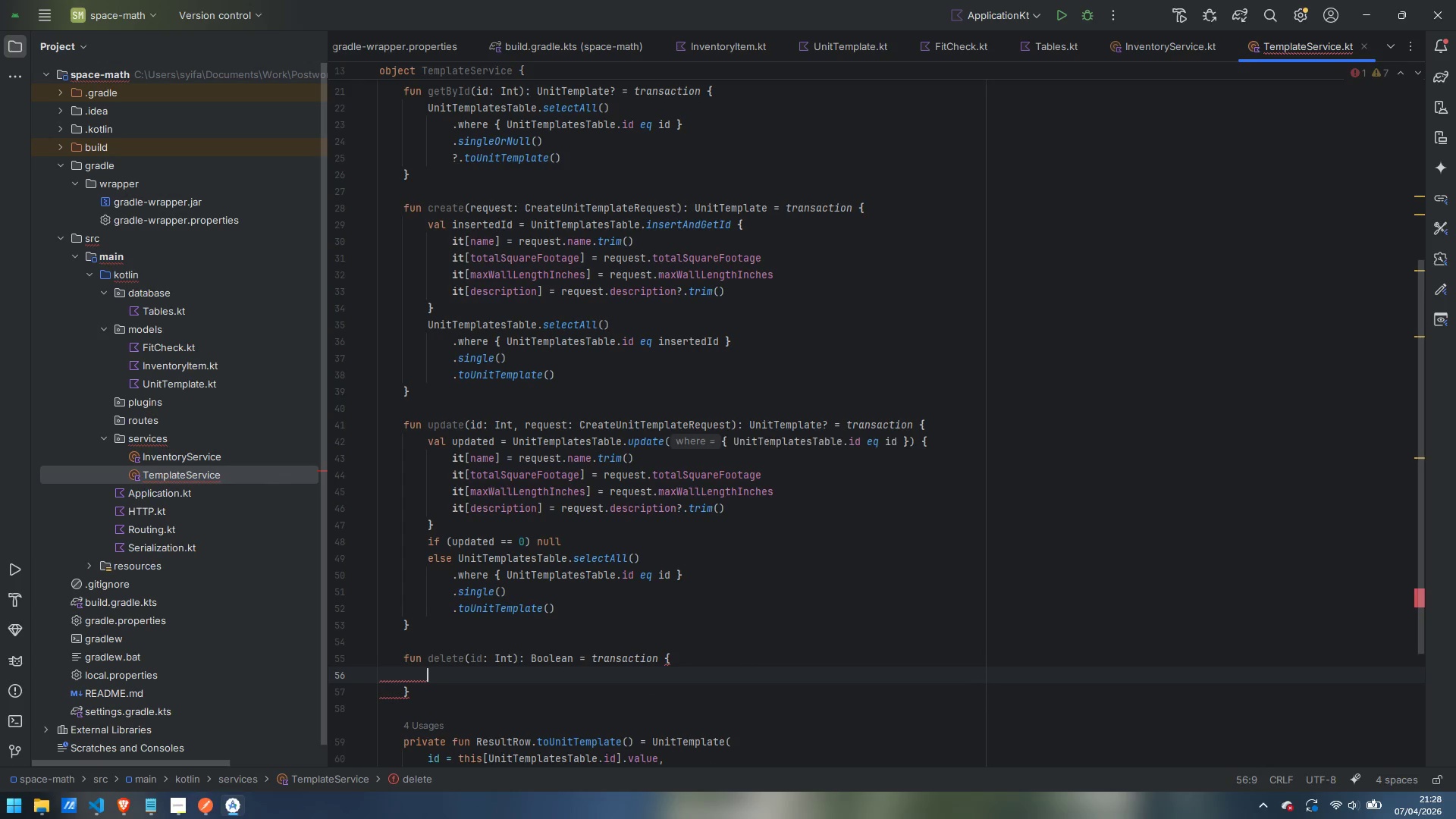 
type(UnitTemplatesTable)
 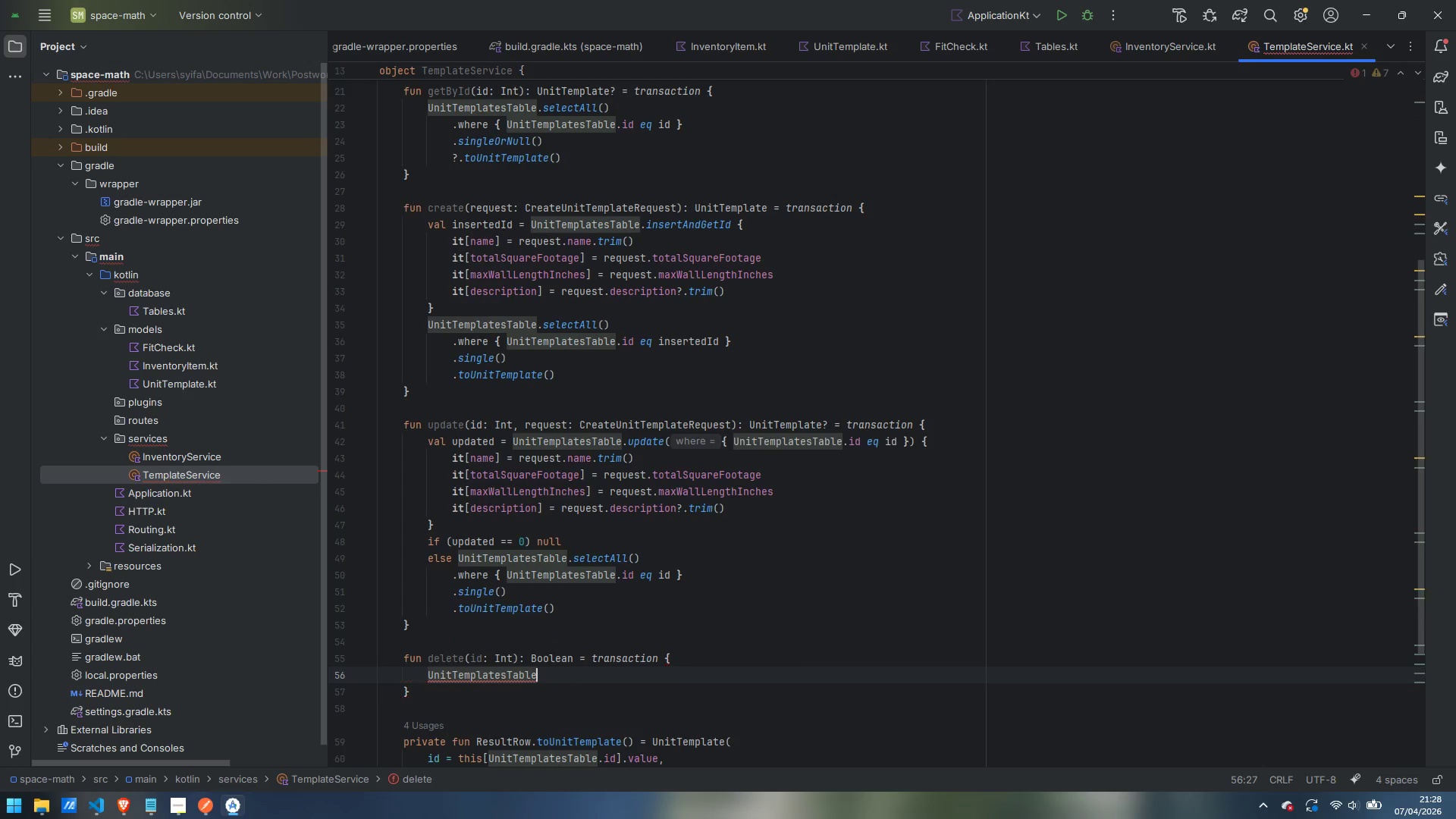 
 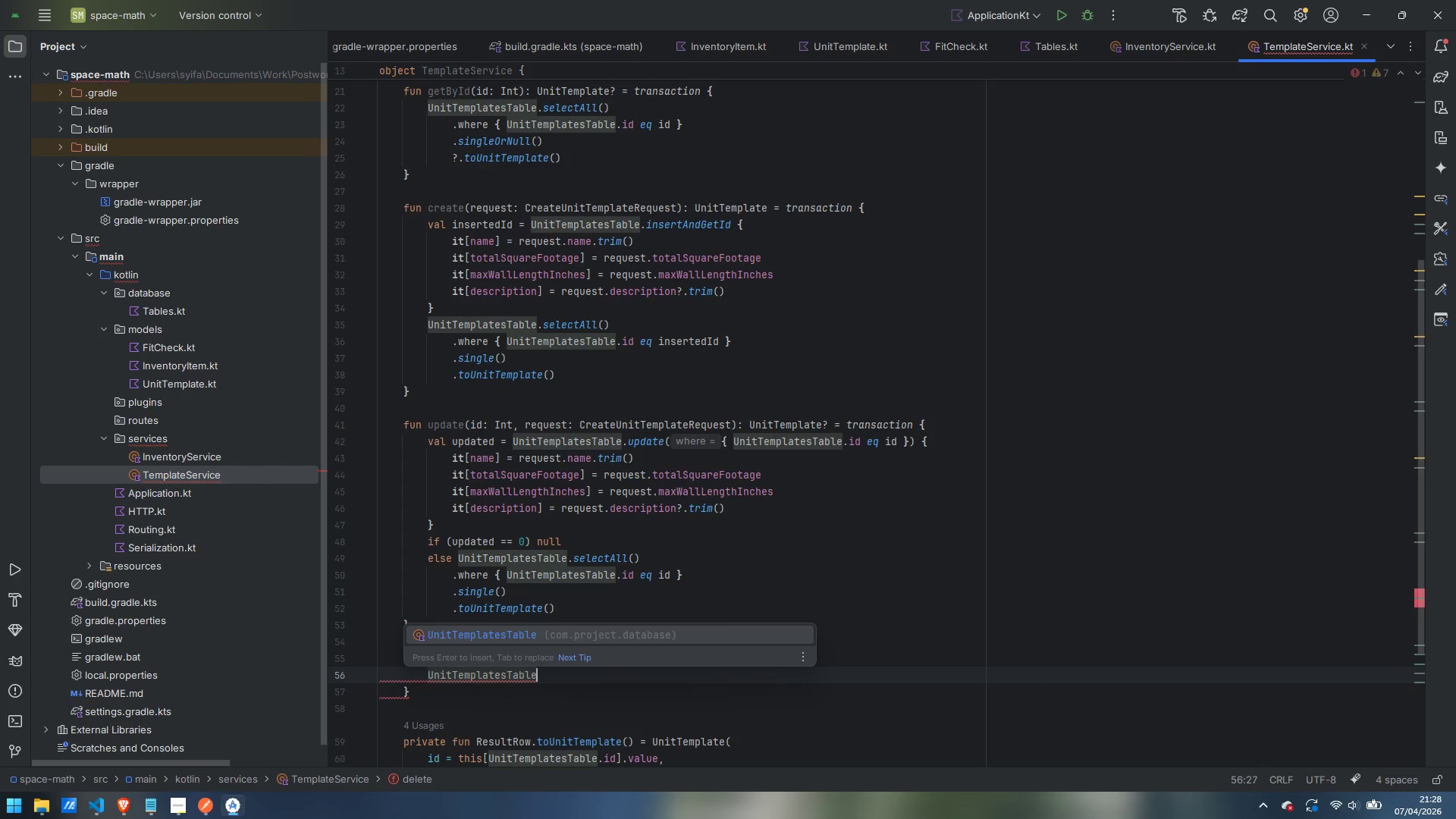 
key(Enter)
 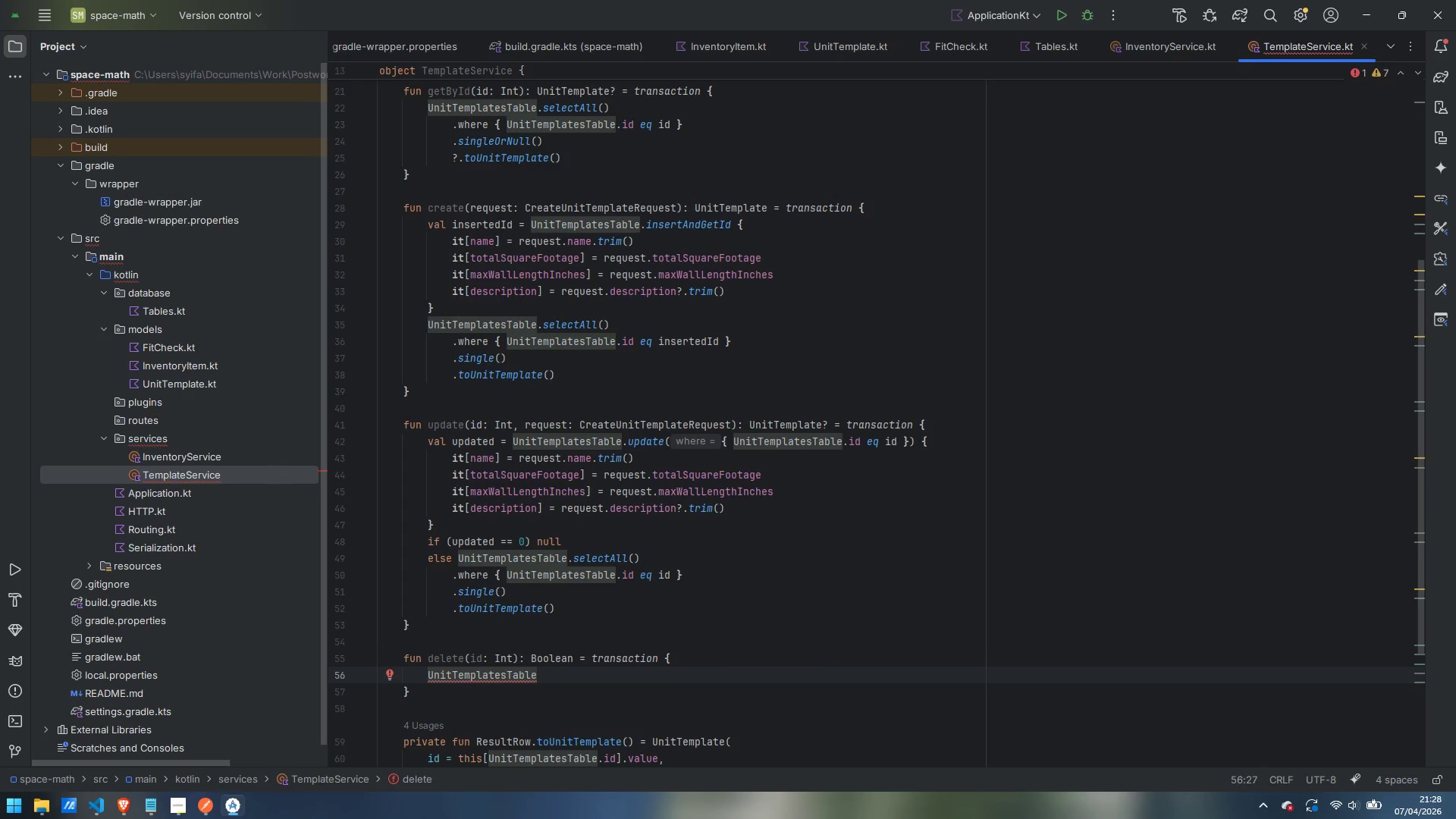 
type(.deleteWhere)
 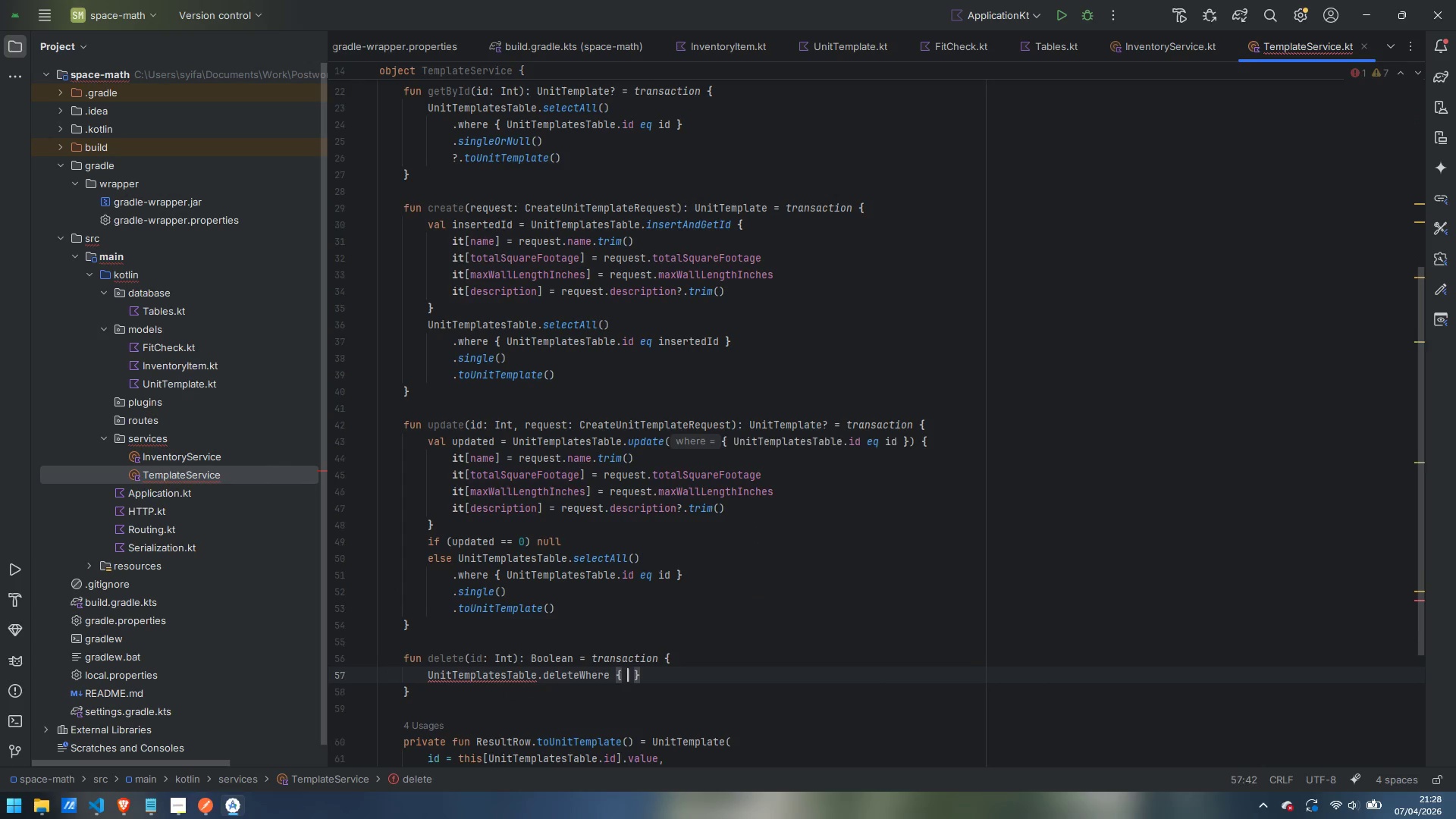 
 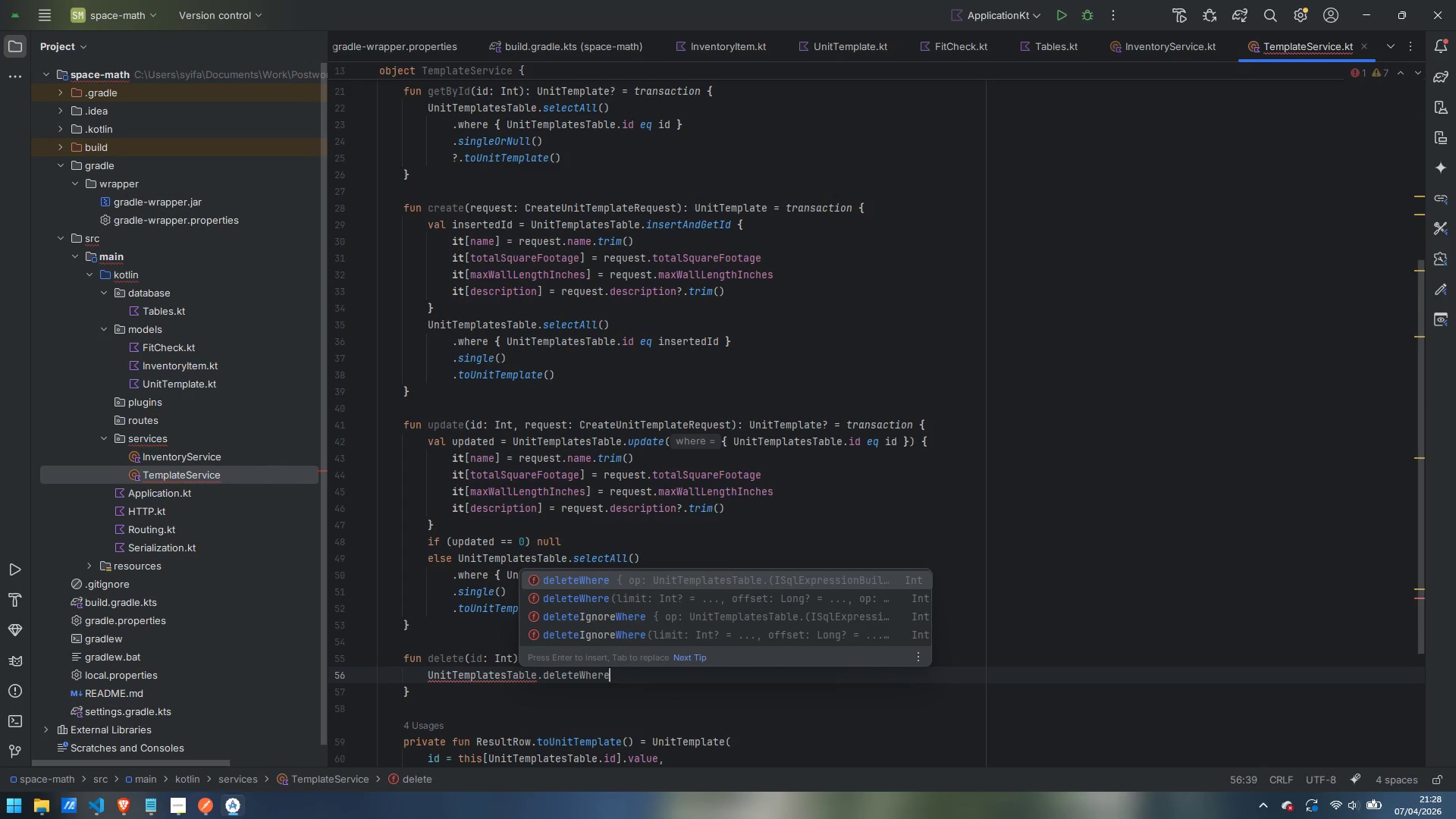 
key(Enter)
 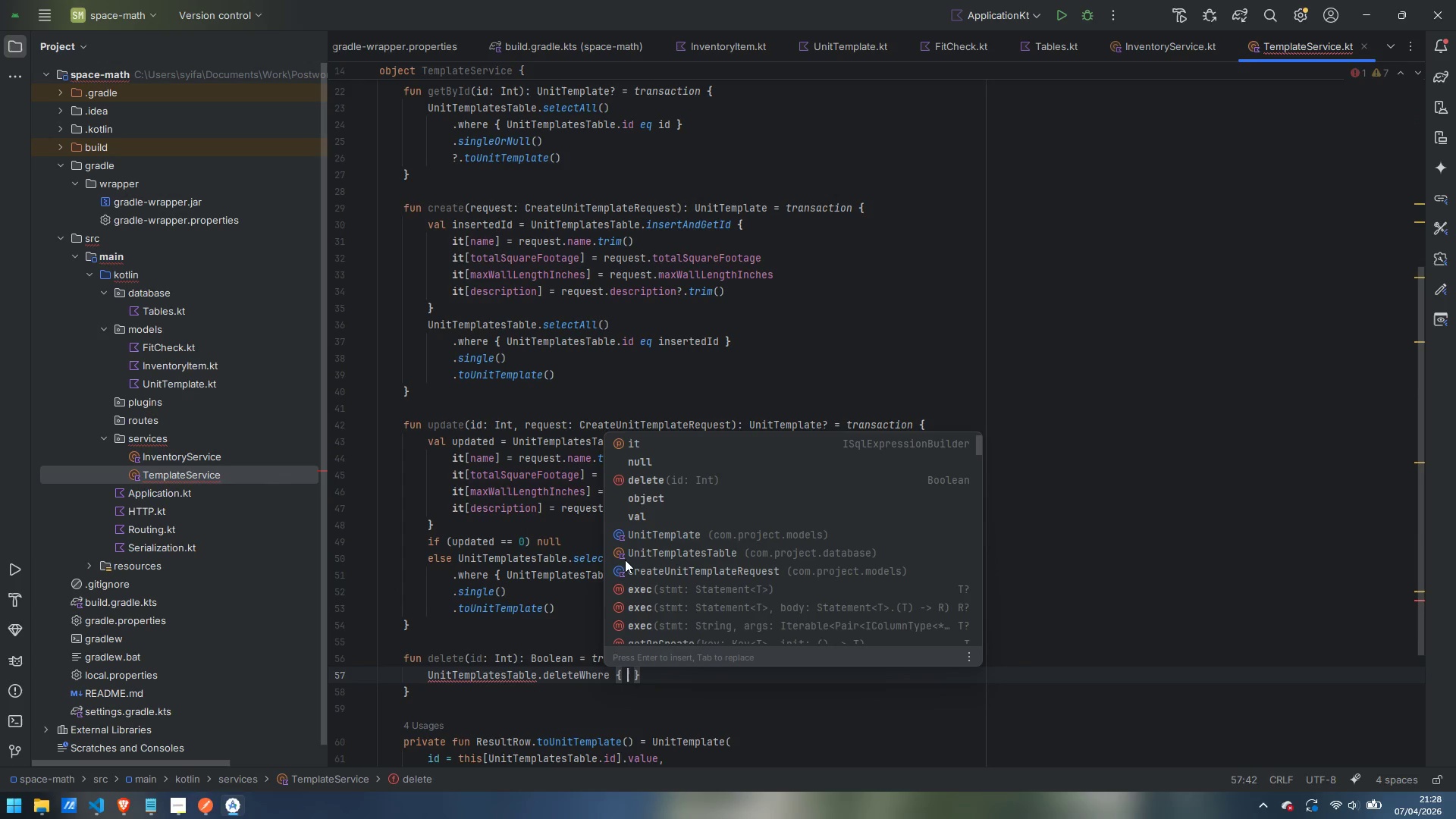 
type(UnitTempaltes)
key(Backspace)
key(Backspace)
key(Backspace)
key(Backspace)
key(Backspace)
type(latesa)
key(Backspace)
type(Table)
 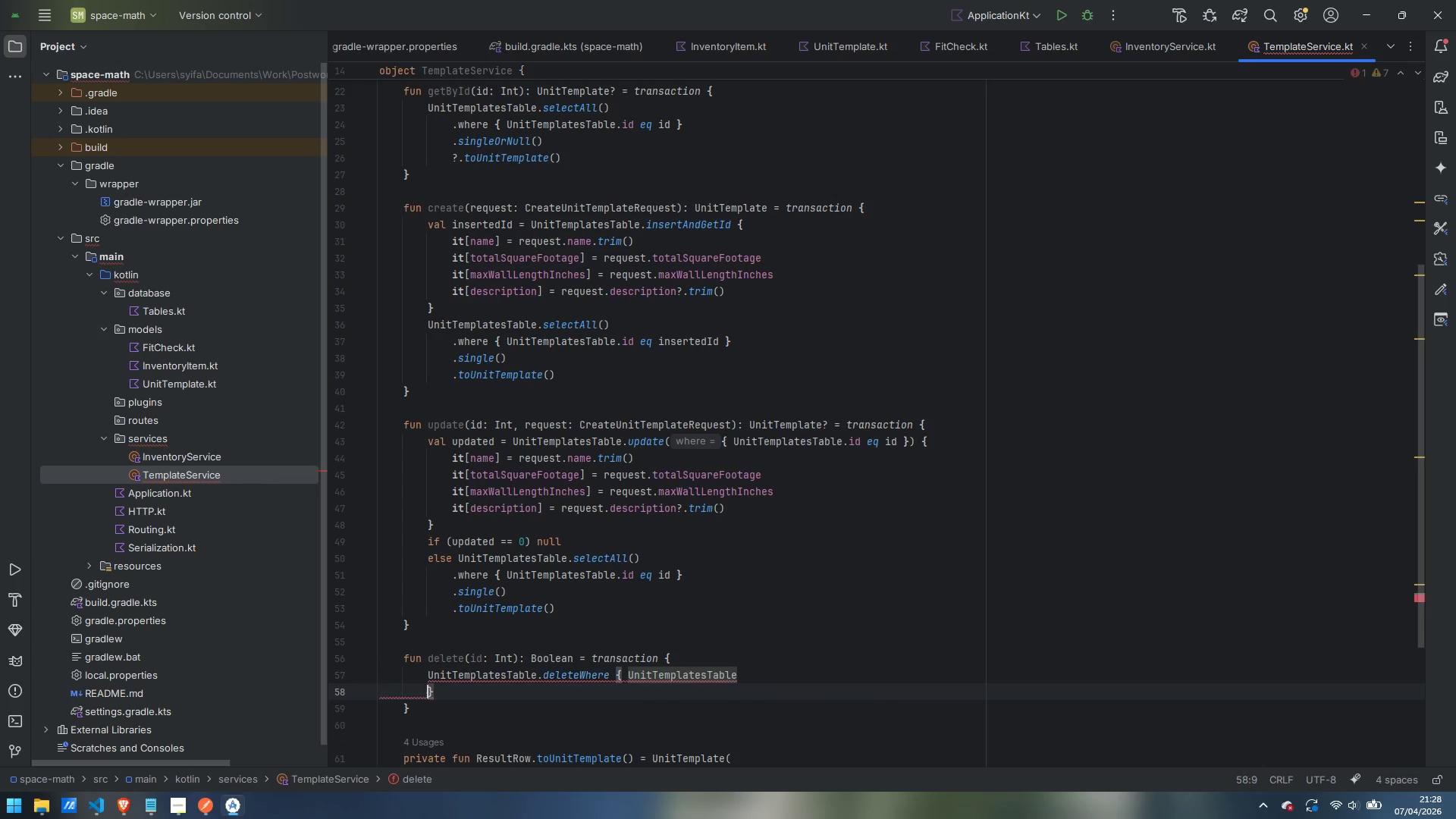 
 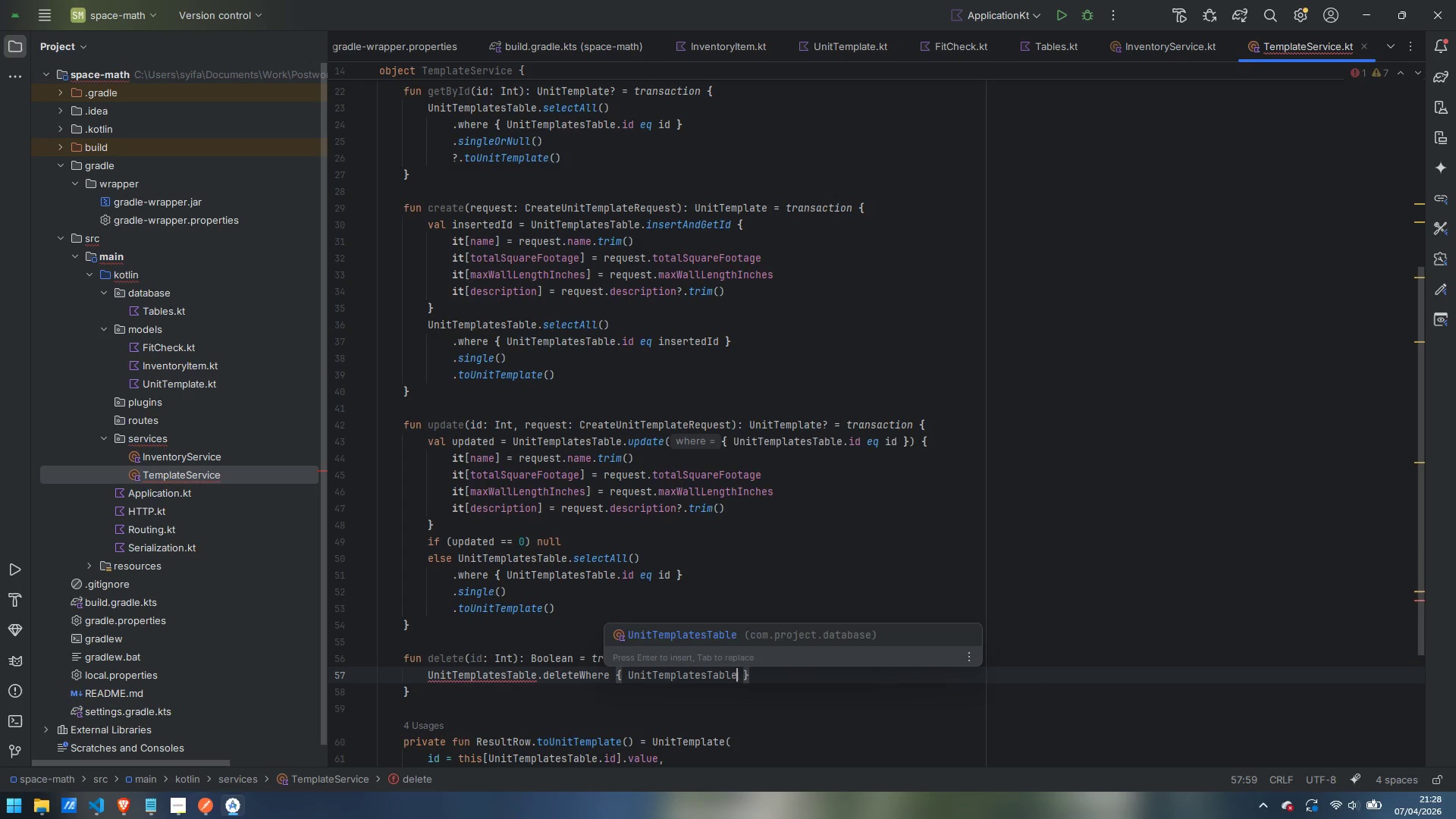 
key(Enter)
 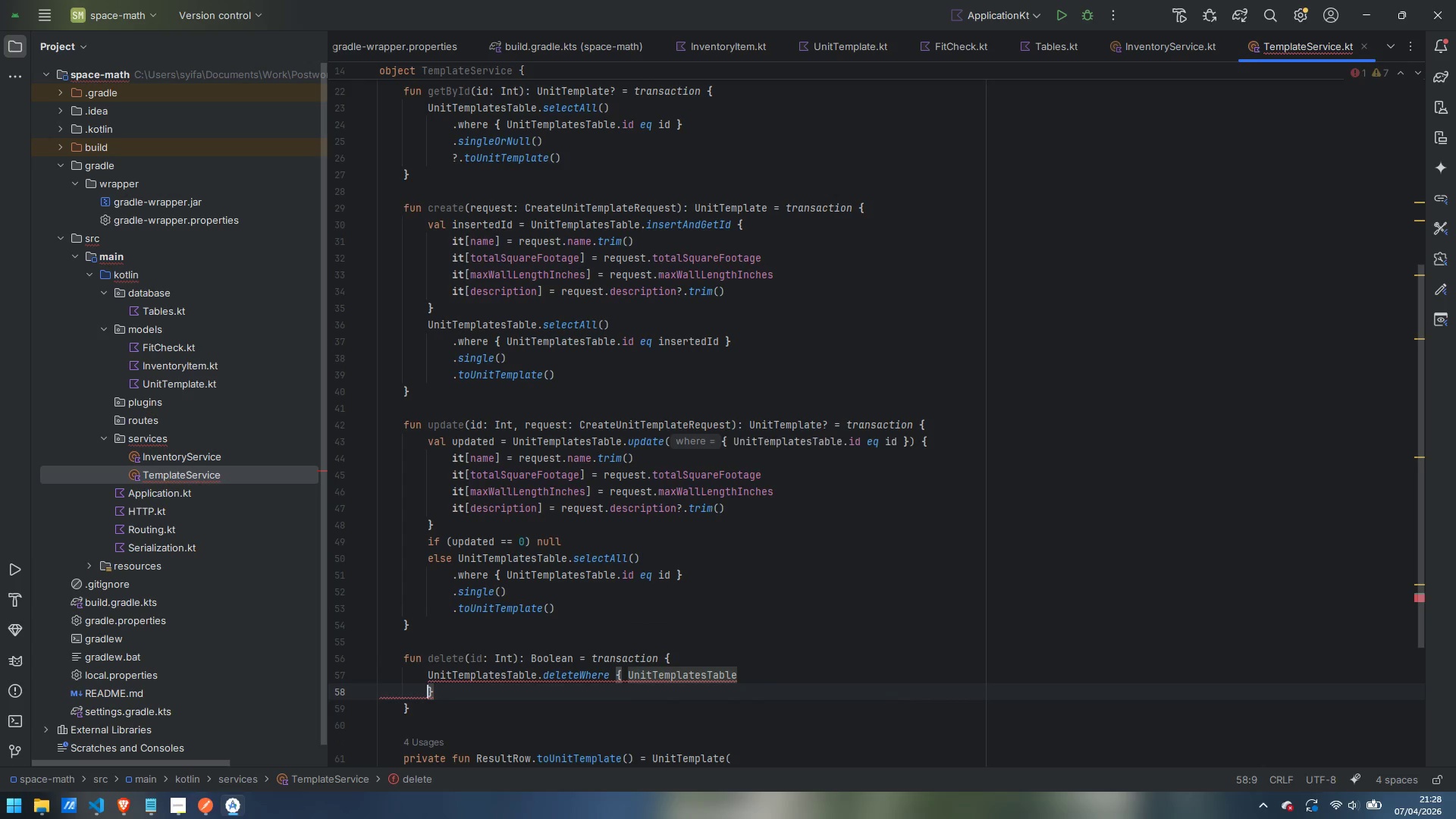 
key(Control+ControlLeft)
 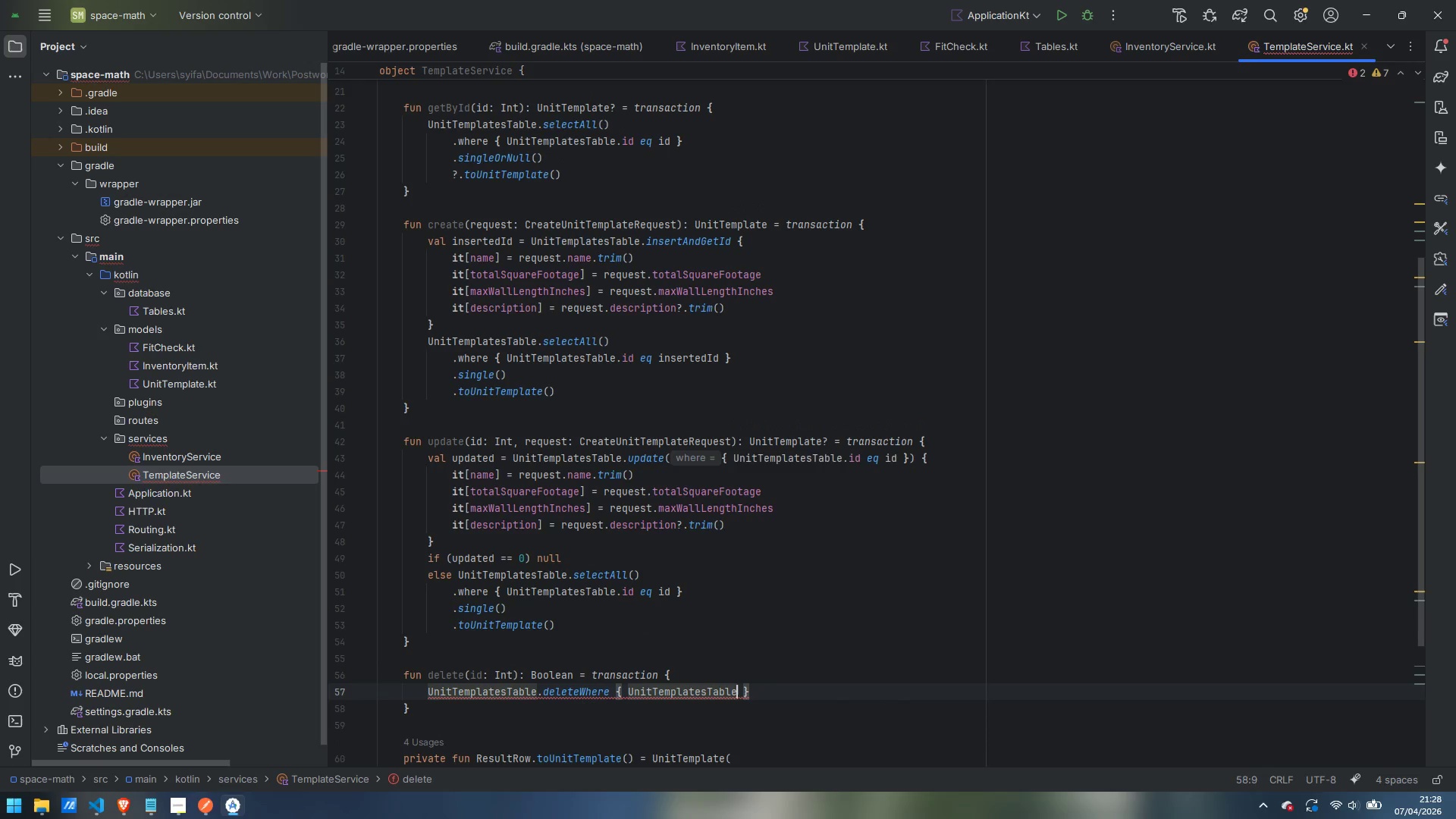 
key(Control+Z)
 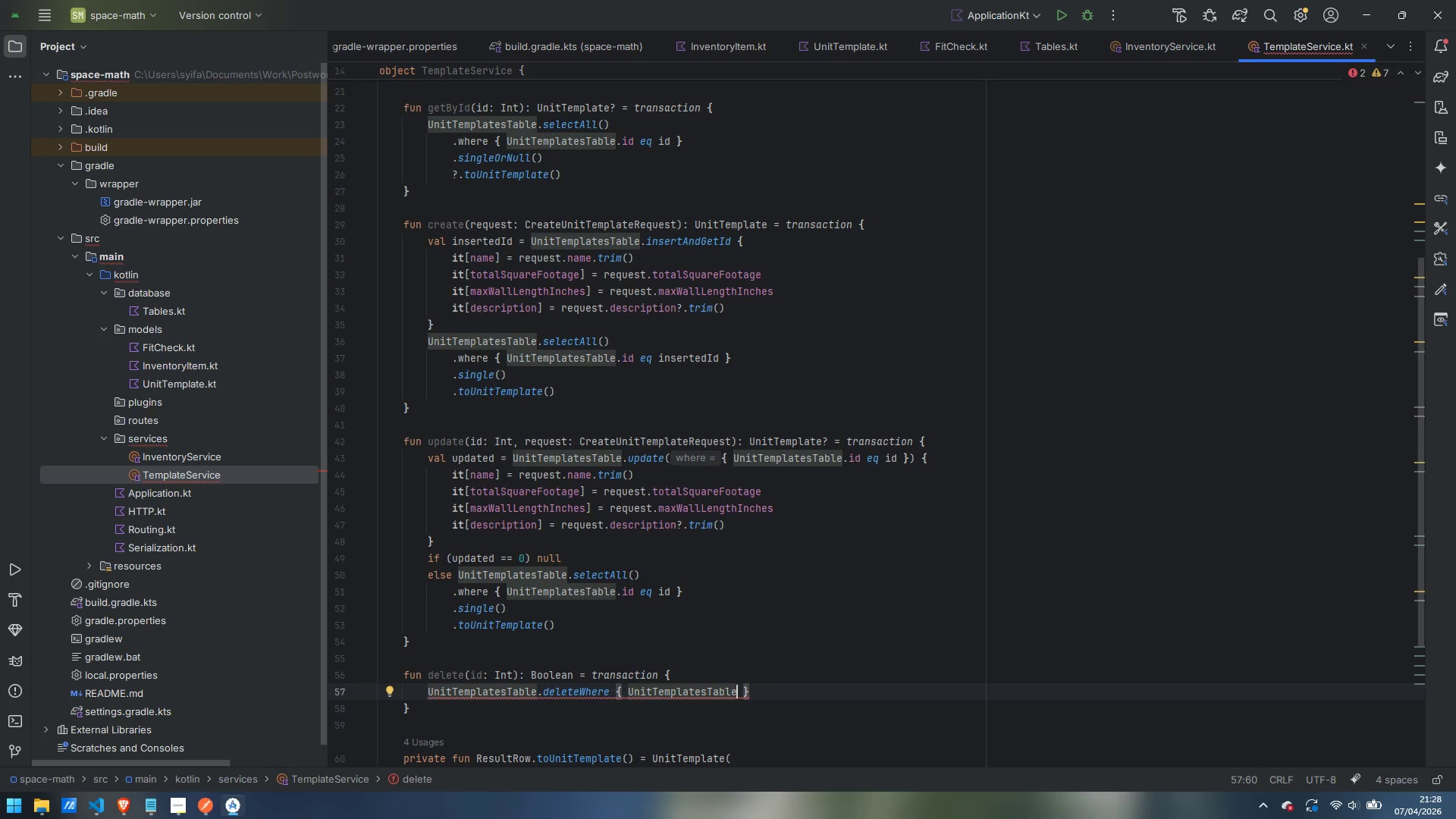 
type(.id eq id)
 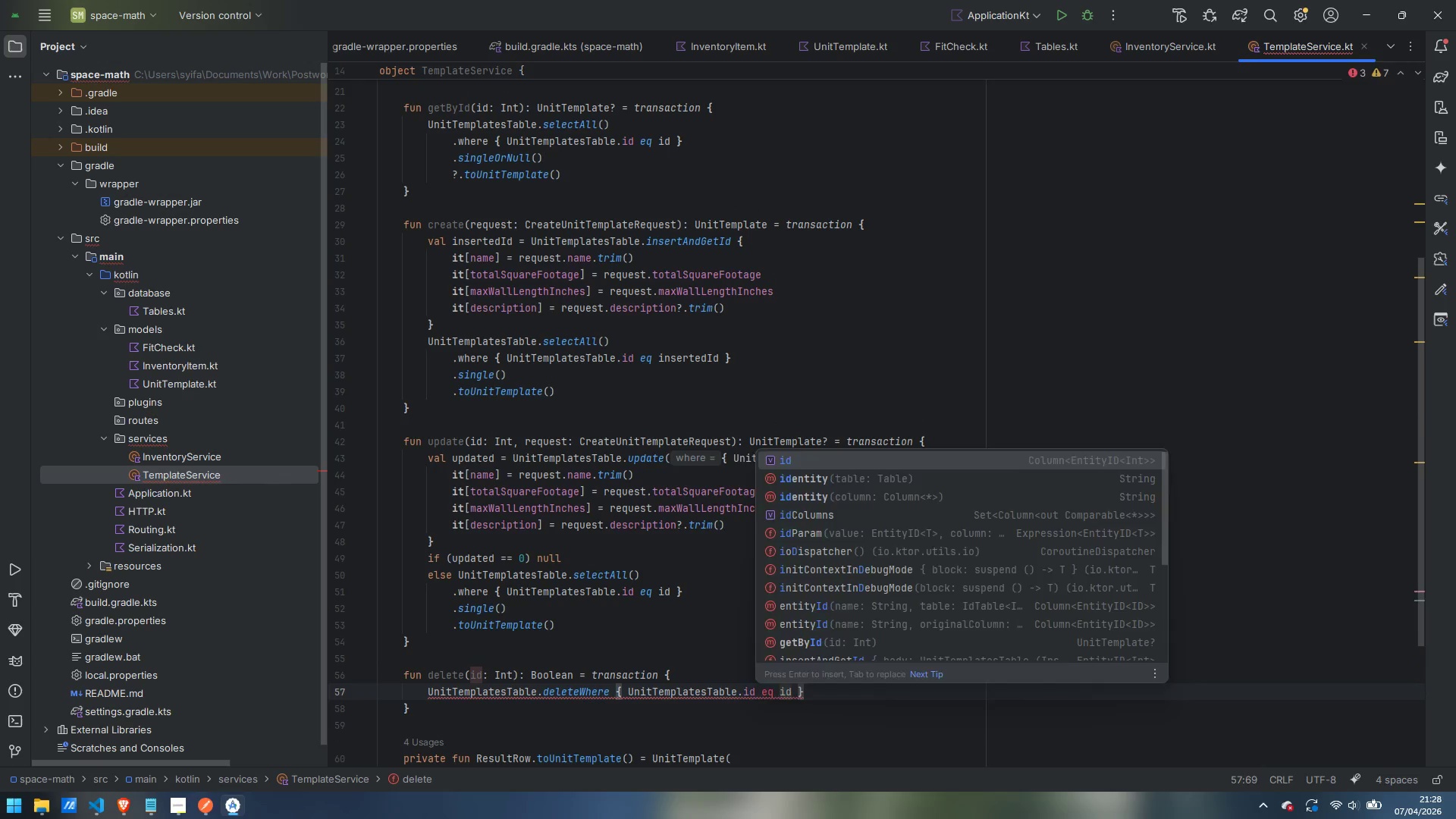 
key(ArrowRight)
 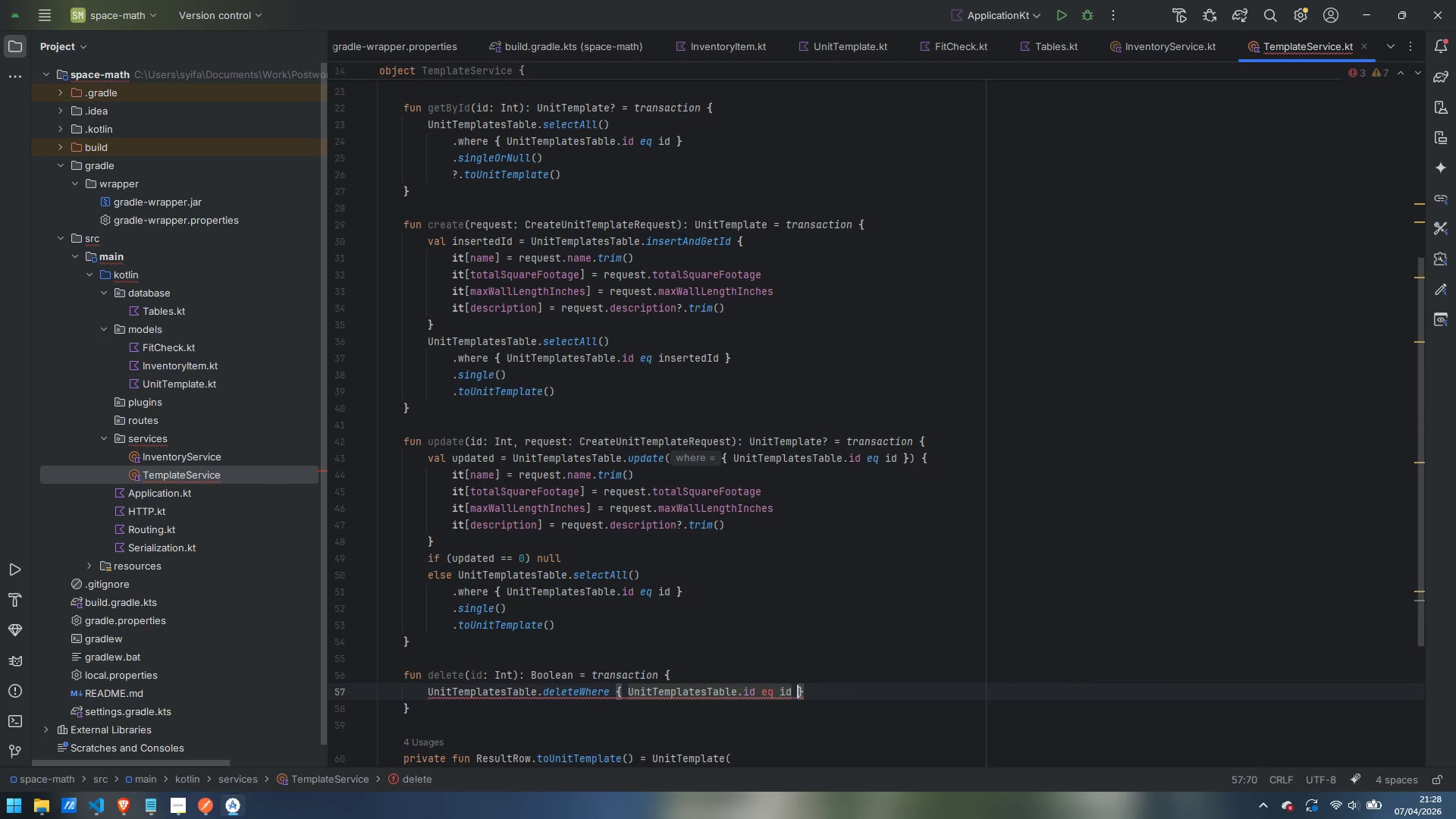 
key(ArrowRight)
 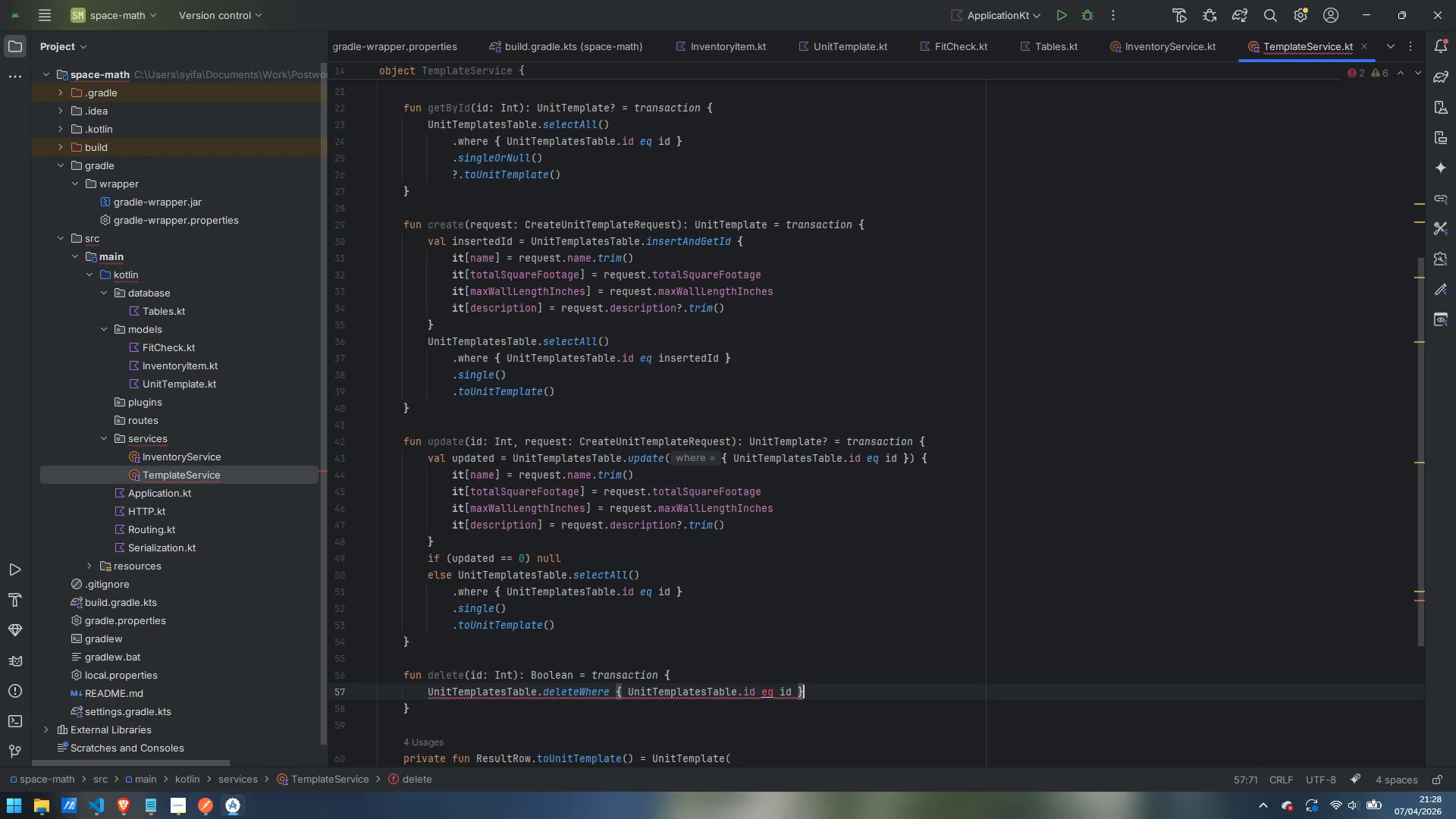 
key(Space)
 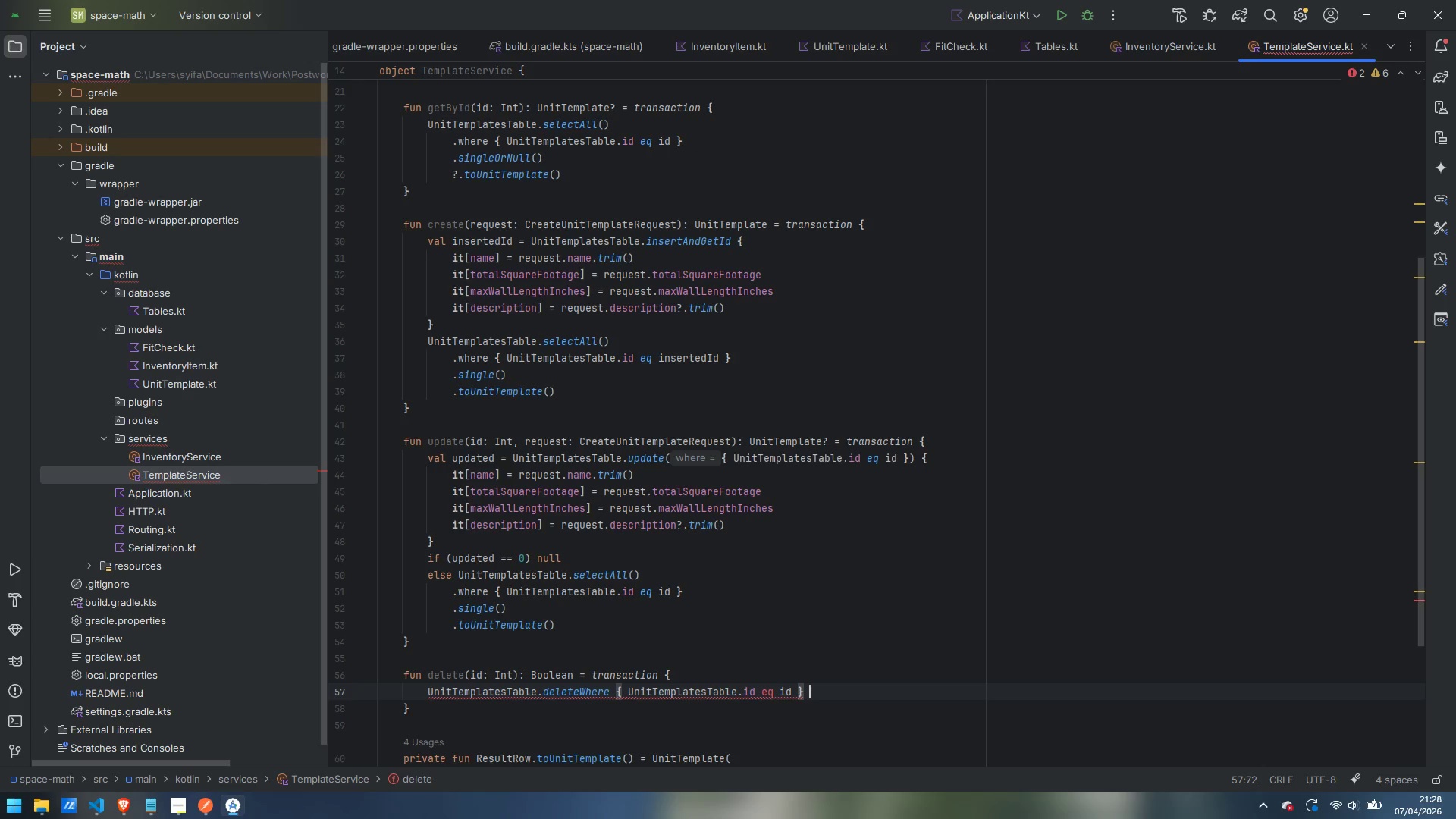 
key(Shift+Period)
 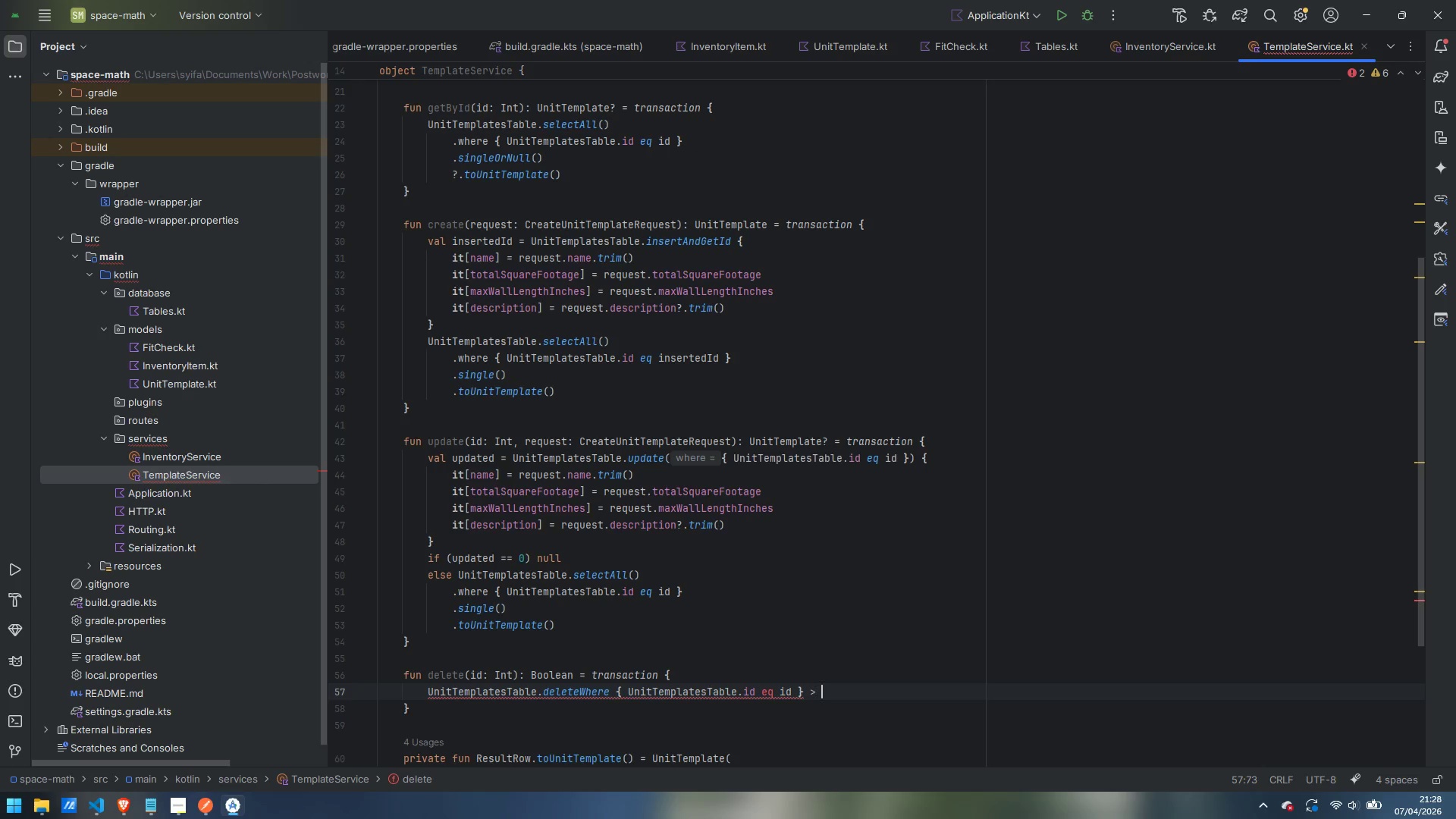 
key(Shift+Space)
 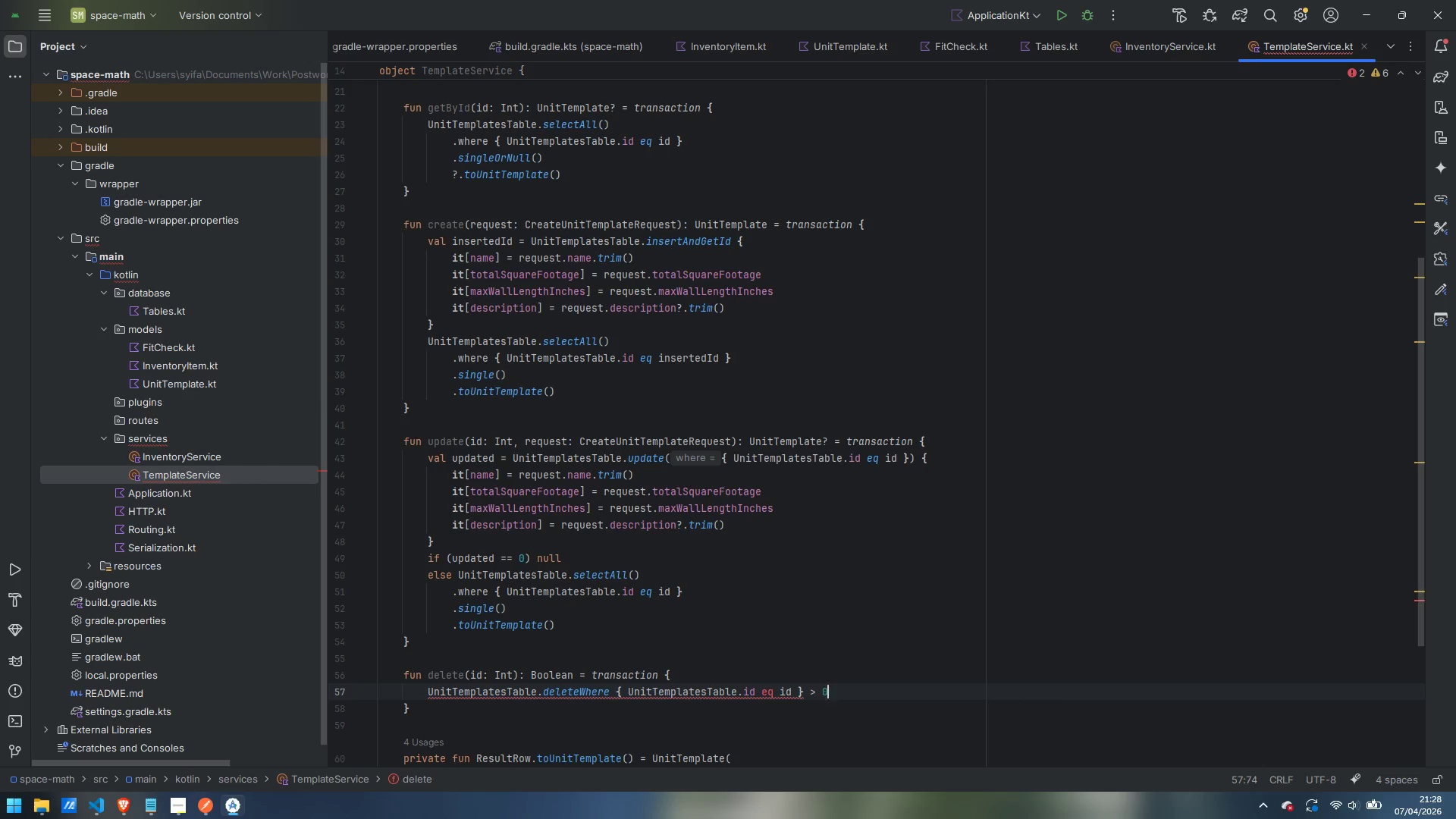 
key(0)
 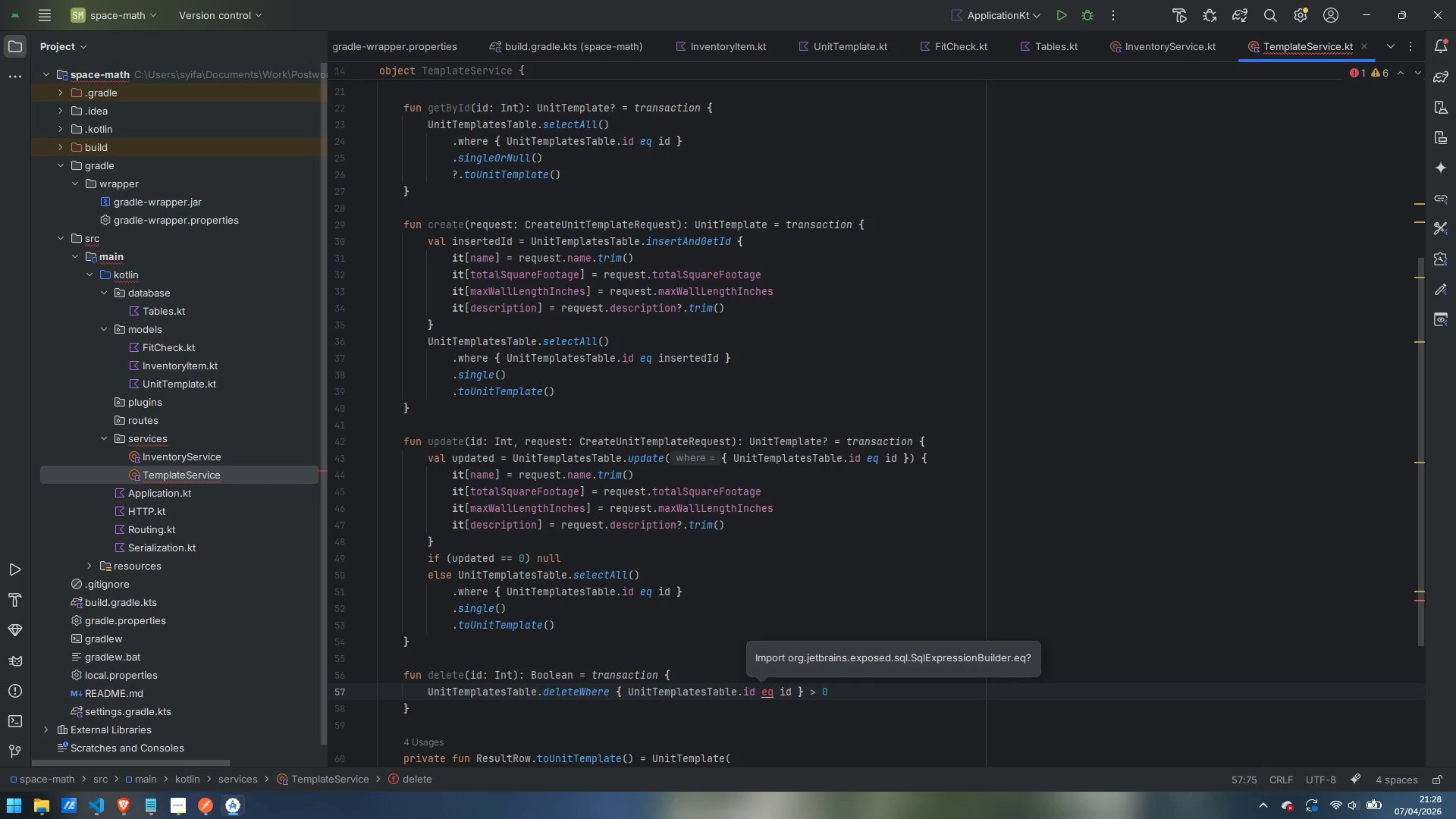 
key(Alt+AltRight)
 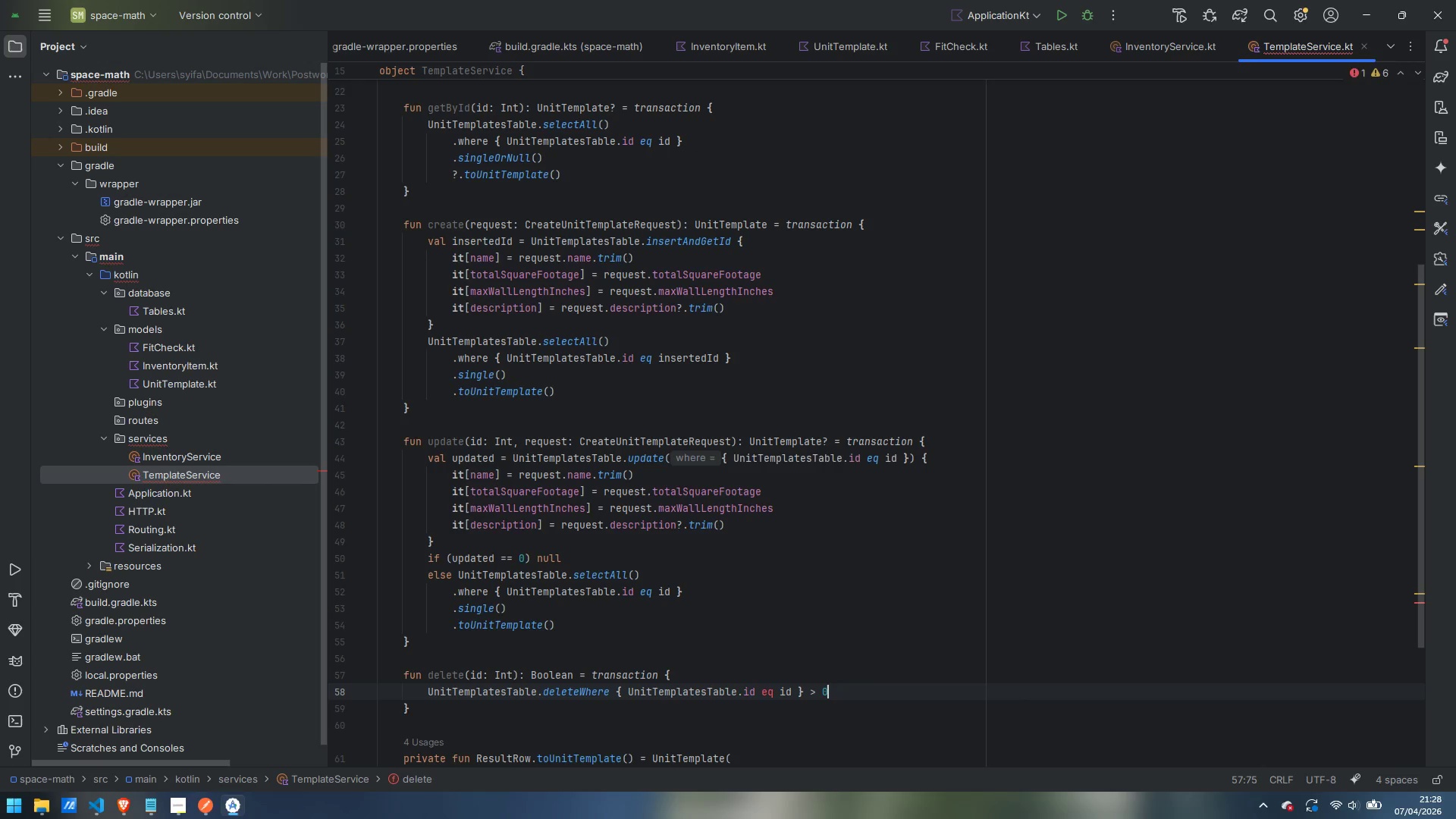 
key(Alt+Enter)
 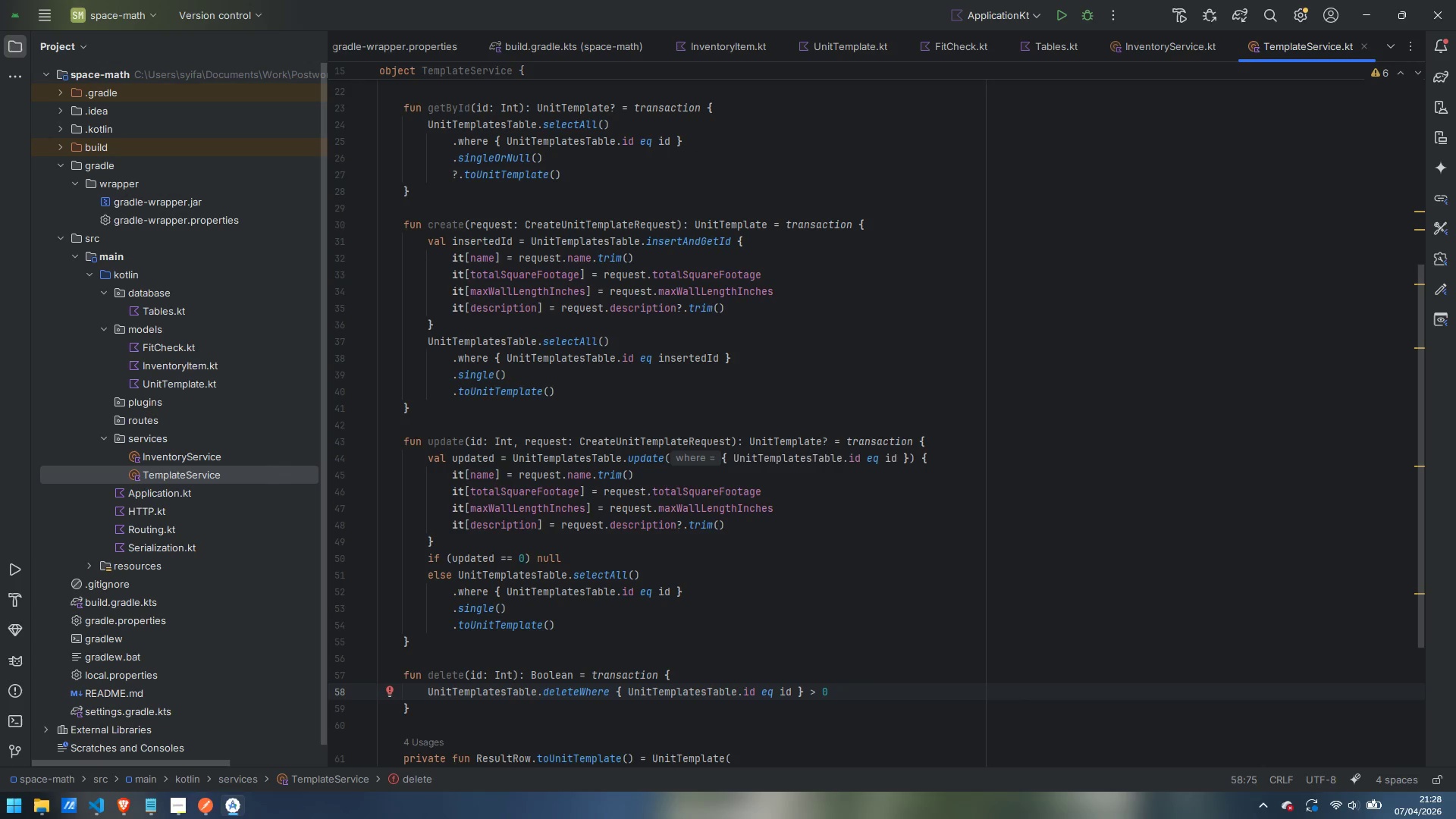 
scroll: coordinate [666, 547], scroll_direction: down, amount: 3.0
 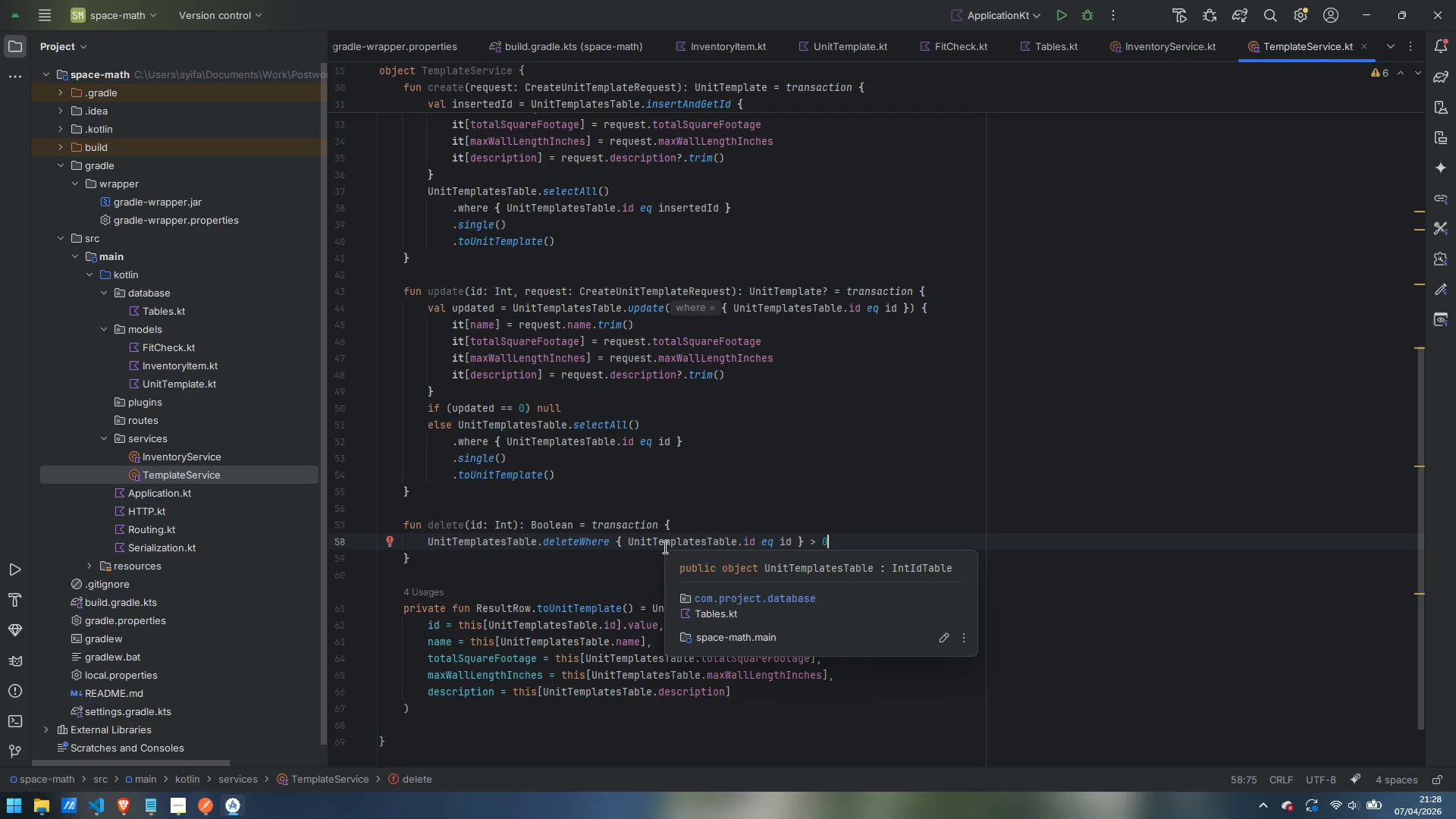 
wait(19.93)
 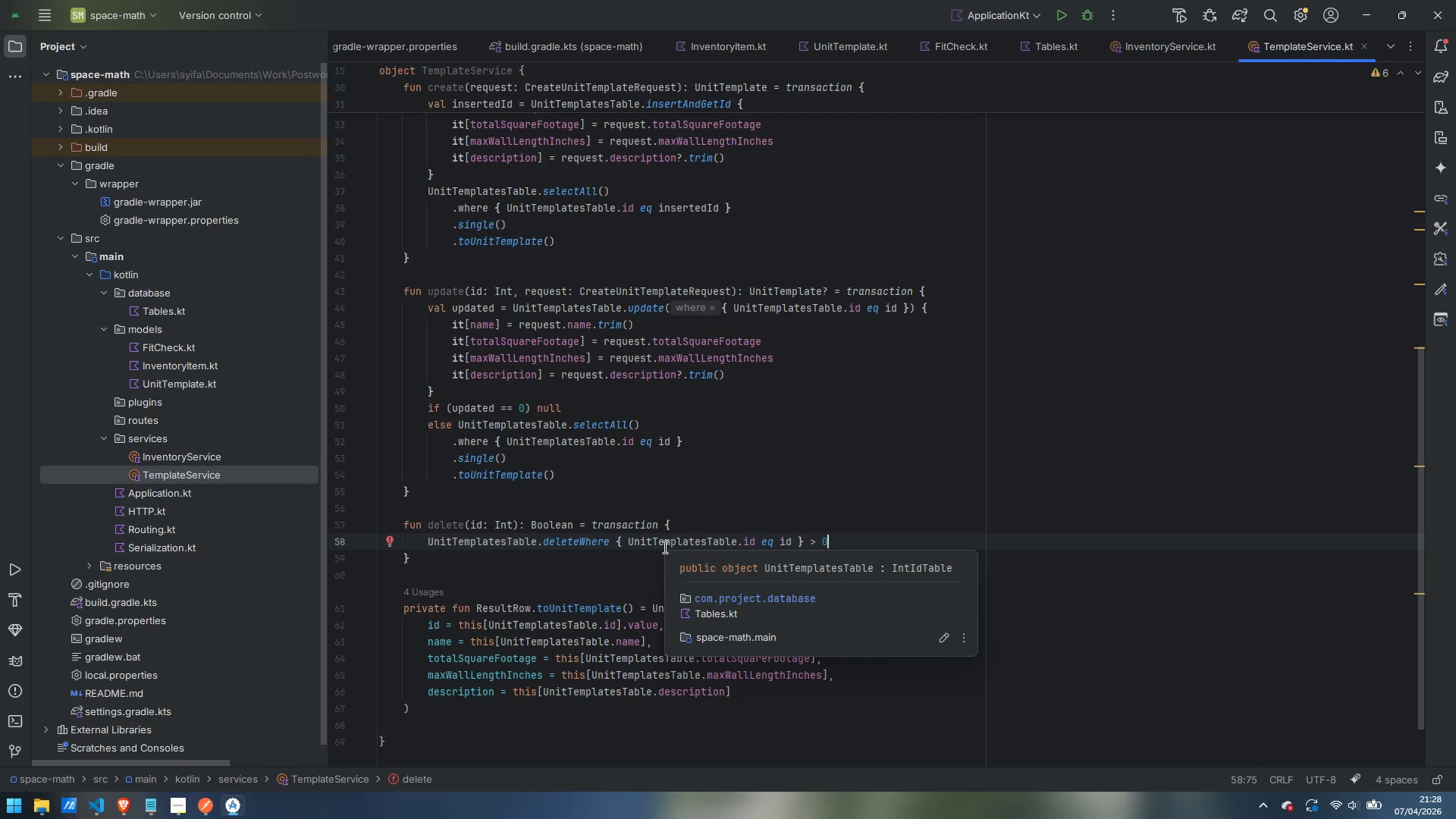 
right_click([154, 441])
 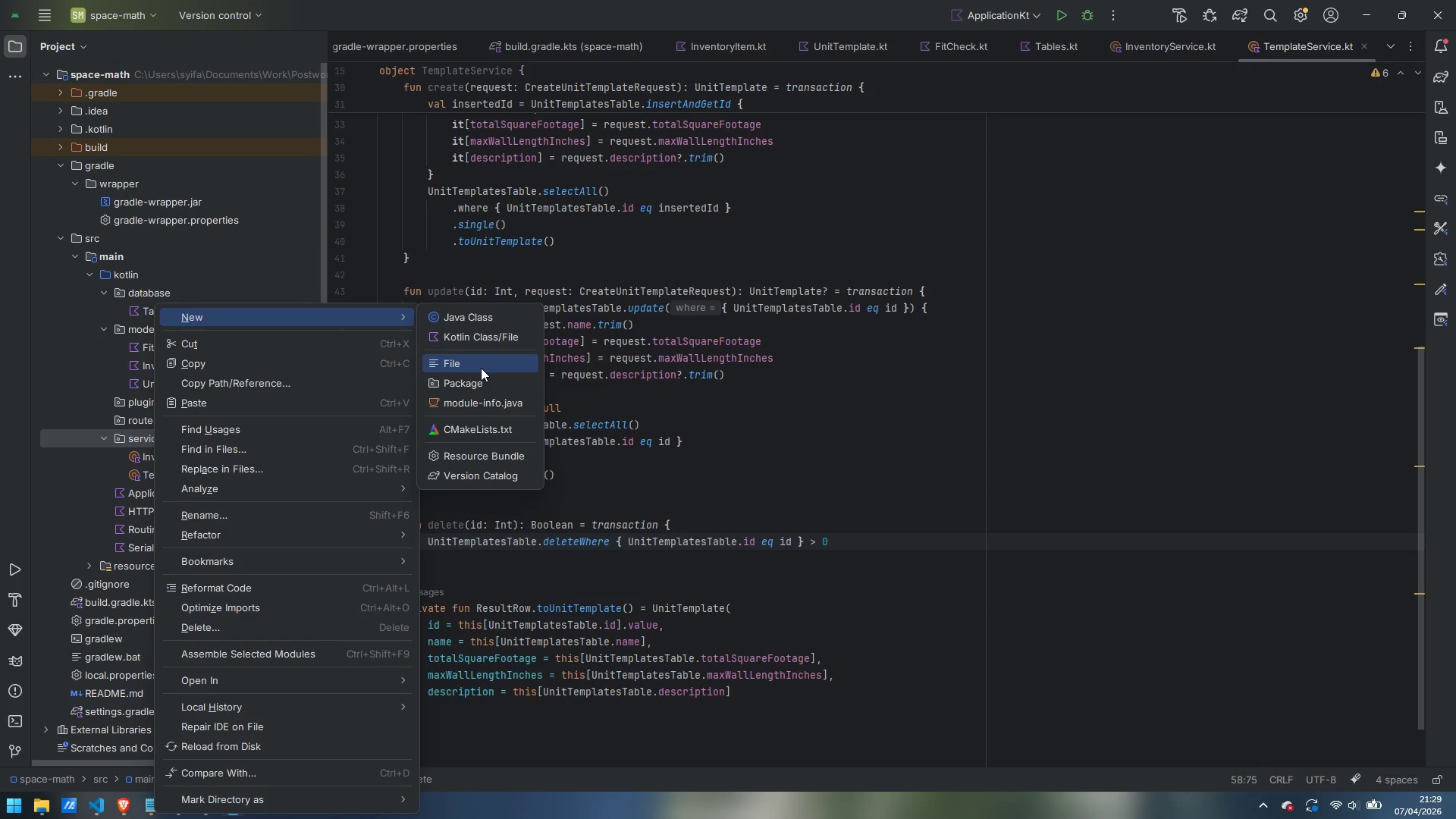 
left_click([483, 341])
 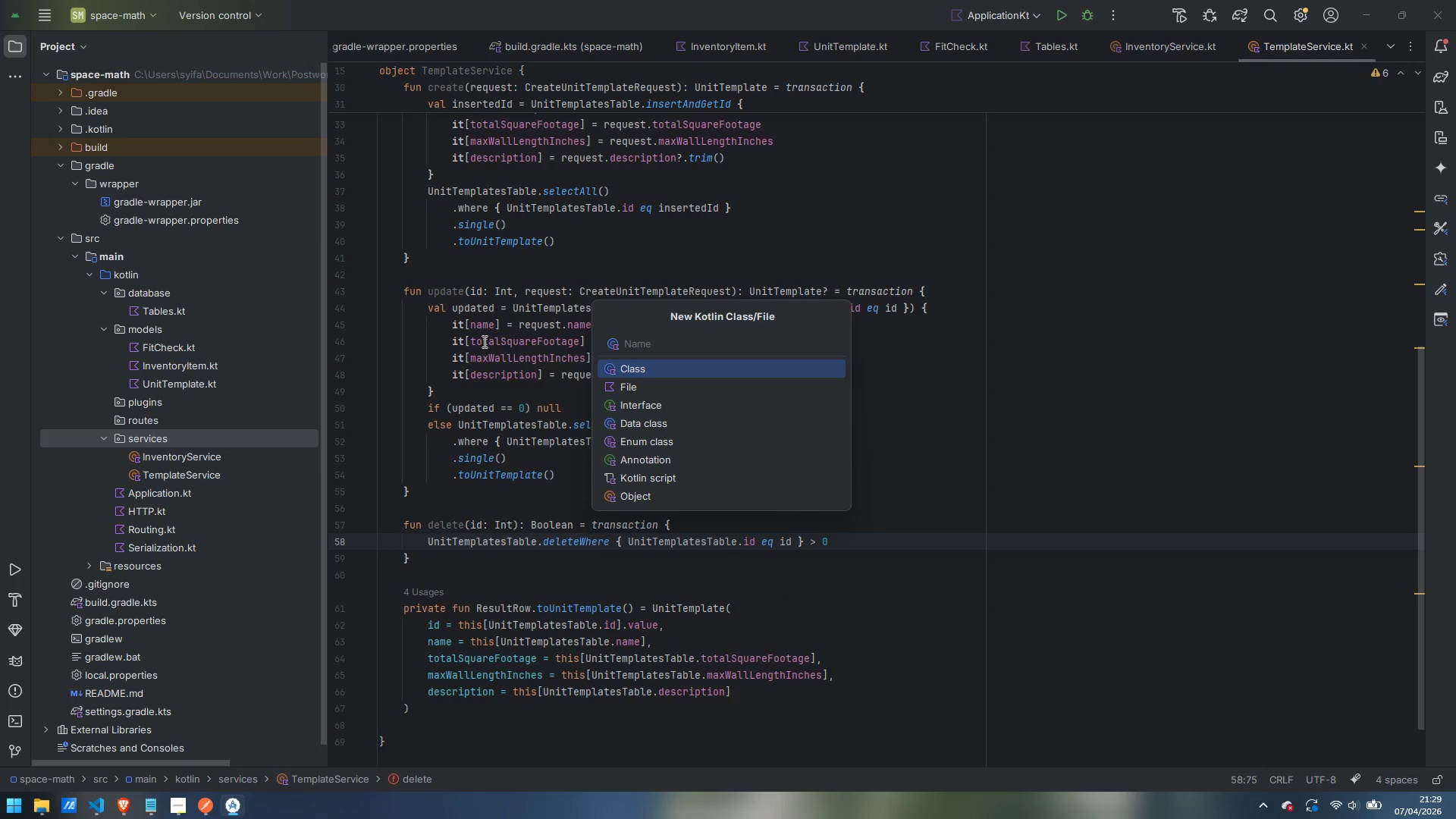 
key(ArrowDown)
 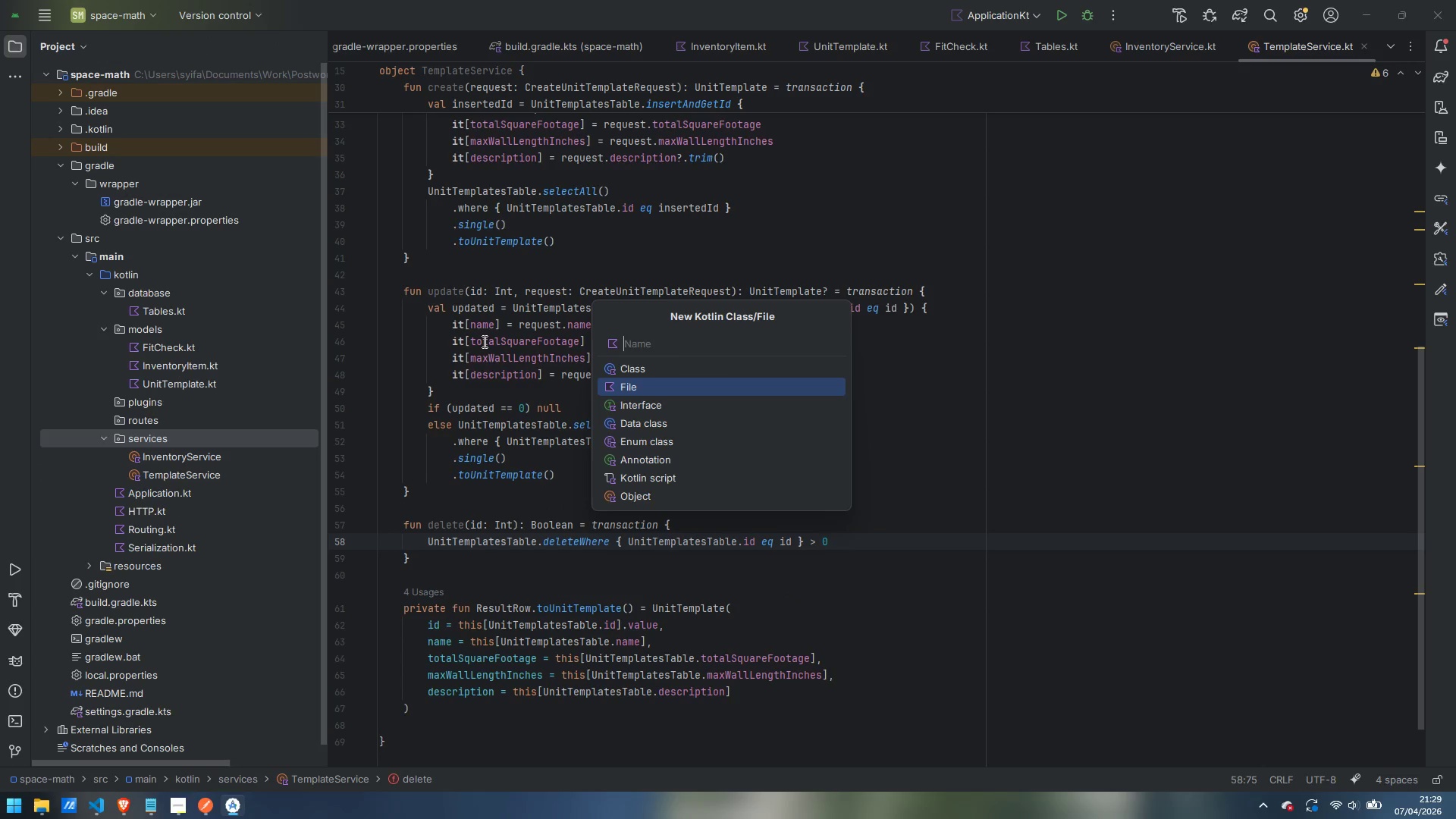 
type(FitCheckService)
 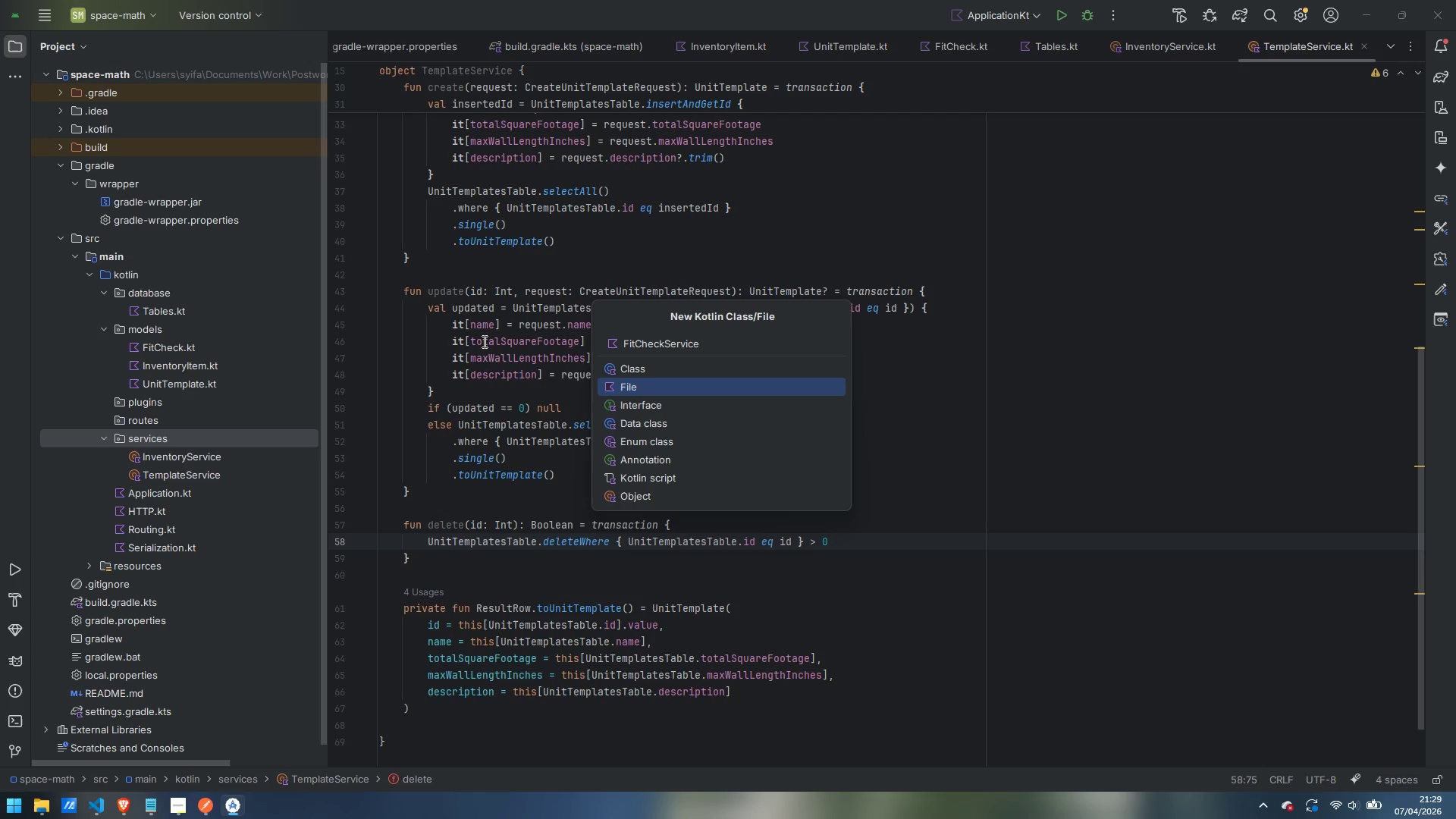 
key(Enter)
 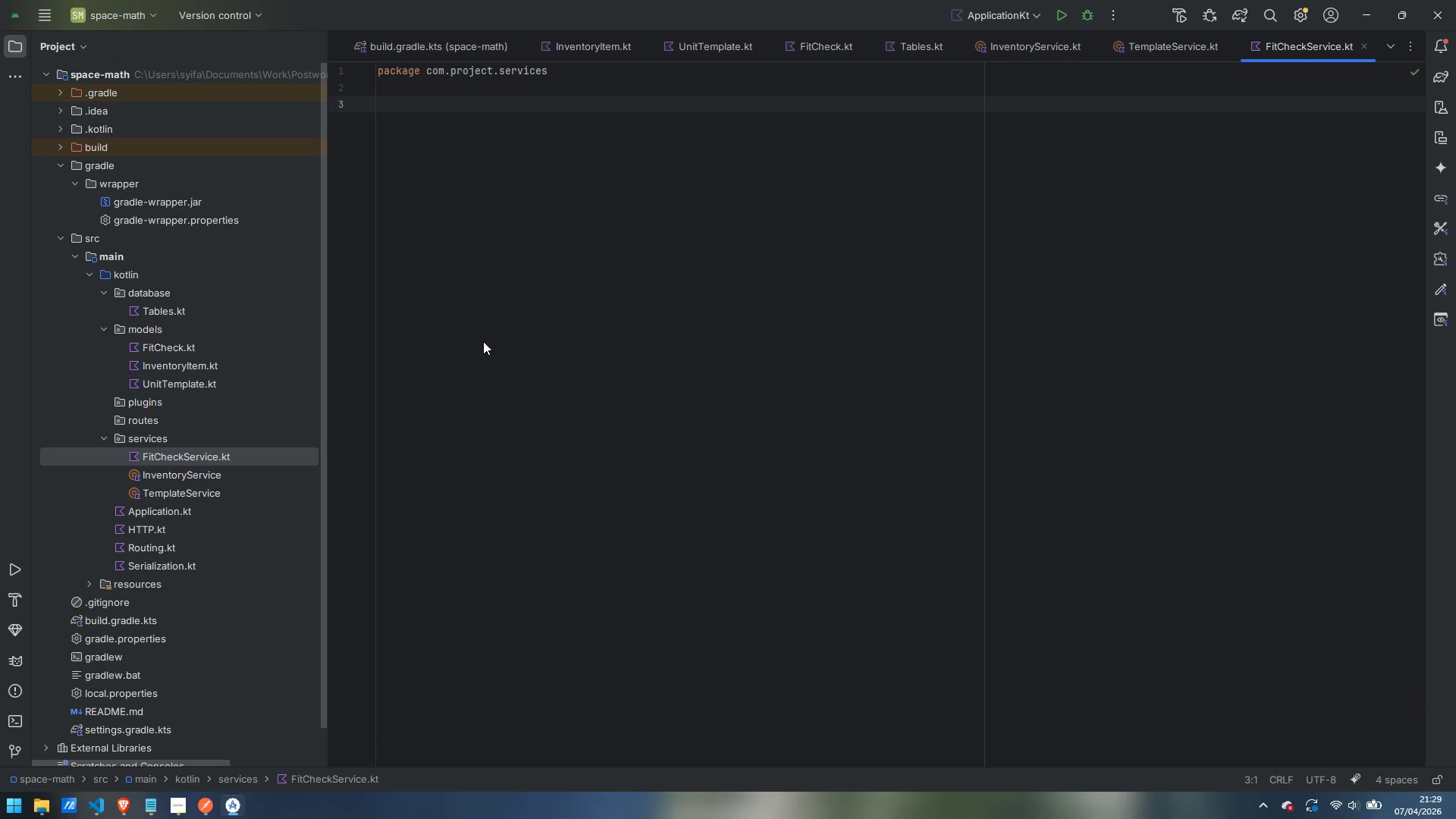 
wait(5.23)
 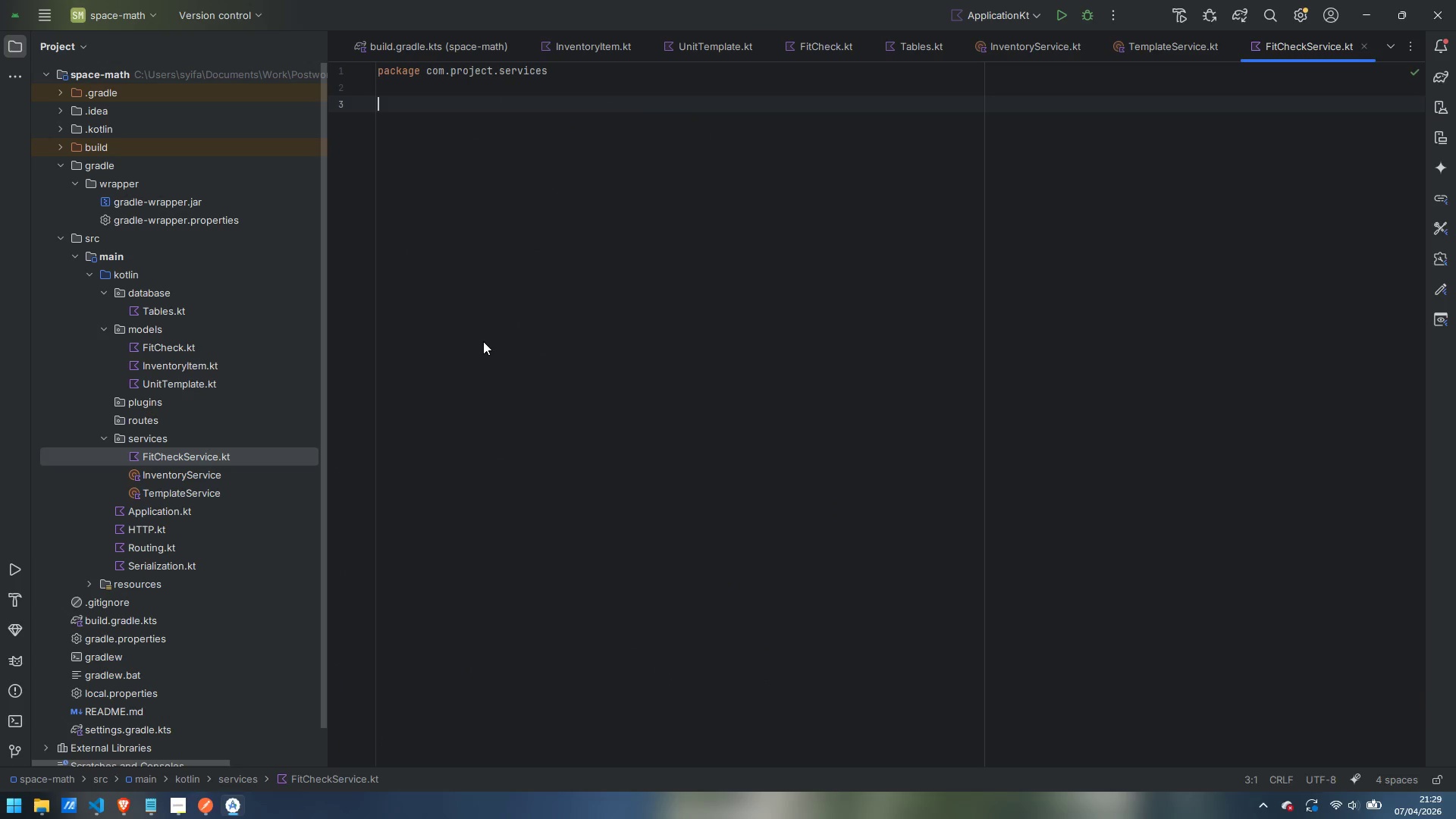 
type(object FitCheckService {)
 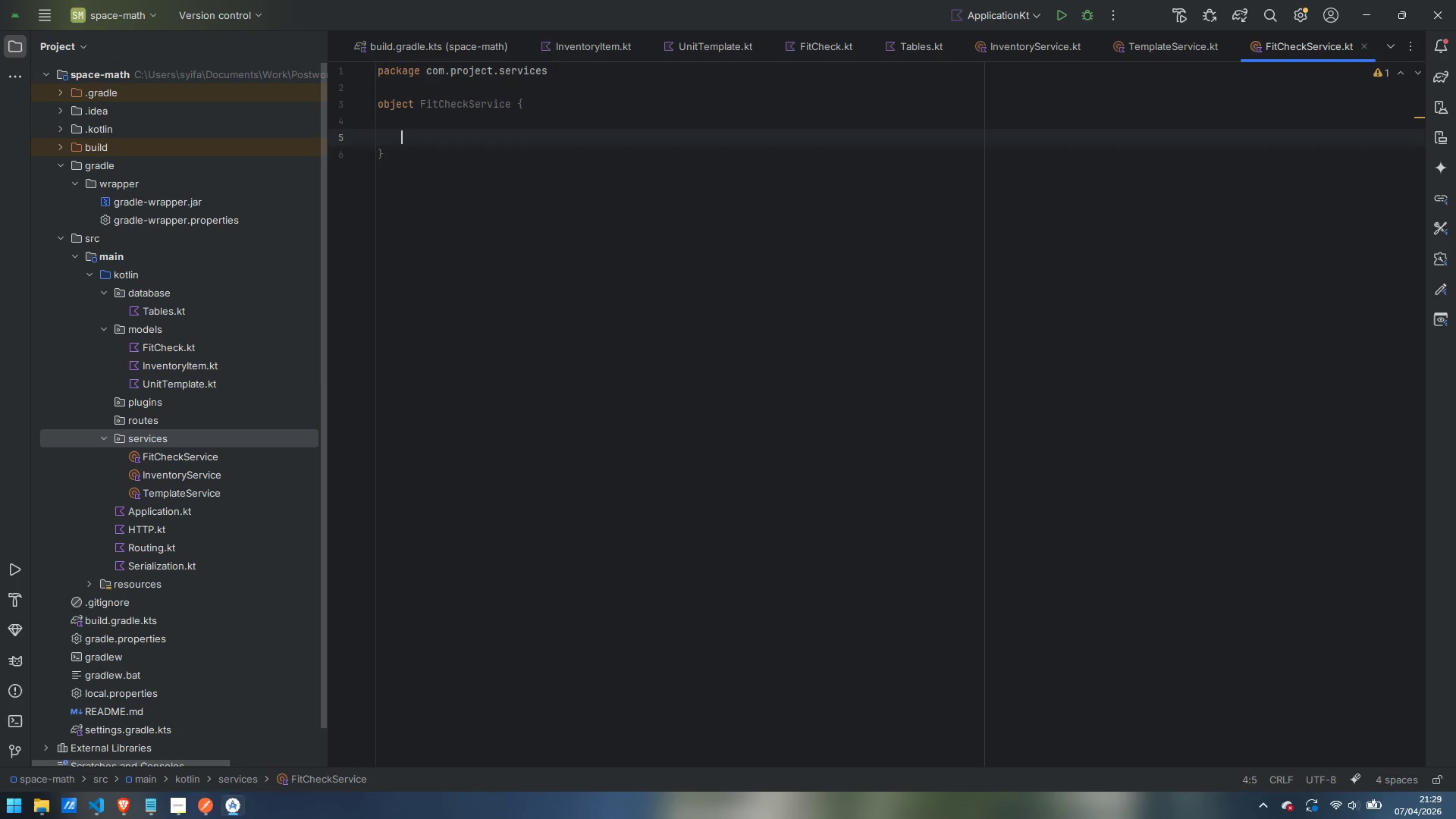 
 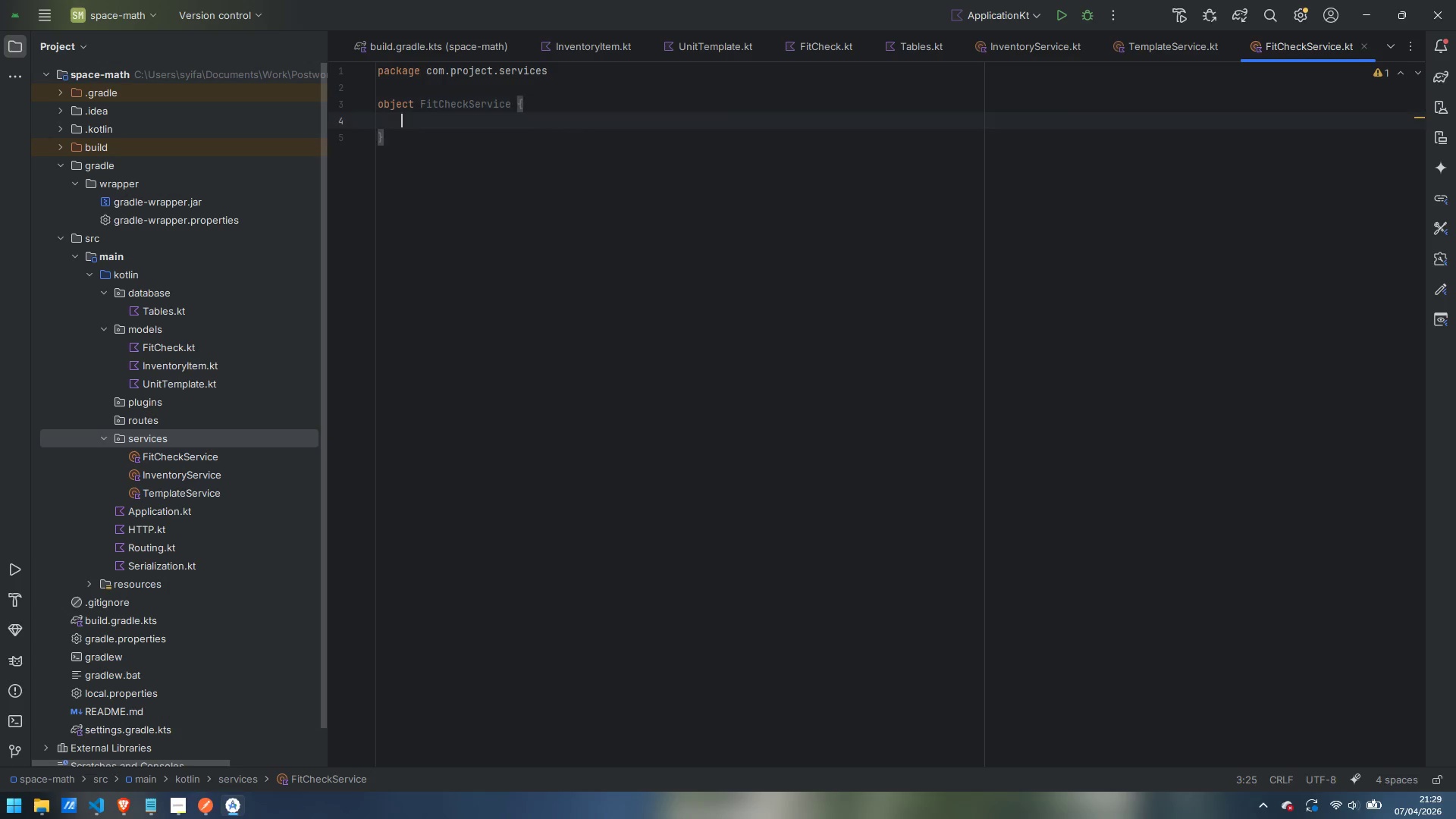 
key(Enter)
 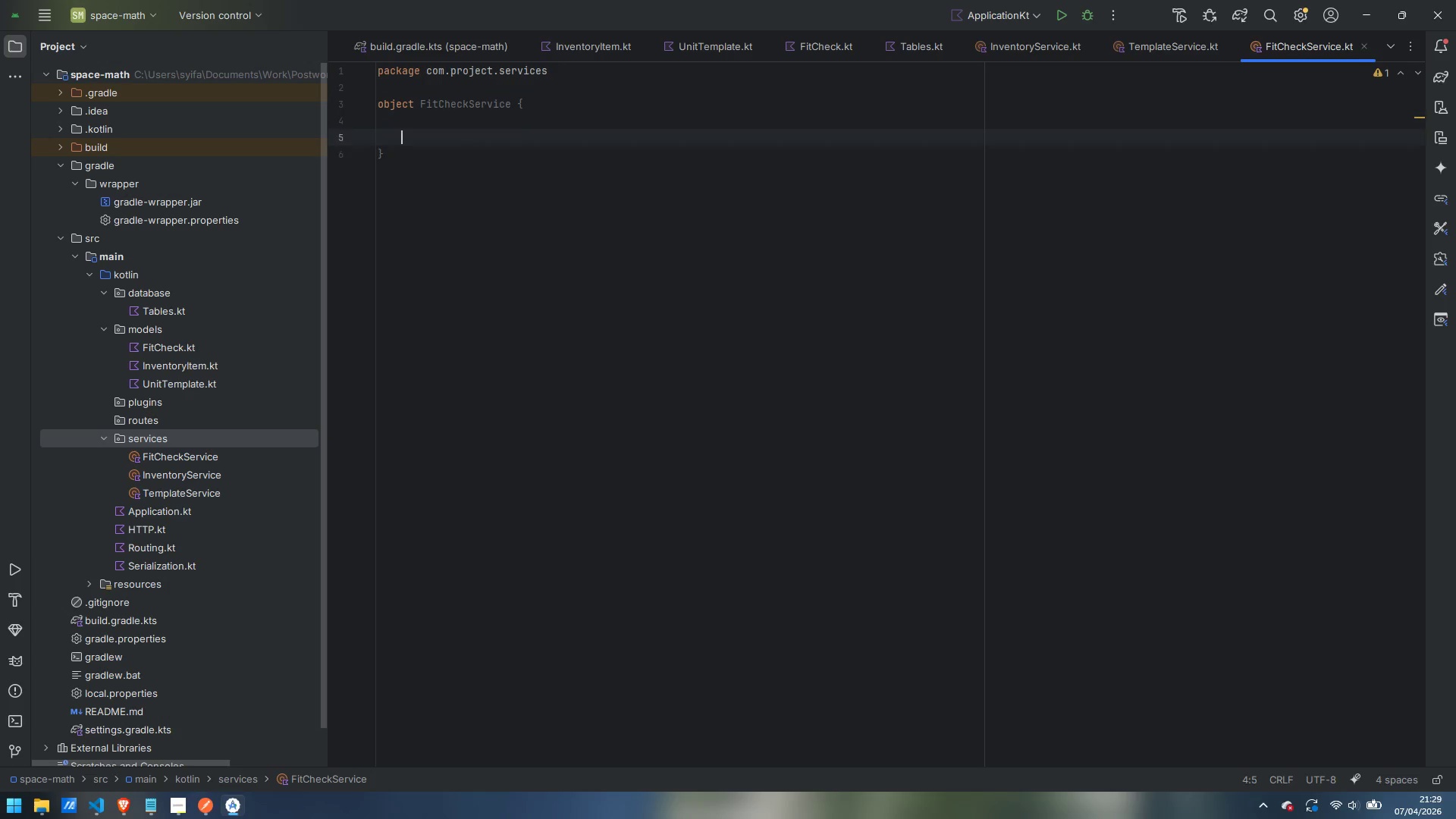 
key(Enter)
 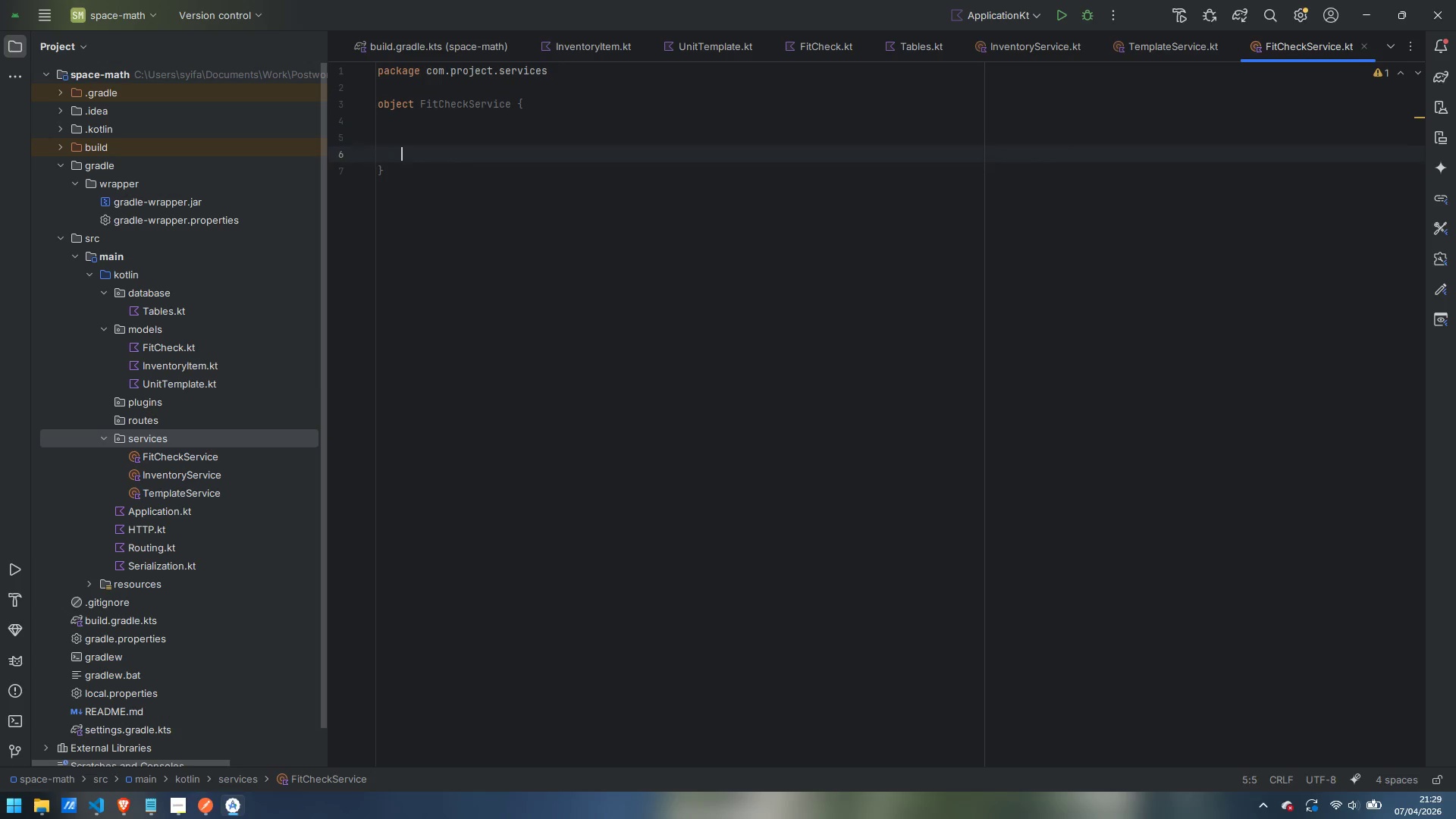 
key(Enter)
 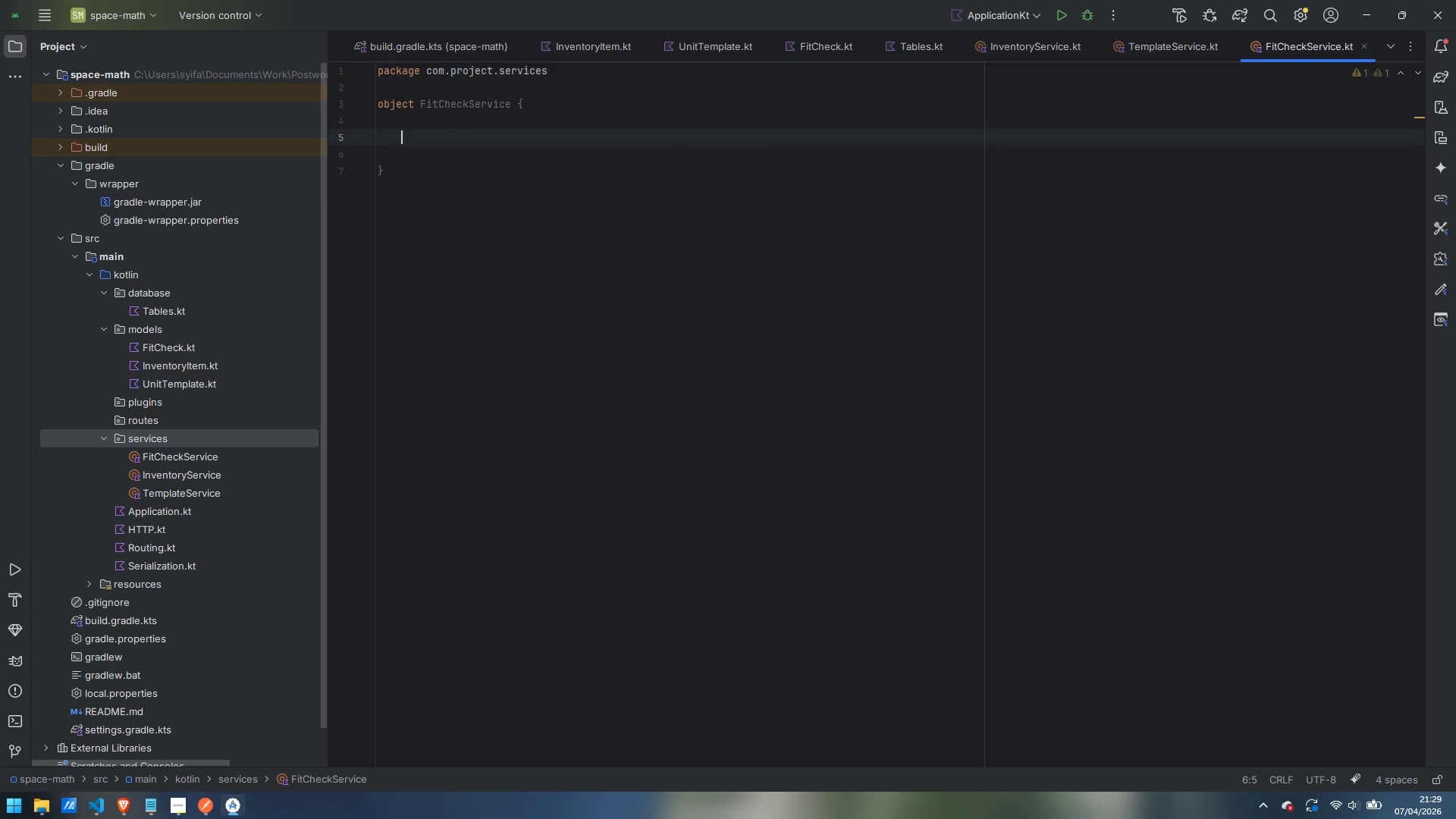 
key(ArrowUp)
 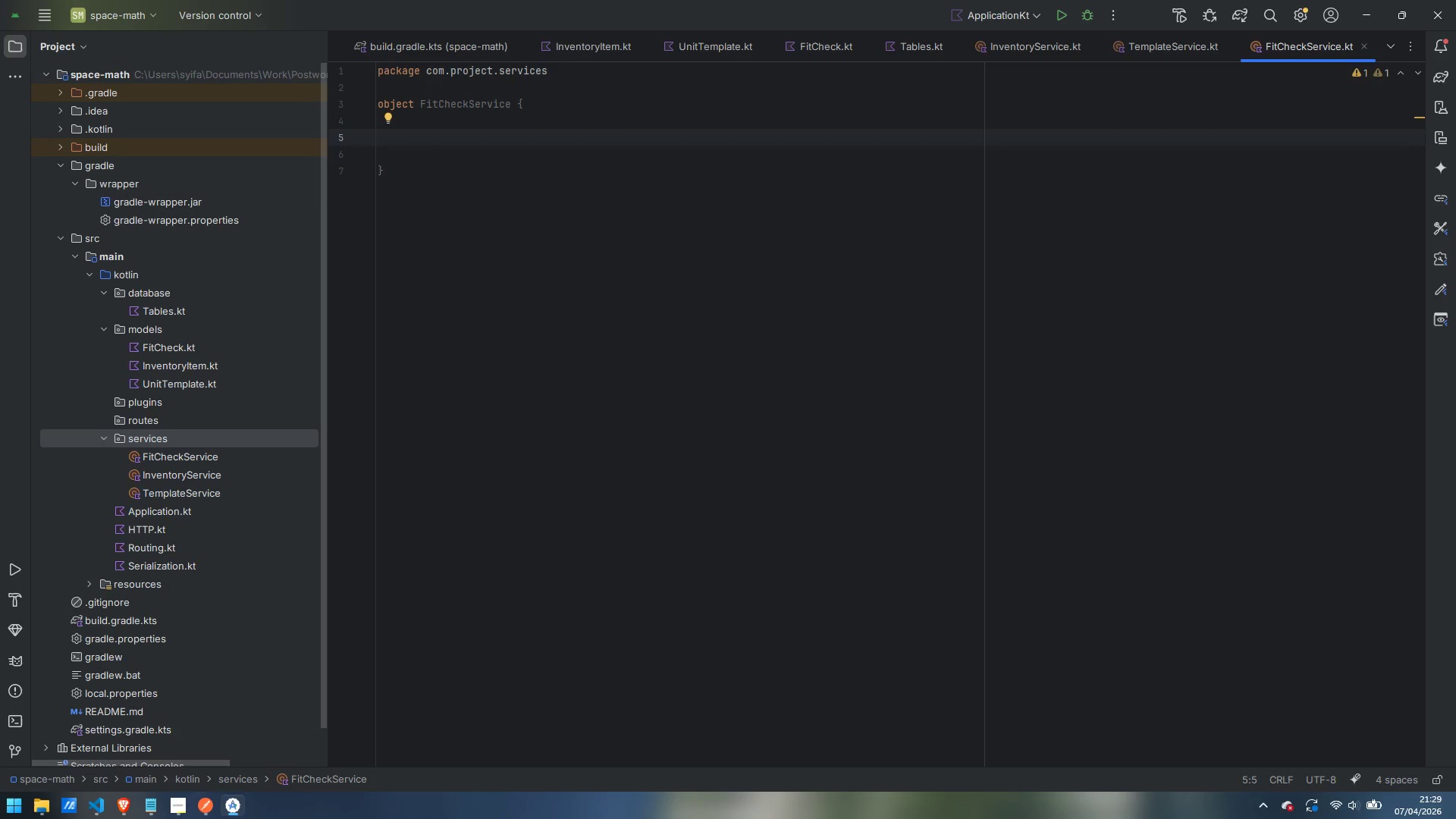 
type(prin)
key(Backspace)
type(vate const val PATH_CLEARANCE_LIMIT_INCHES =32.0)
 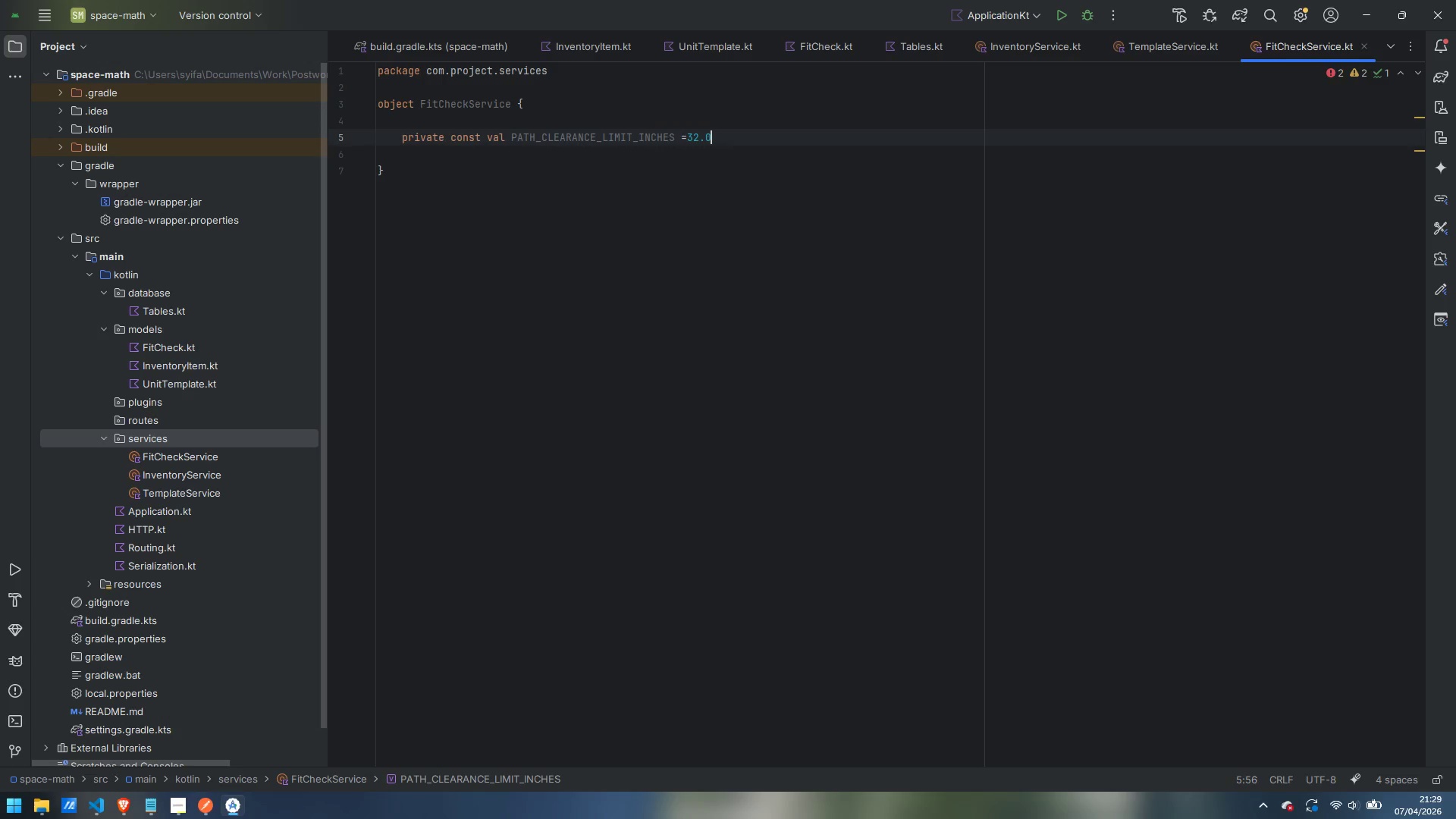 
key(Control+ArrowLeft)
 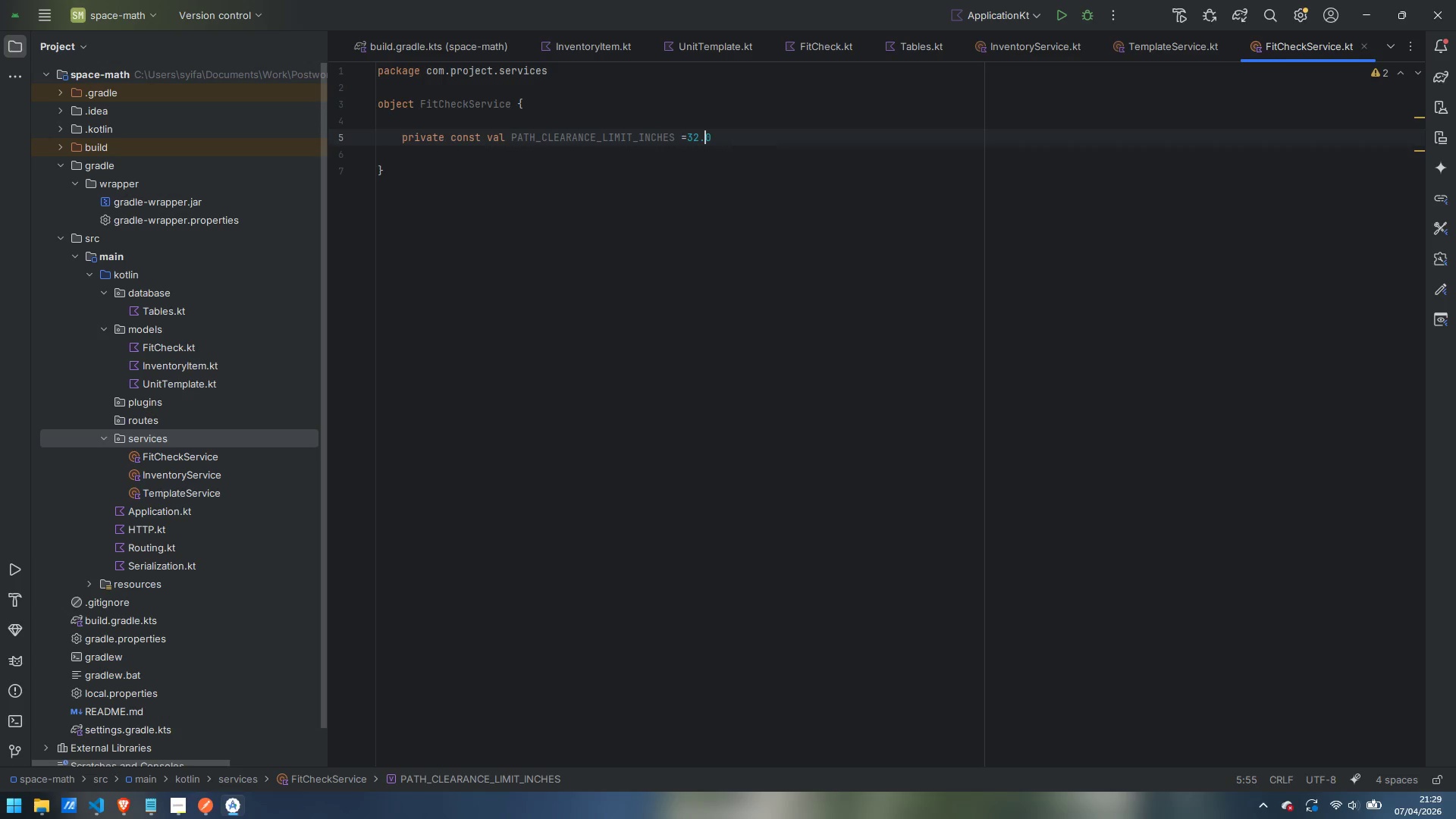 
key(Control+ControlLeft)
 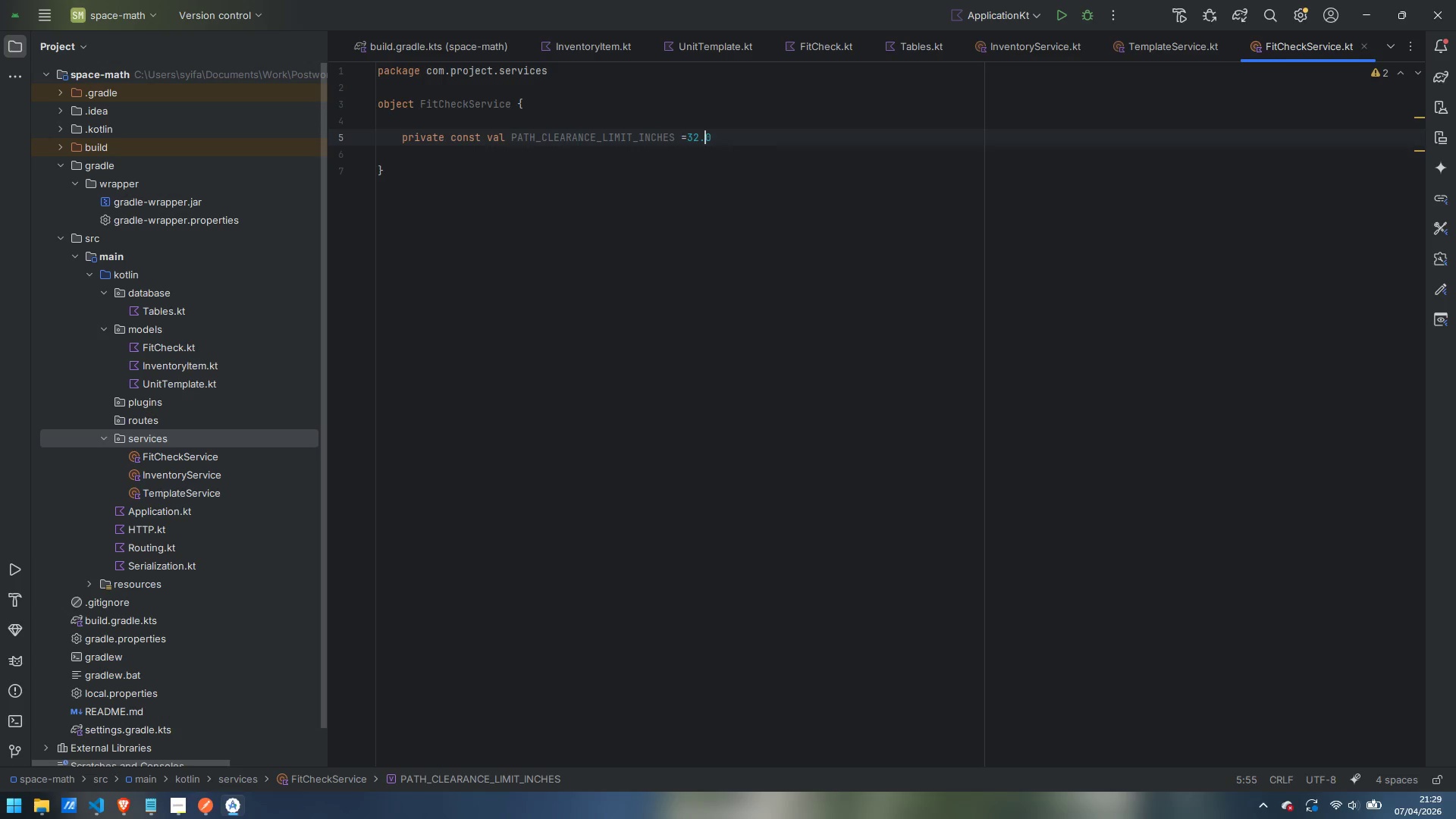 
key(Control+ArrowLeft)
 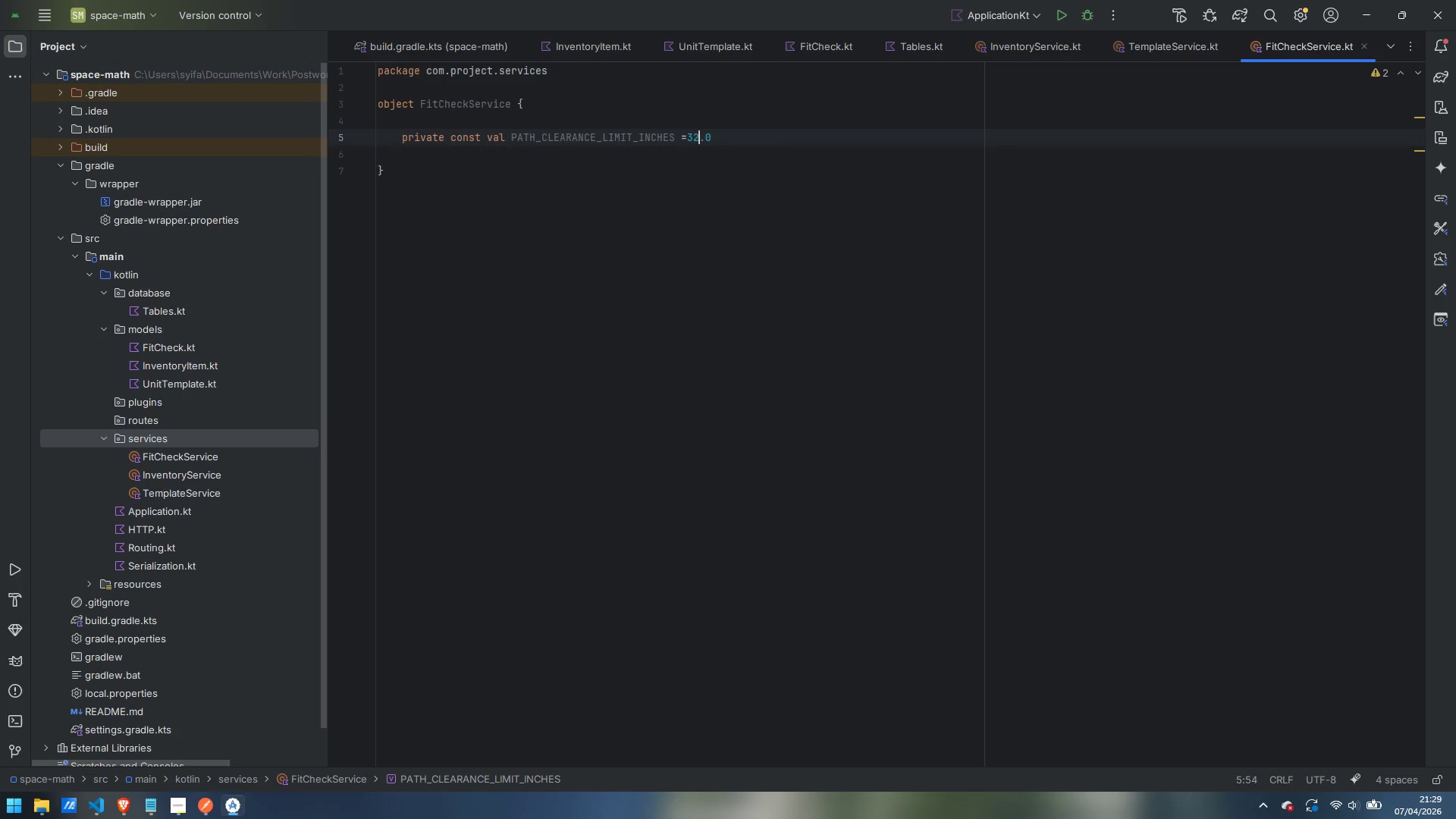 
key(ArrowLeft)
 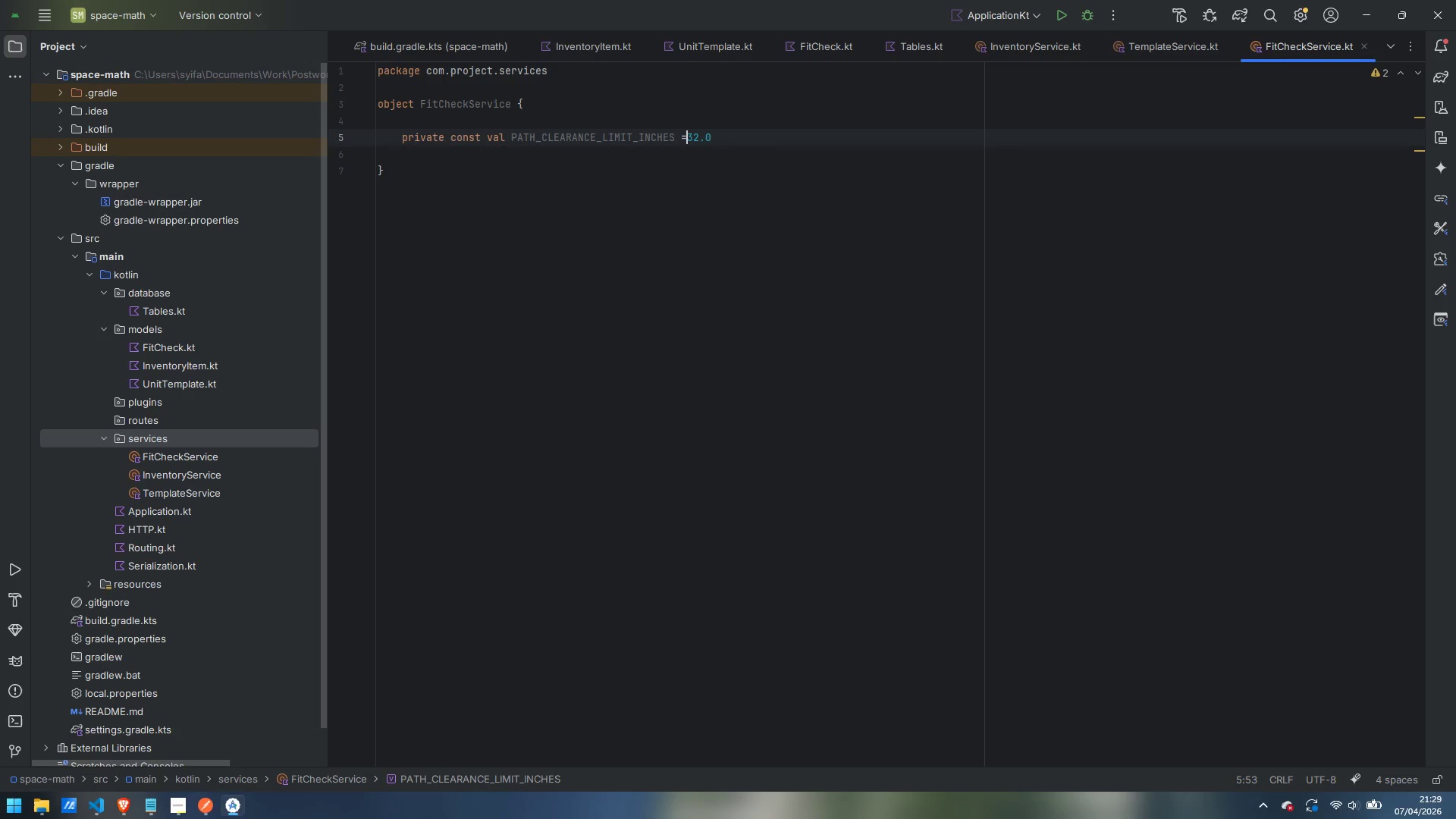 
key(ArrowLeft)
 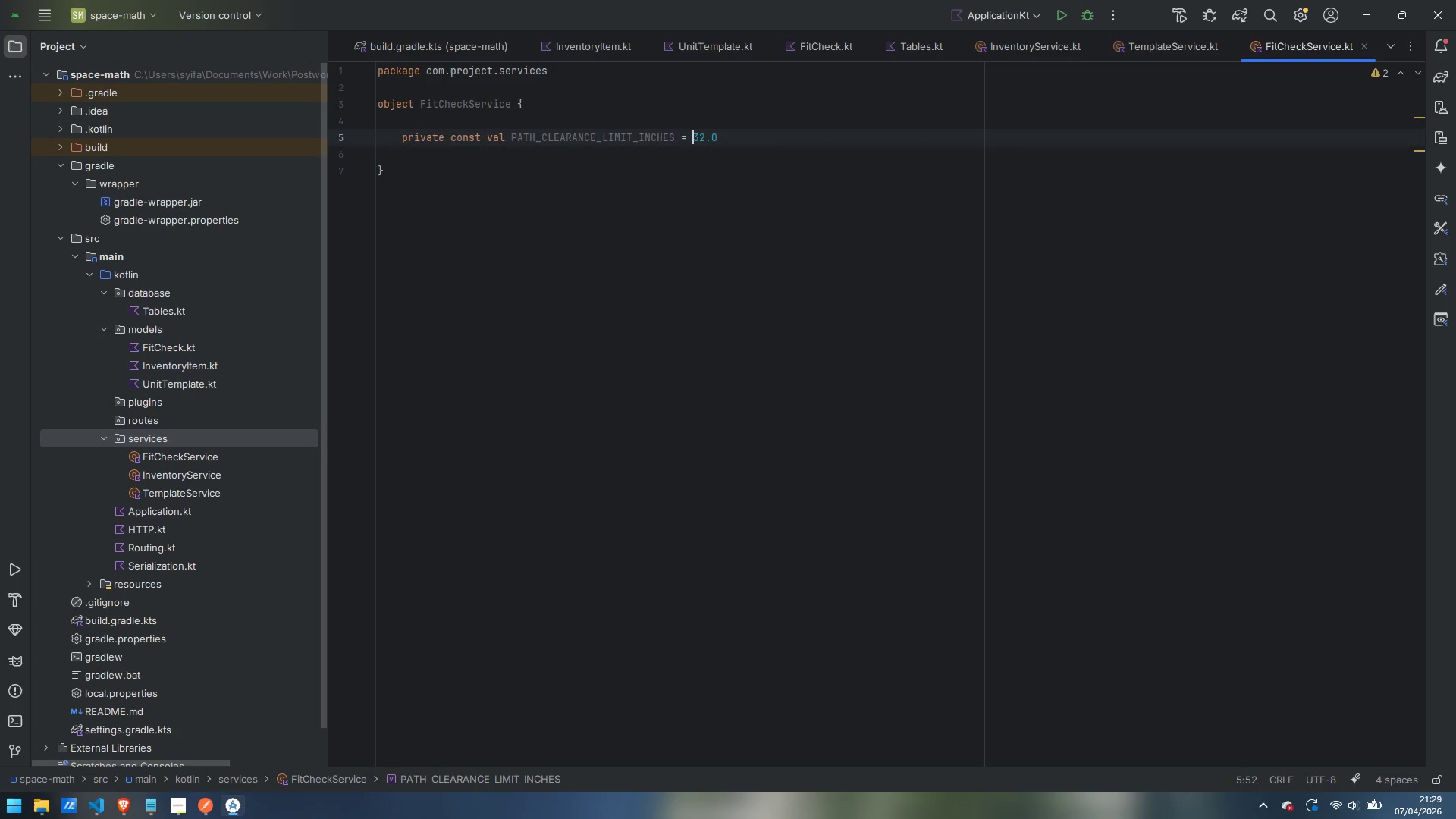 
key(Space)
 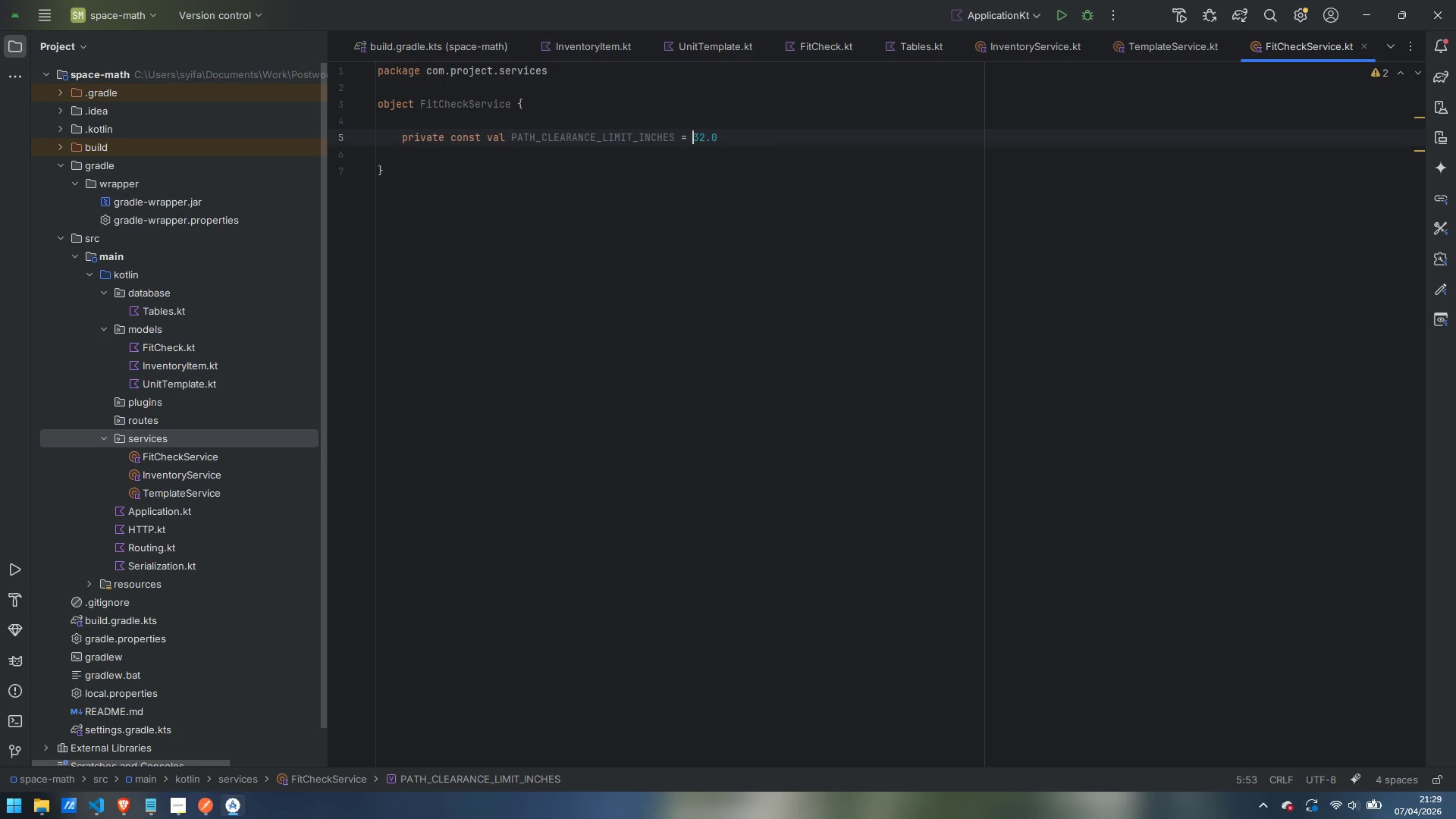 
key(Control+ArrowRight)
 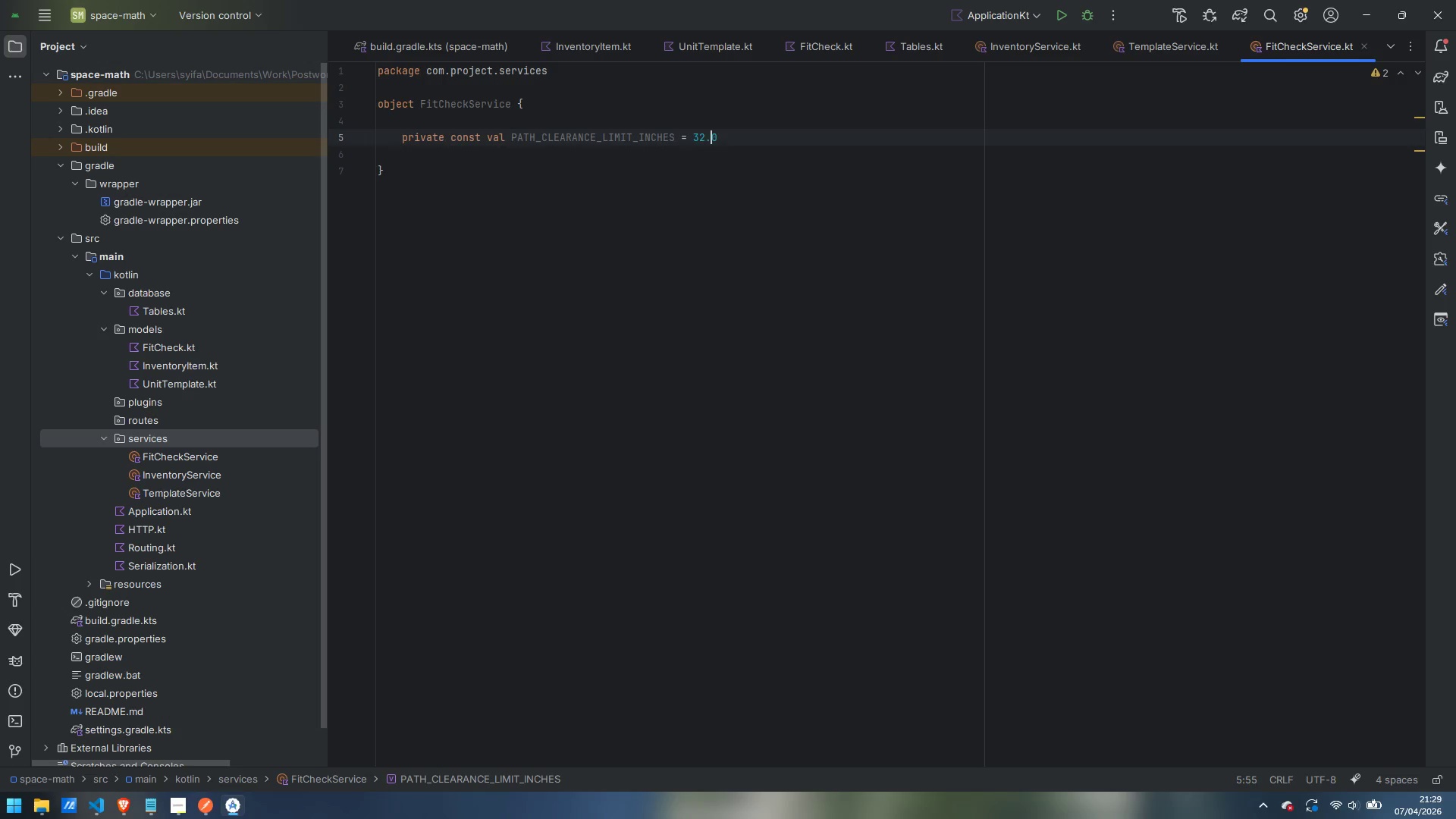 
key(Control+ArrowRight)
 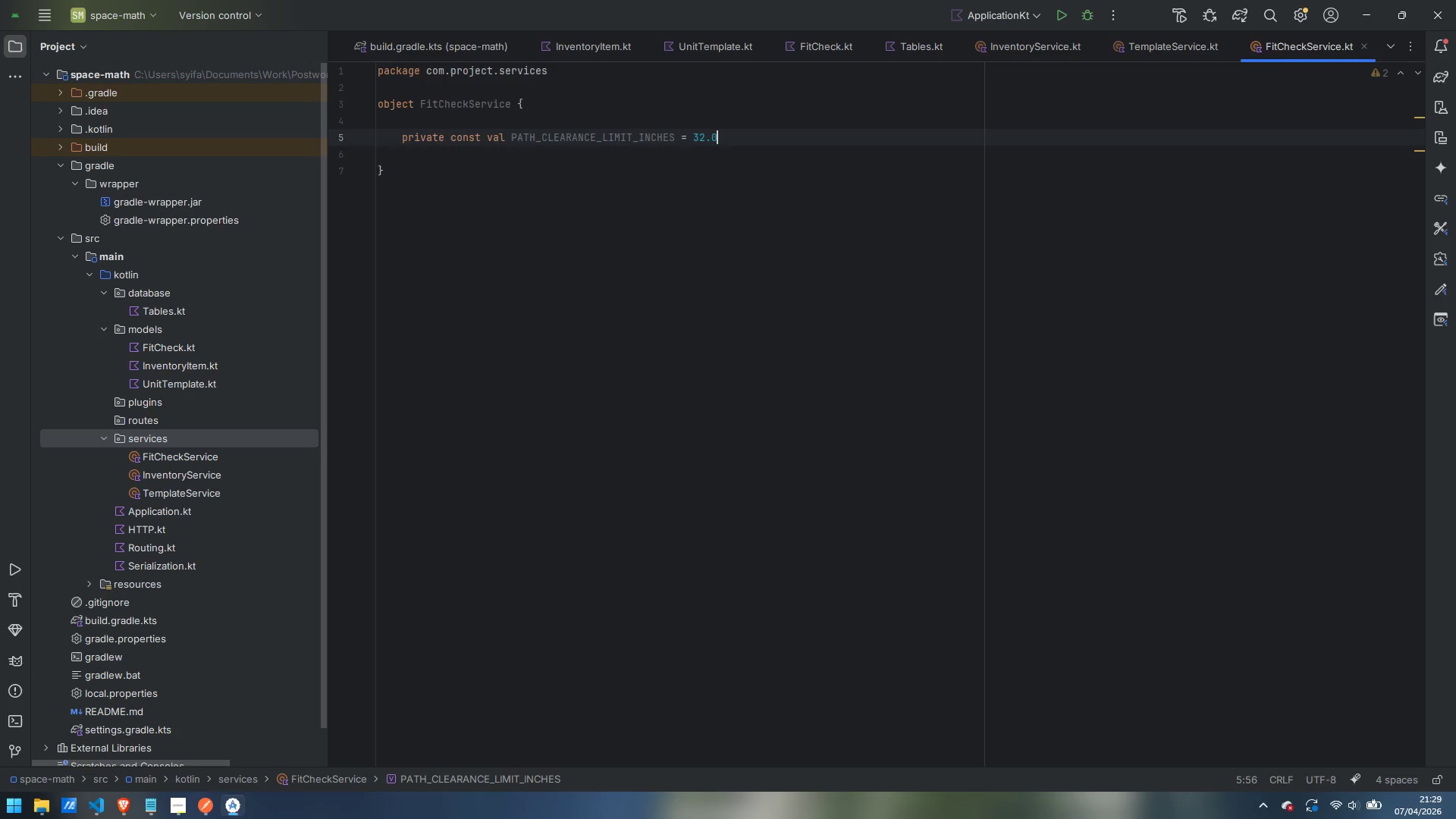 
key(ArrowRight)
 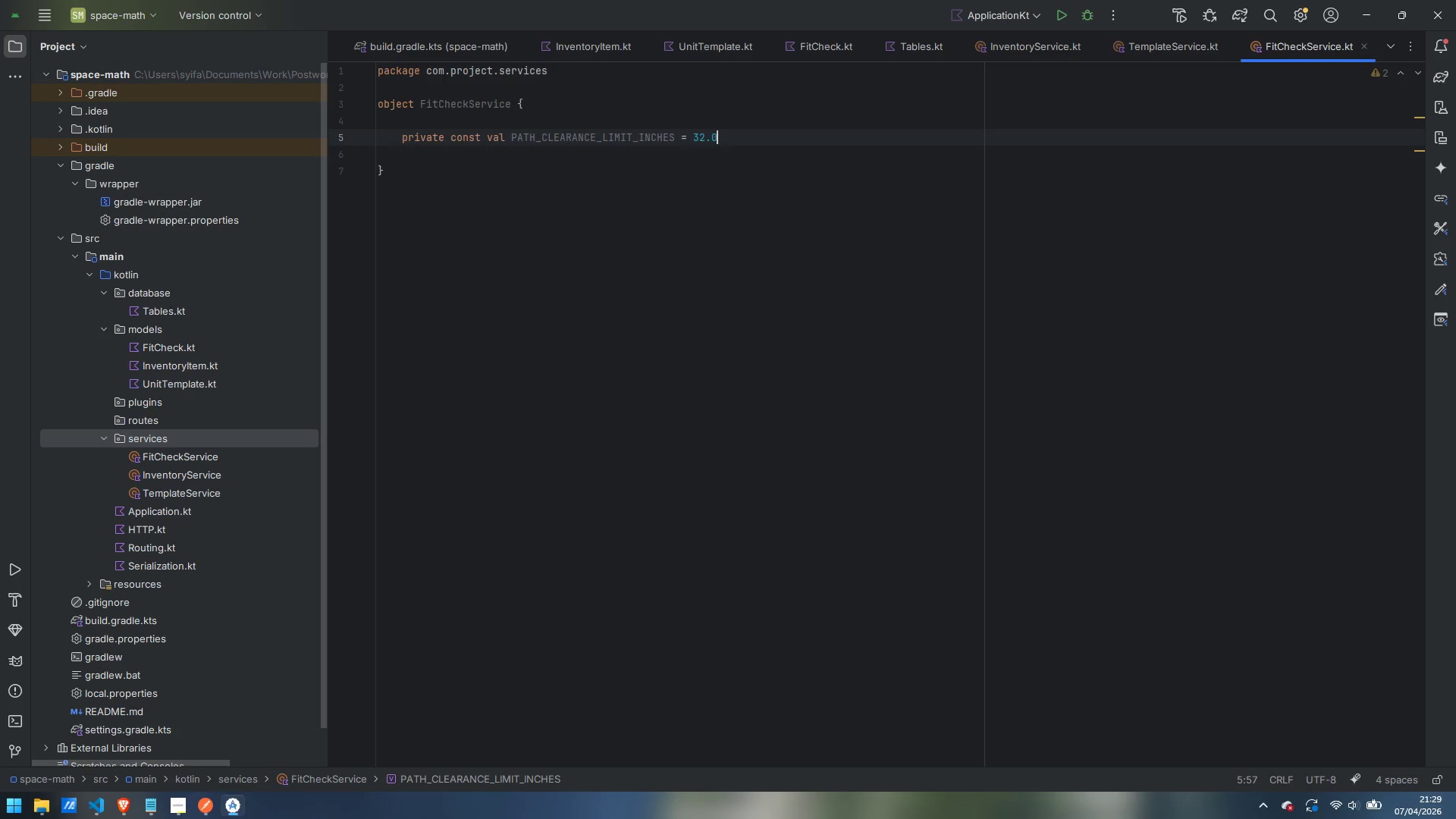 
key(Enter)
 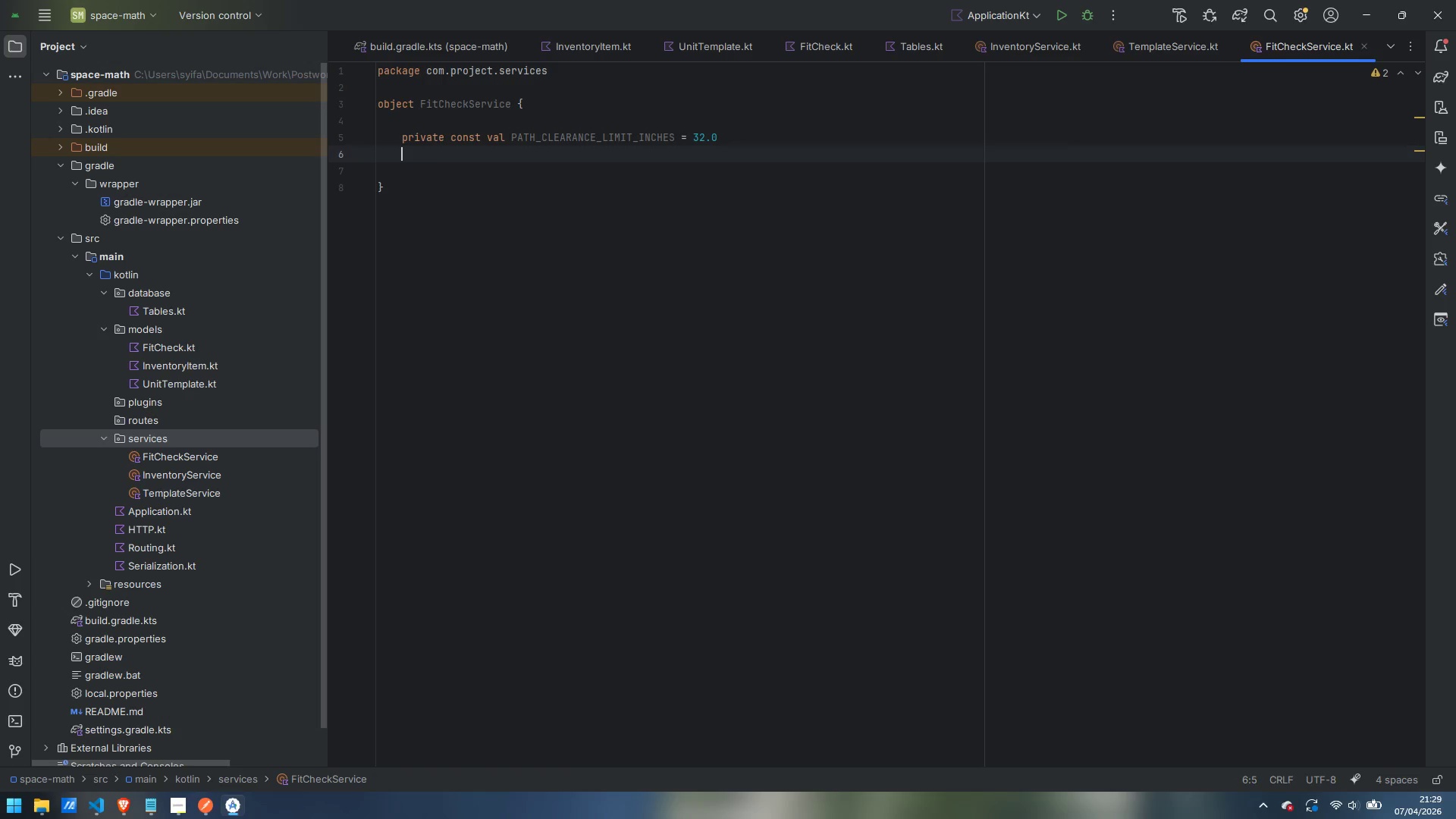 
type(private static)
 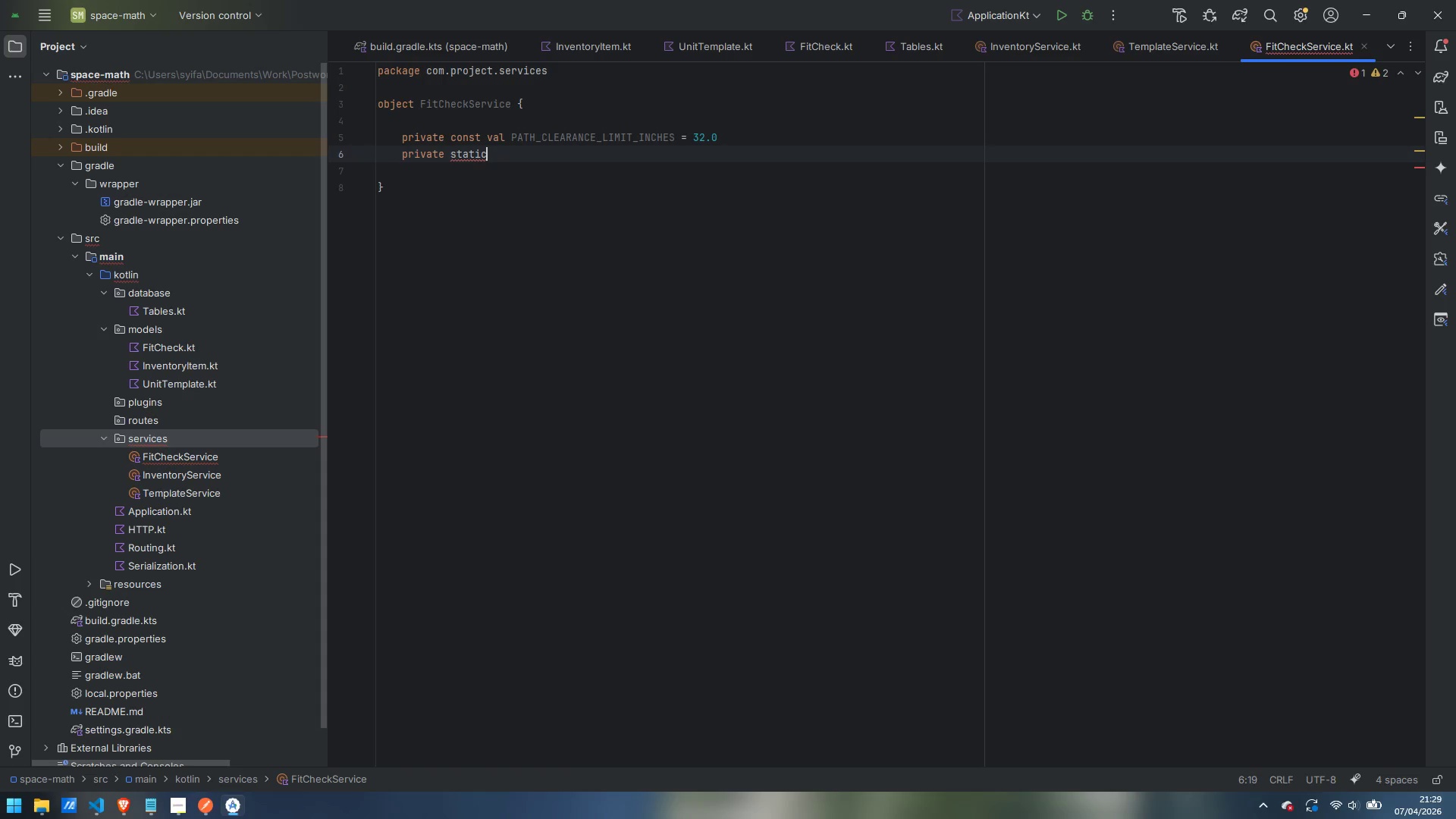 
key(Control+ControlLeft)
 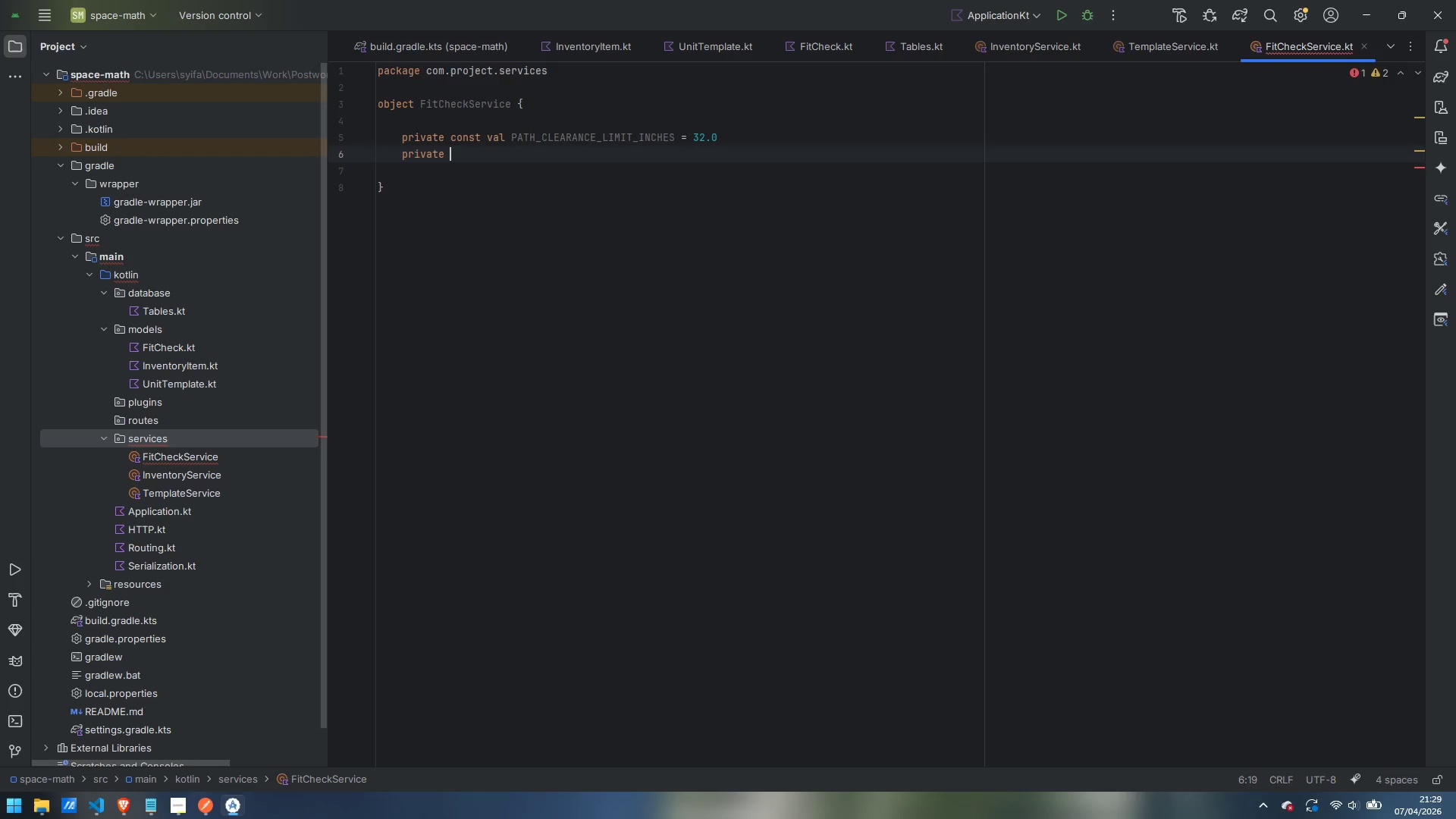 
key(Control+Backspace)
 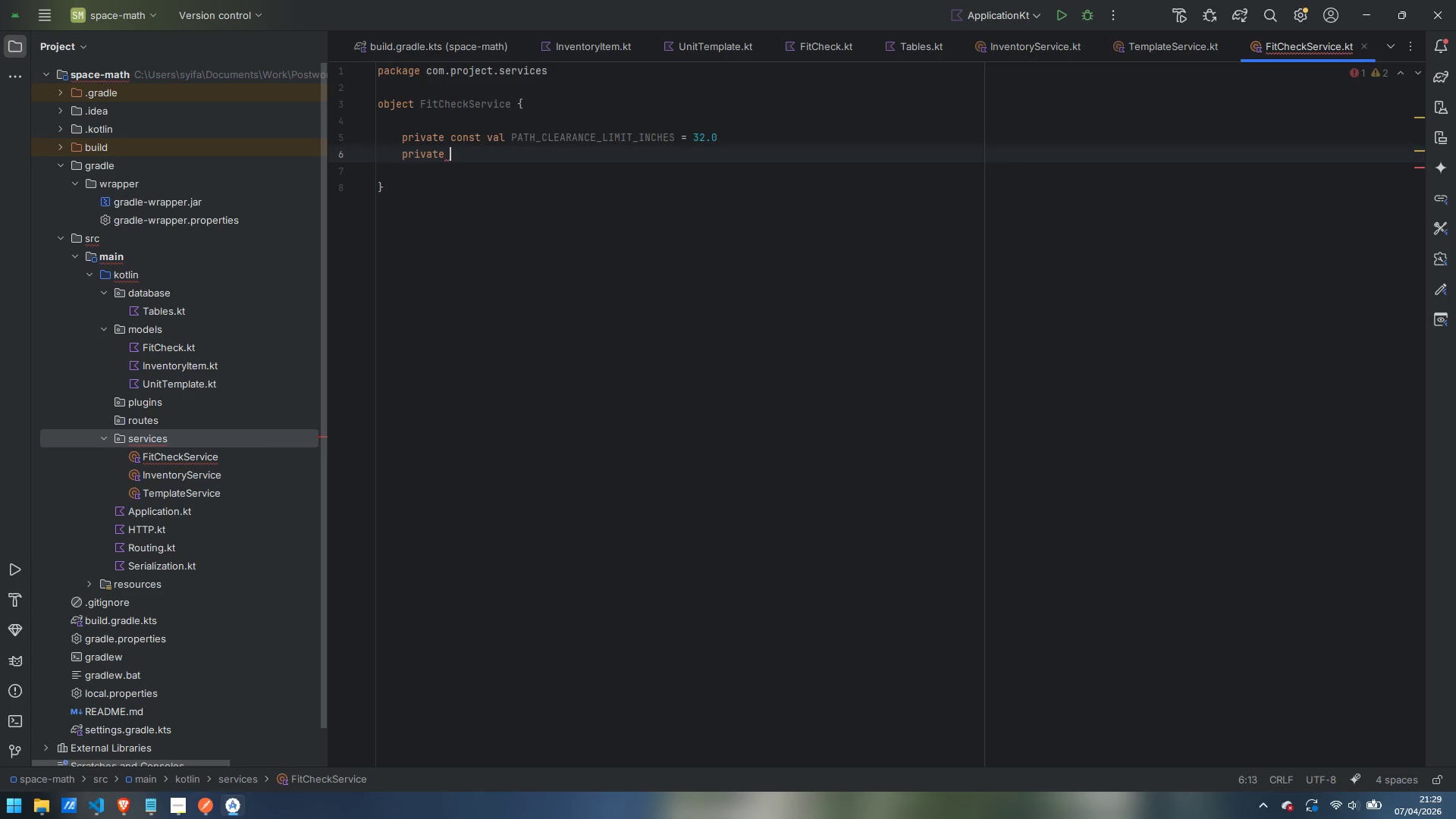 
type(const val COMFORT_BUFFER_THRESHOLD = 0.60)
 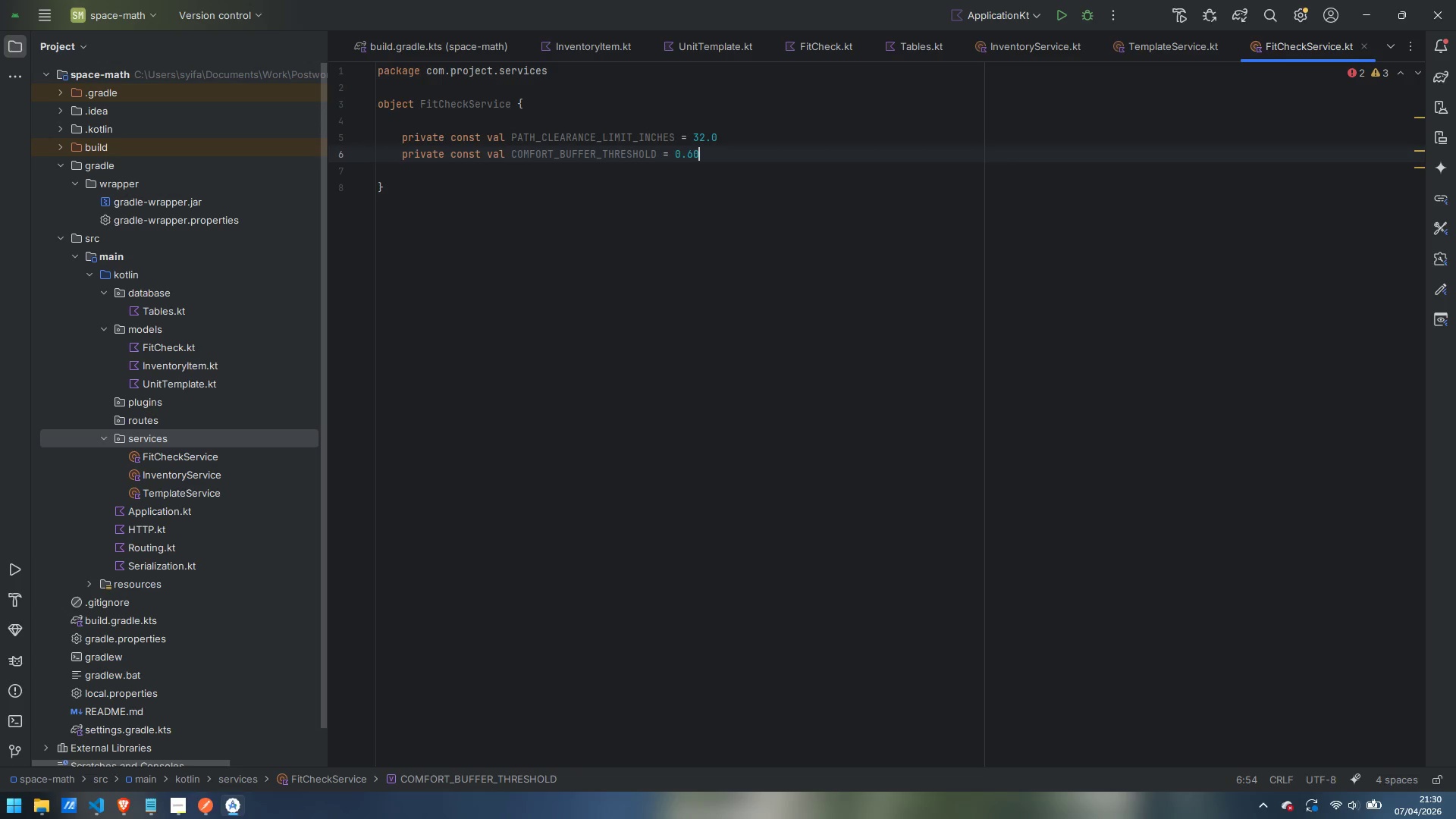 
key(Enter)
 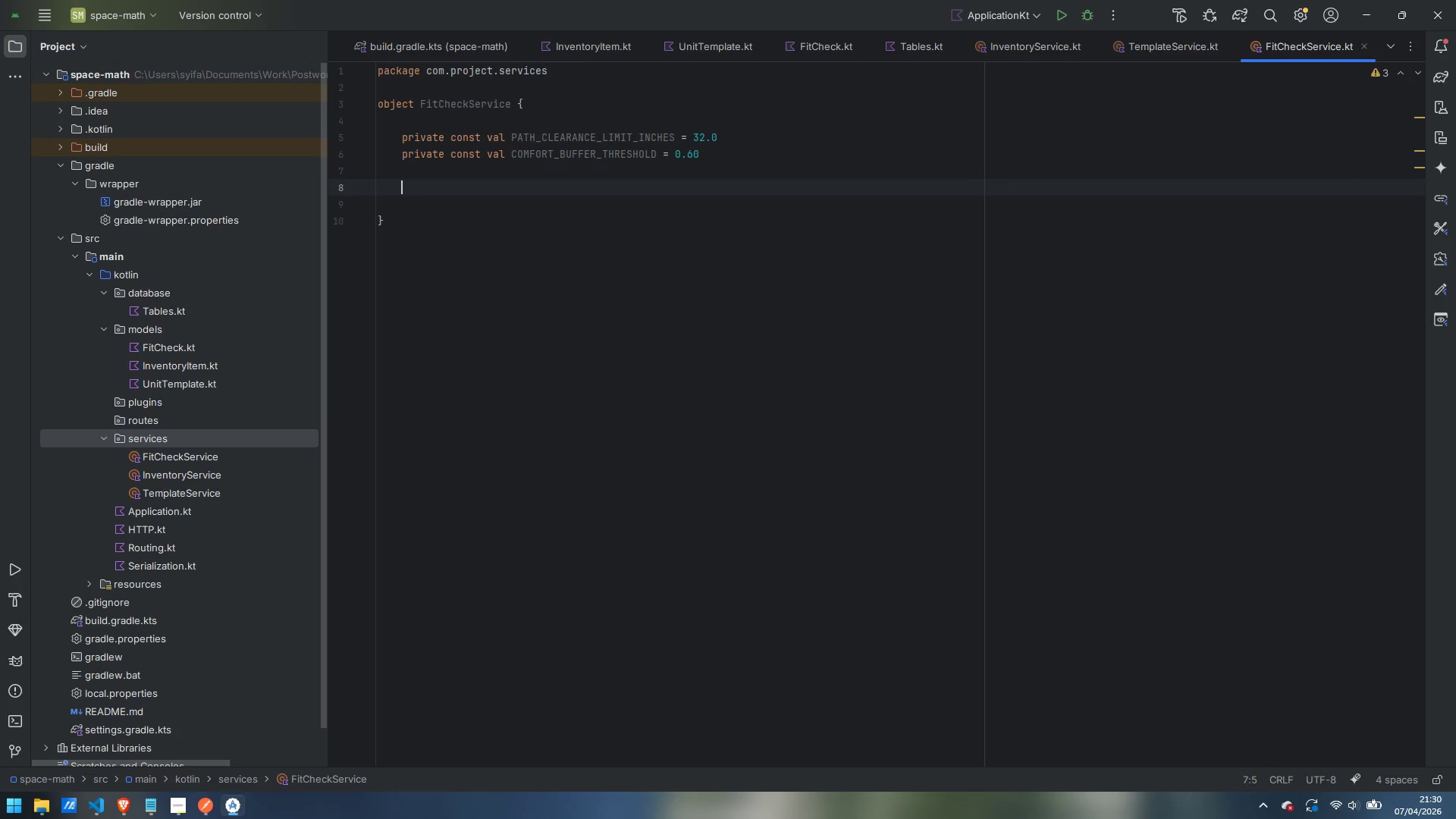 
key(Enter)
 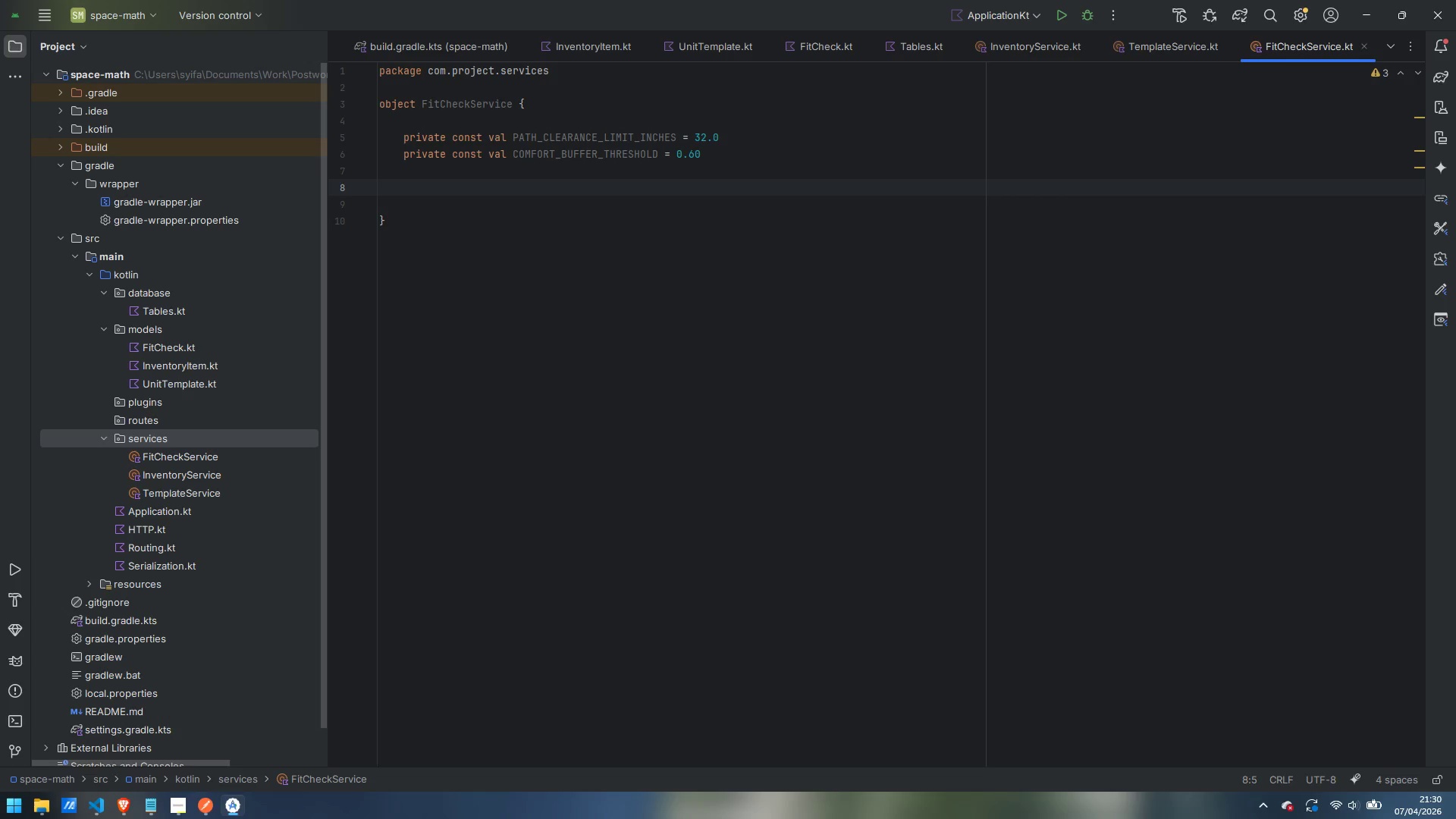 
wait(9.2)
 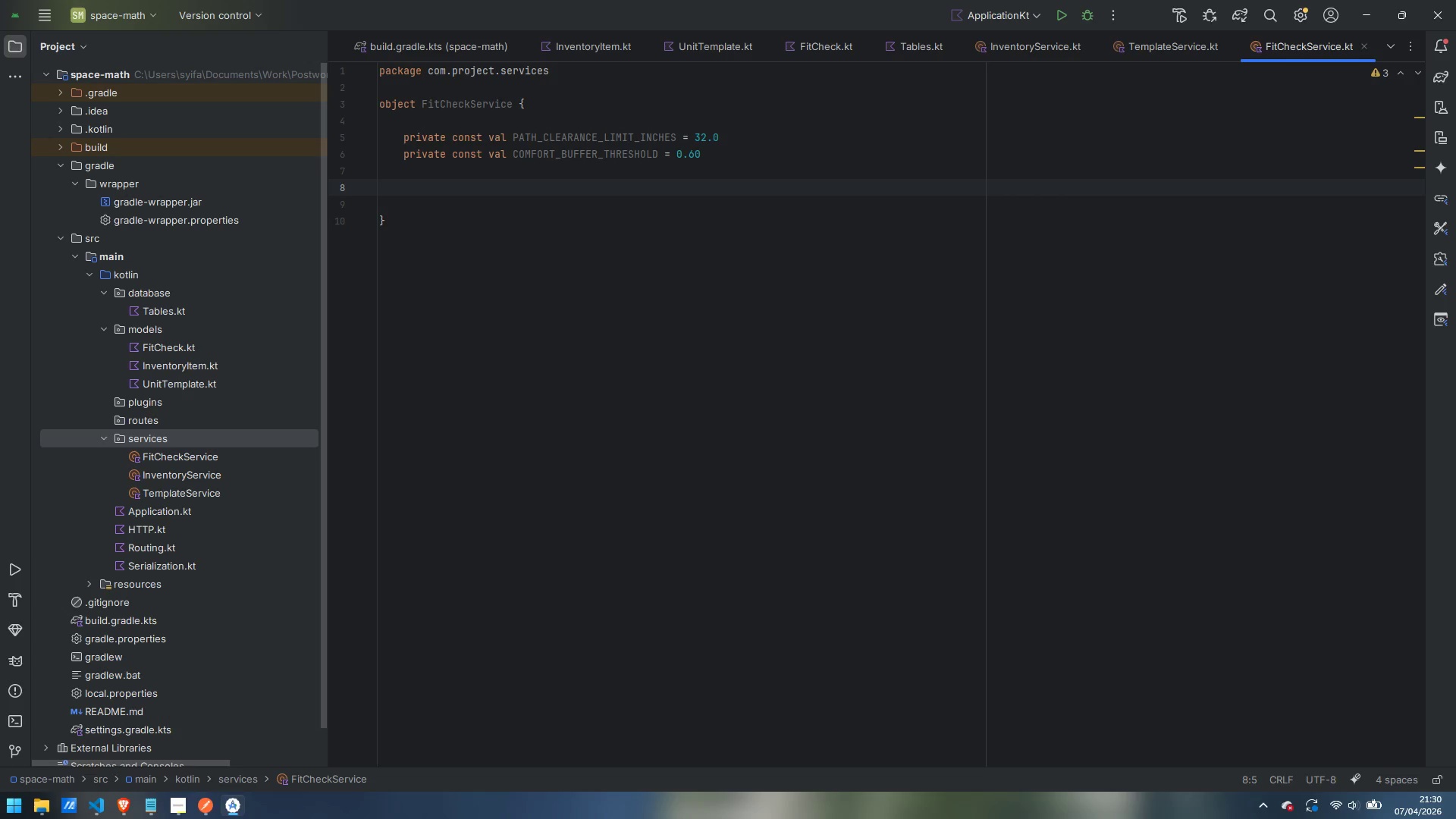 
type(print)
key(Backspace)
key(Backspace)
type(vate fun )
 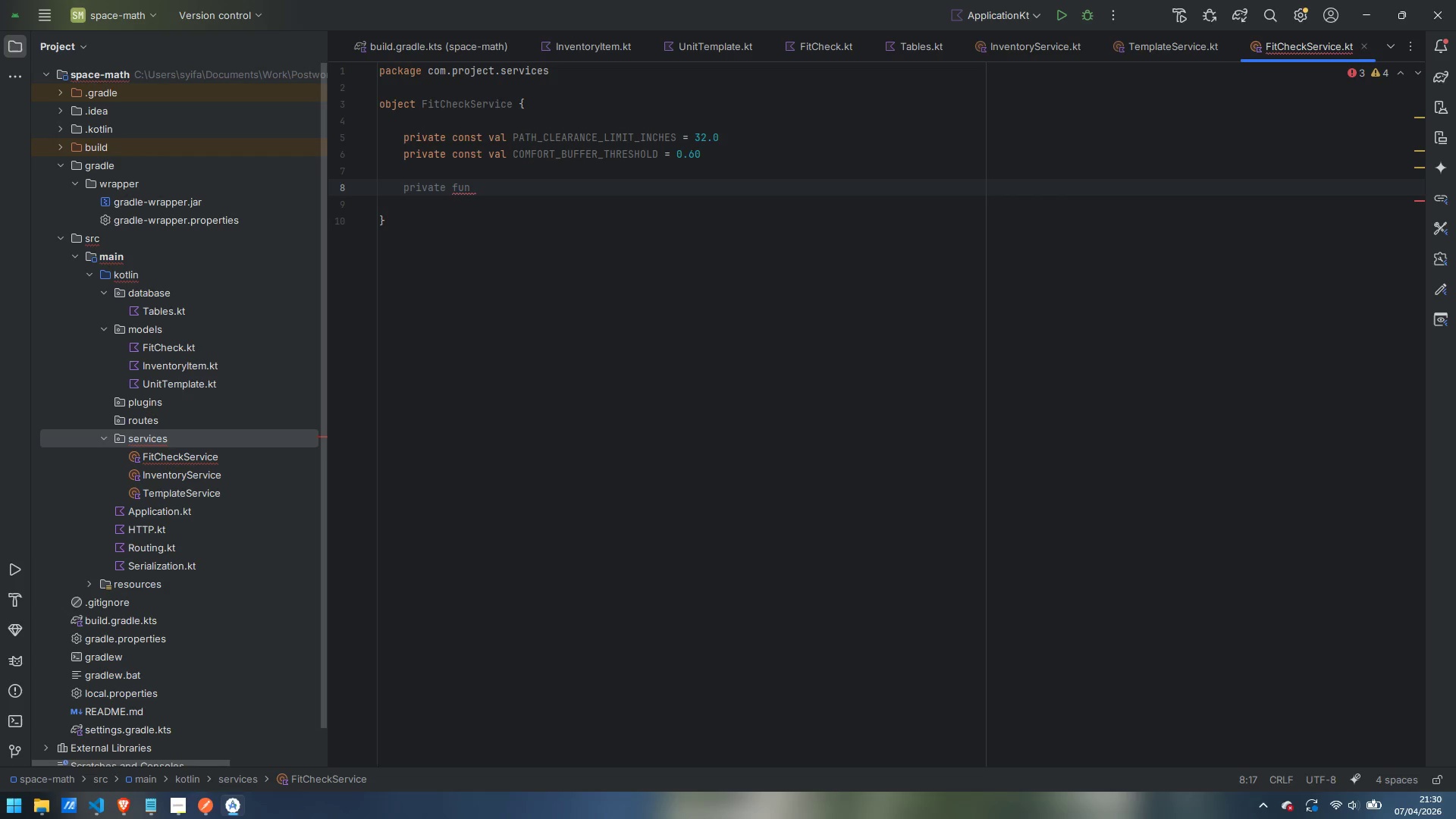 
type(buildComfortBufferSCore)
key(Backspace)
key(Backspace)
key(Backspace)
key(Backspace)
type(core(occupancyPct: Double, ratio: Double)
 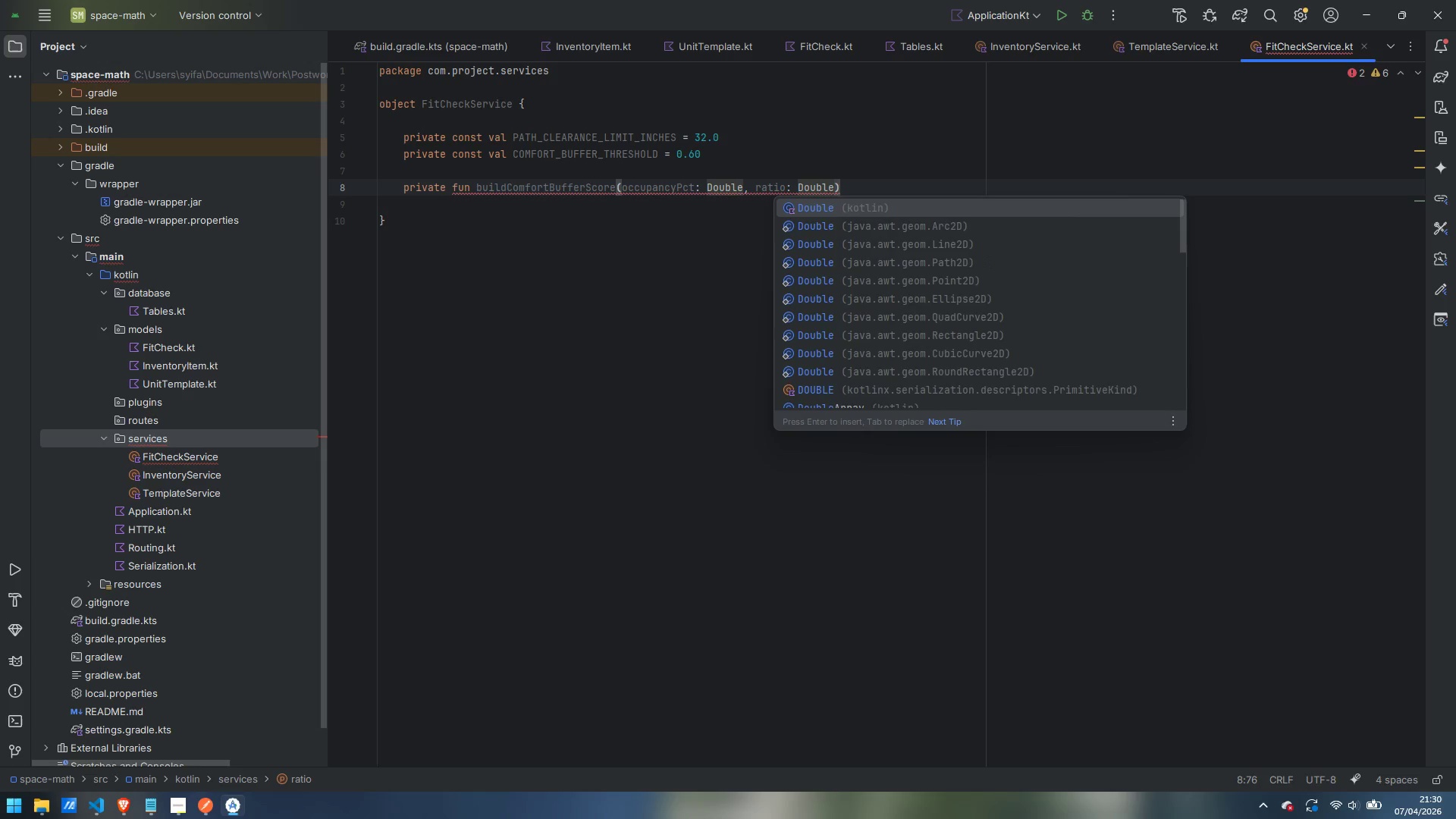 
key(ArrowRight)
 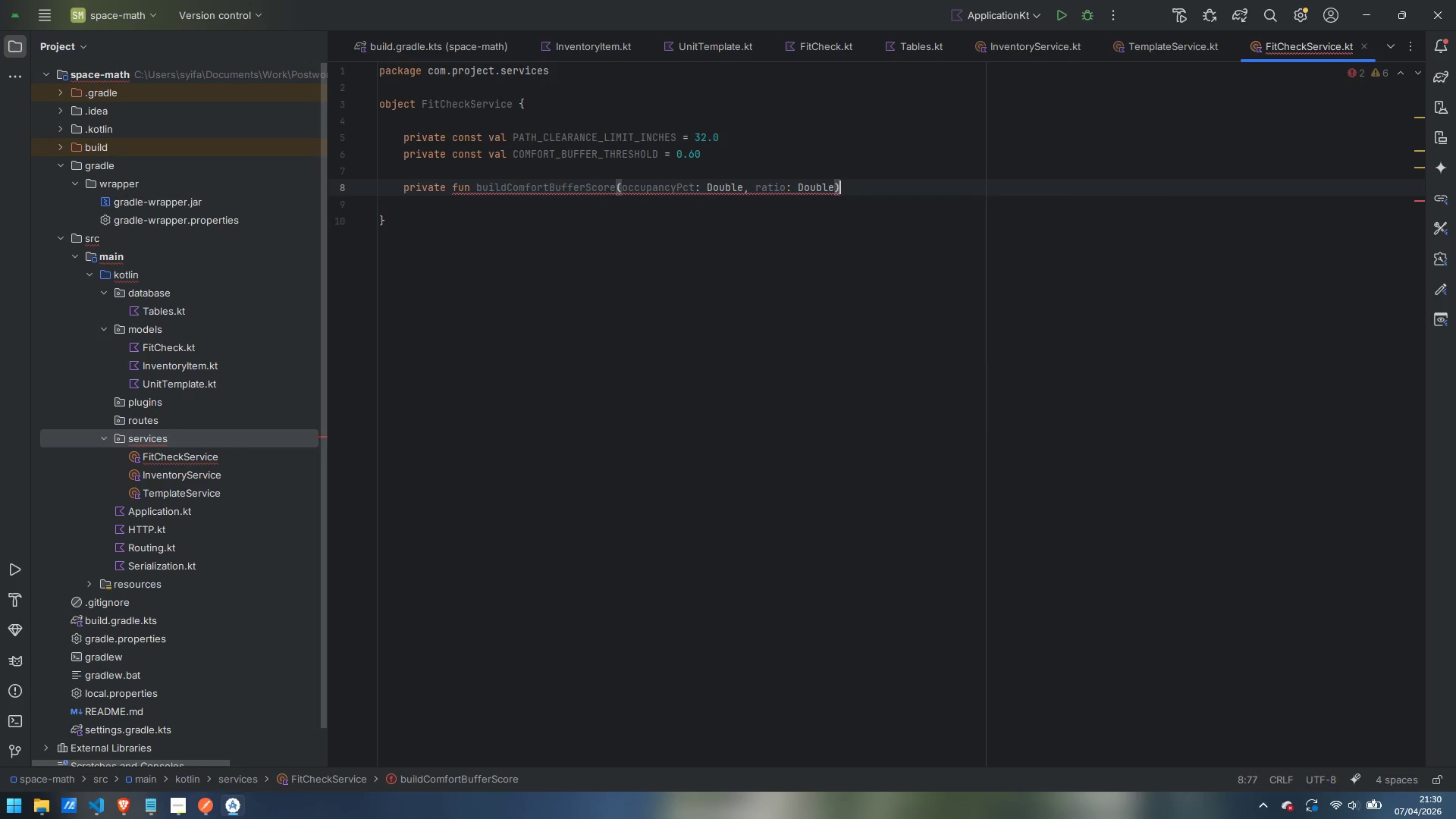 
type(: Con)
key(Backspace)
type(mfot)
key(Backspace)
type(rtBufferScore)
 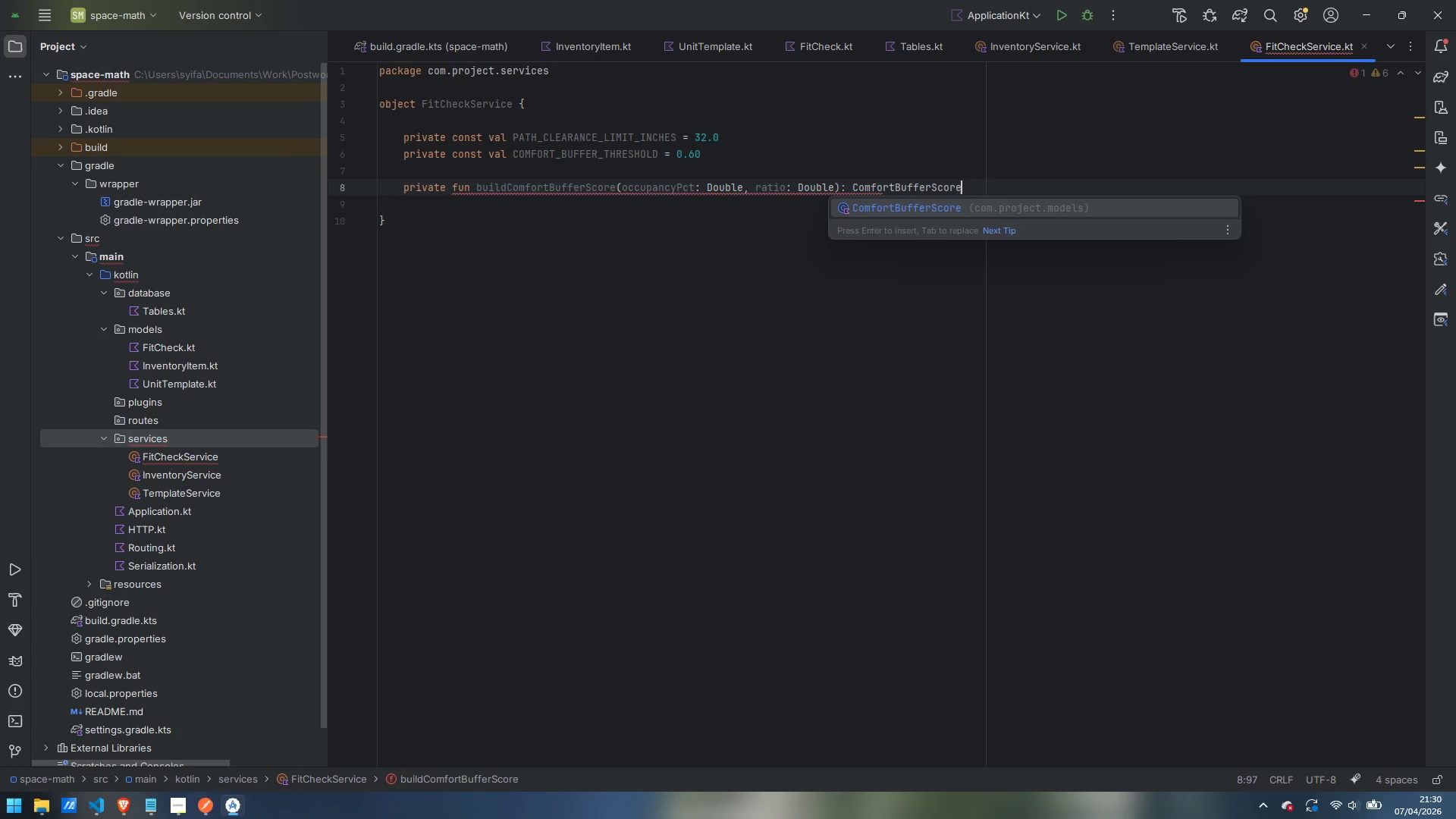 
key(Enter)
 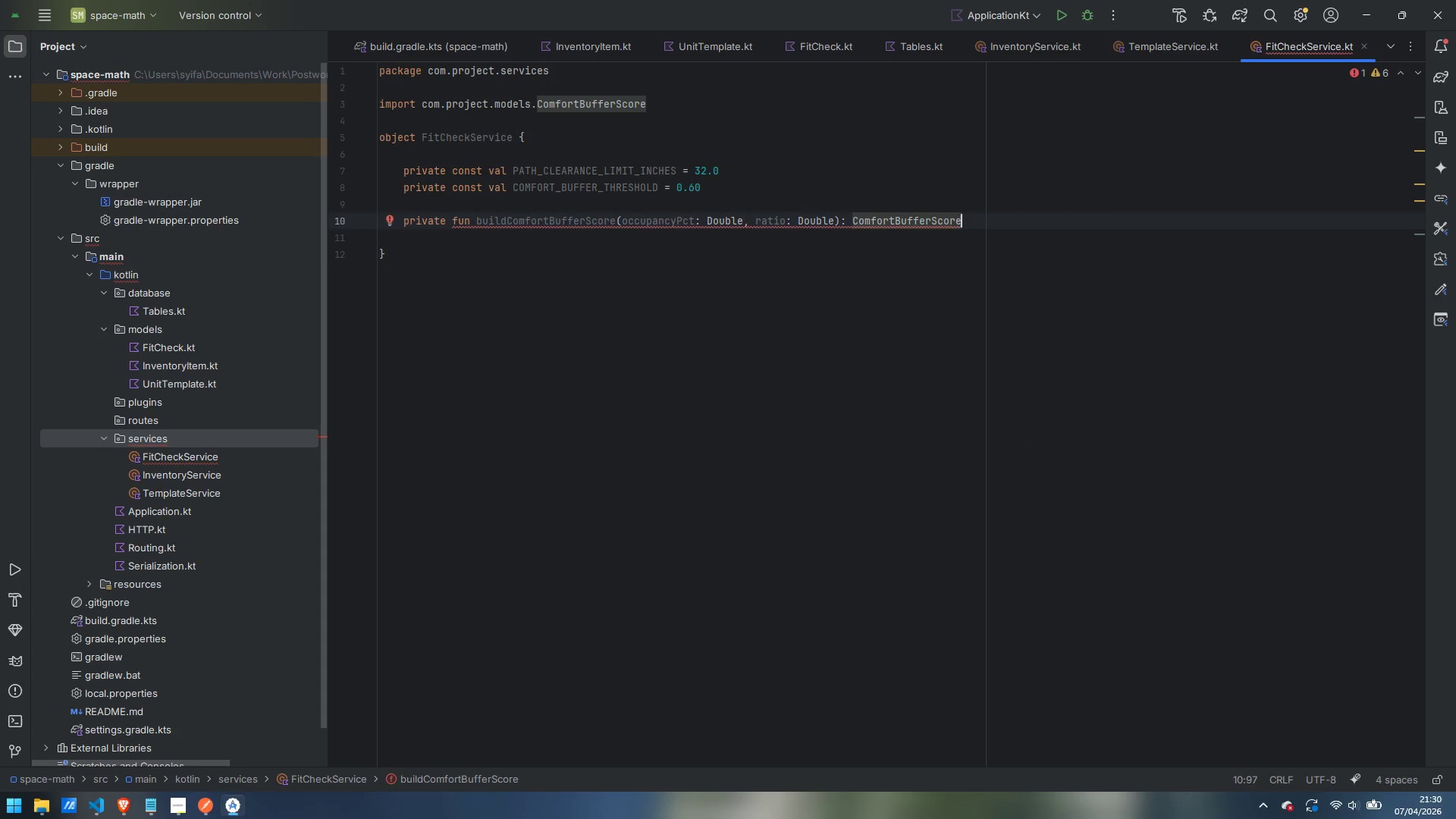 
key(Space)
 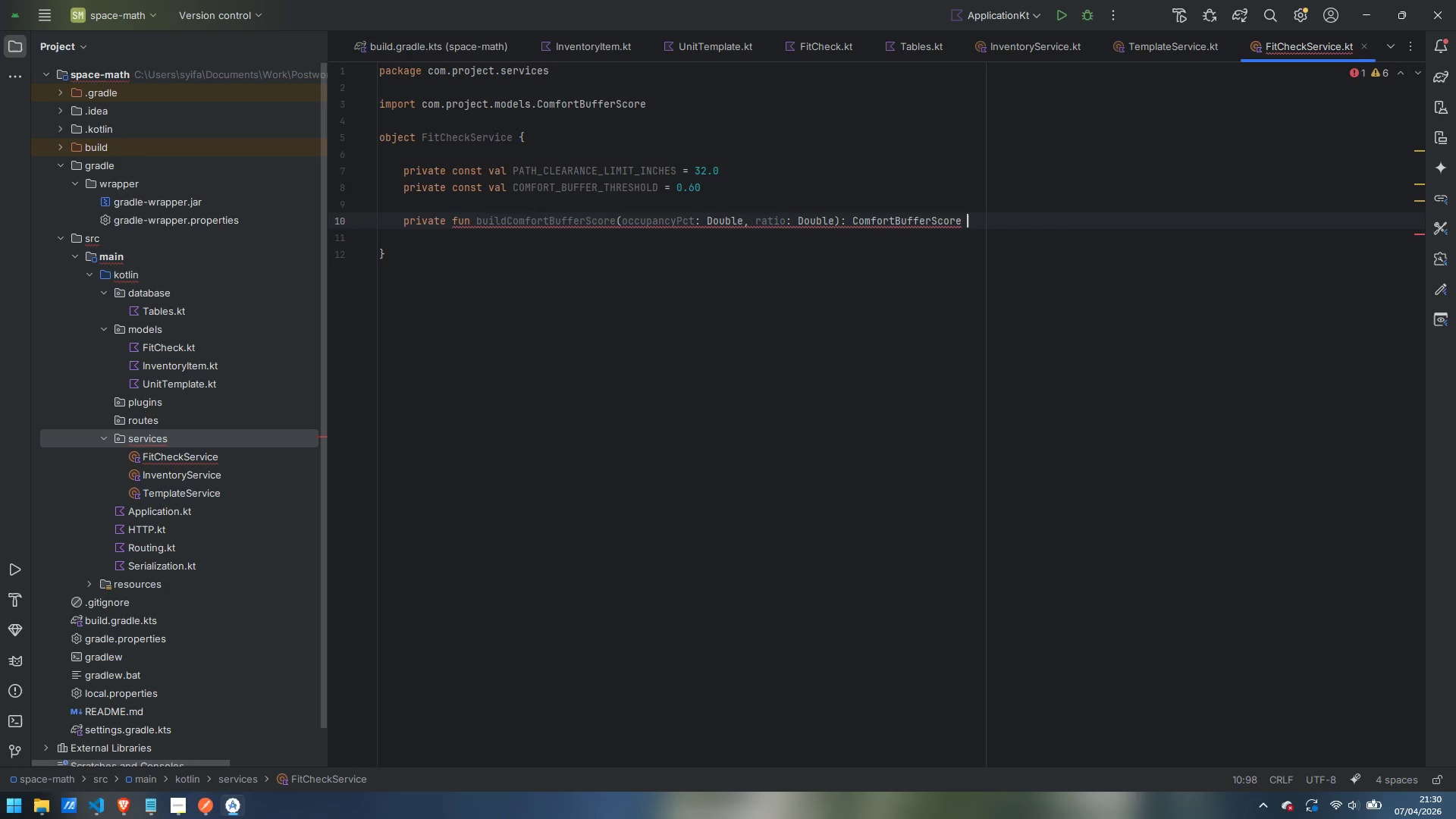 
key(Shift+ShiftLeft)
 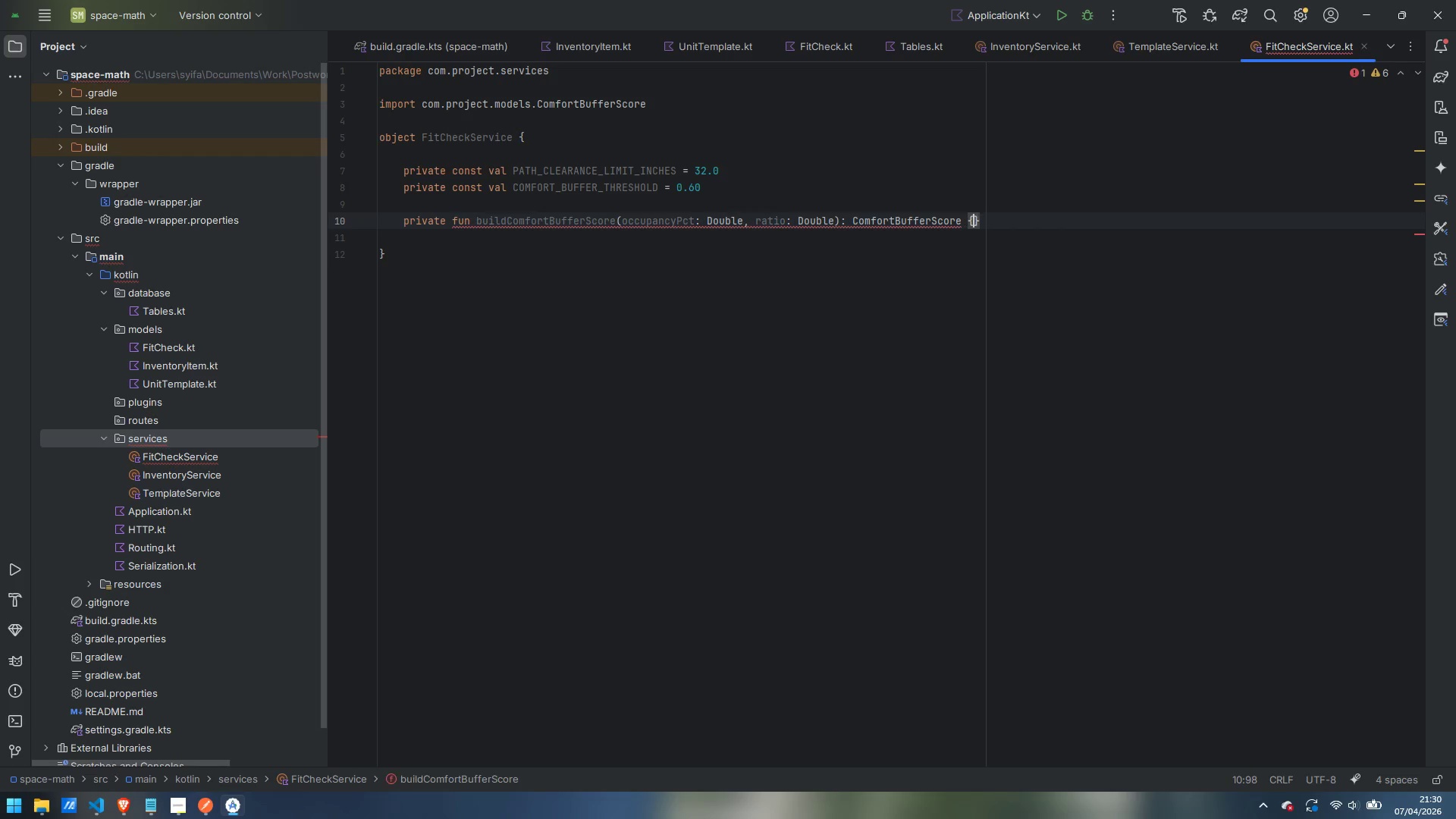 
key(Shift+BracketLeft)
 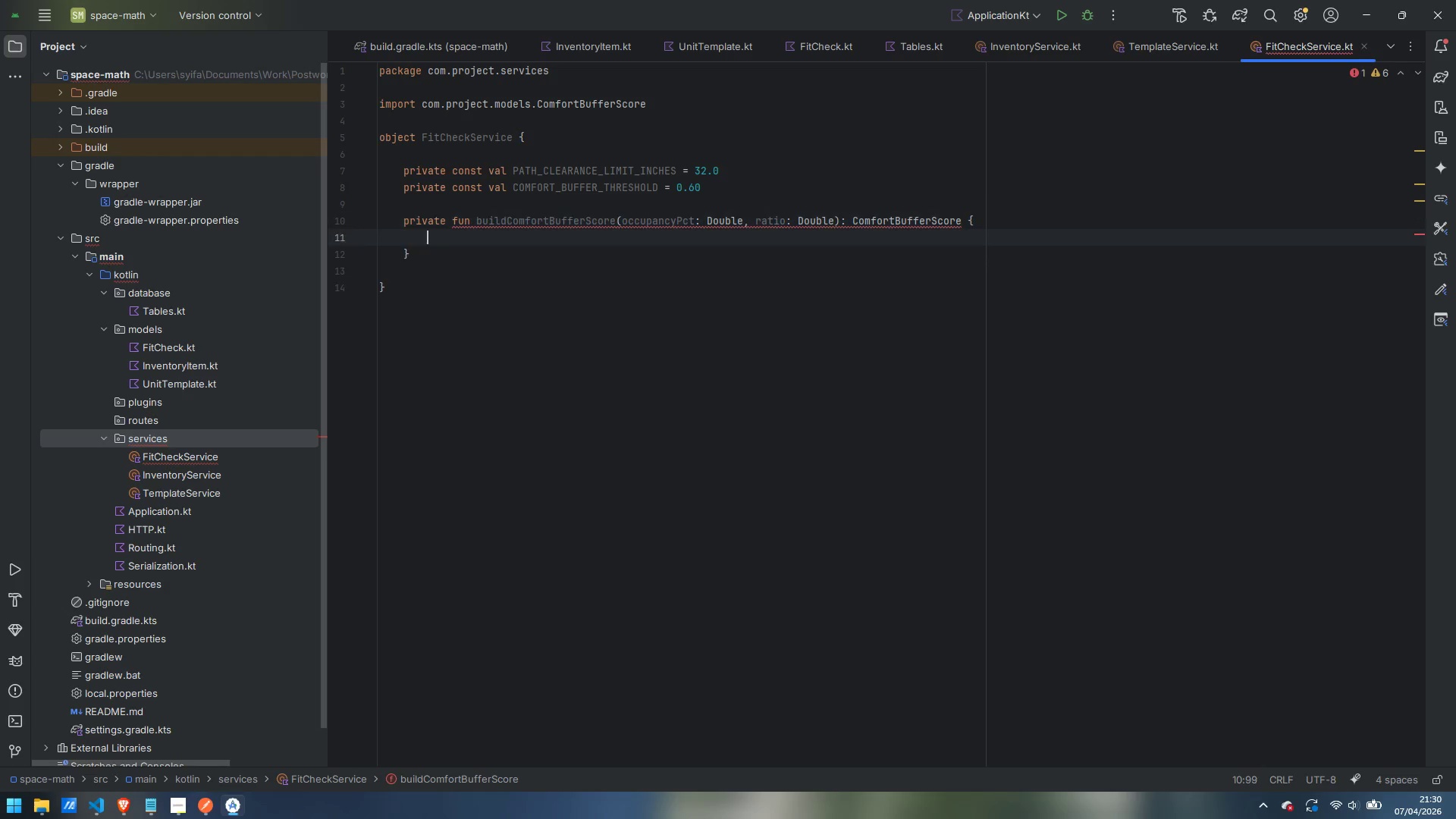 
key(Enter)
 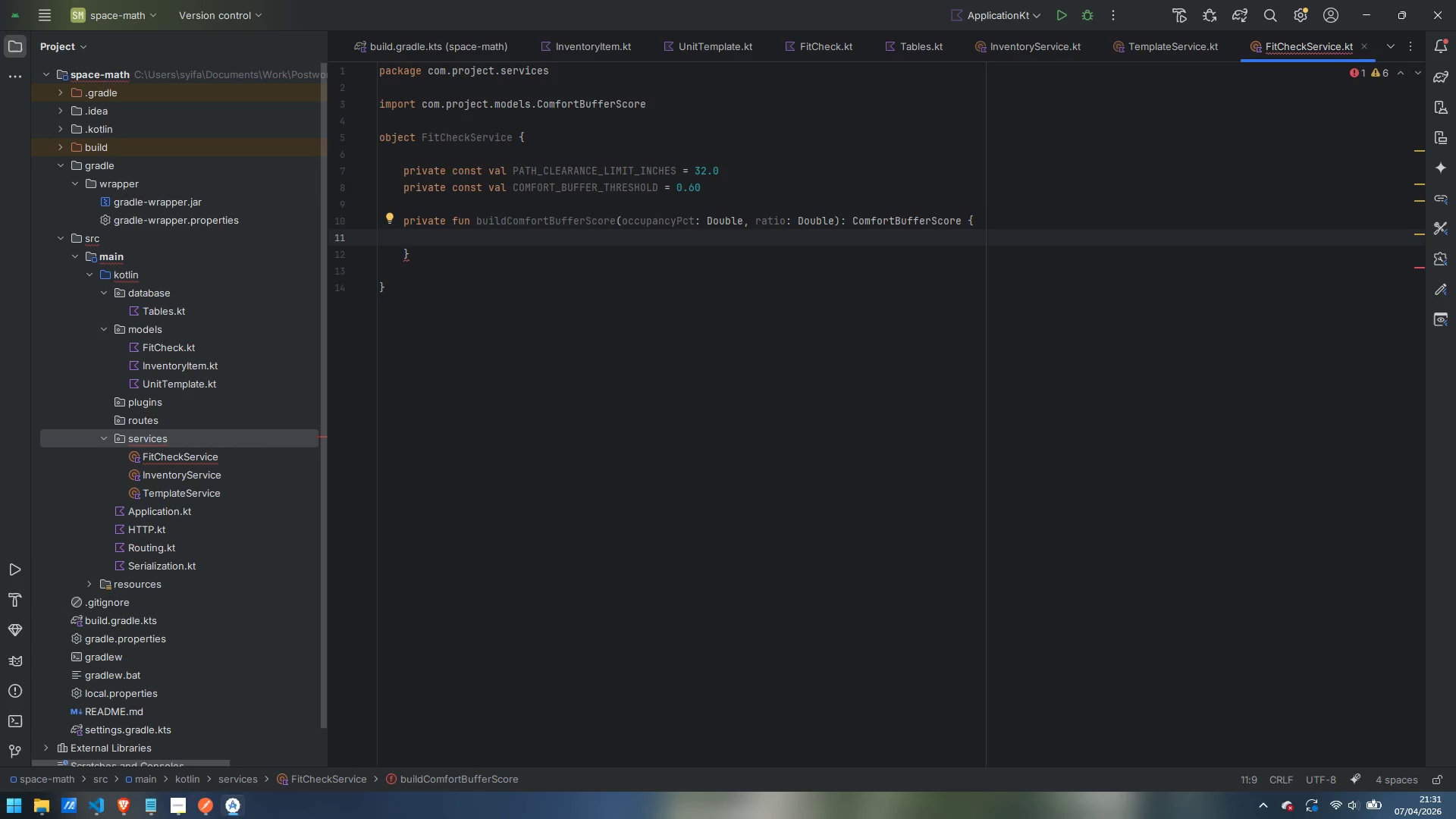 
wait(19.36)
 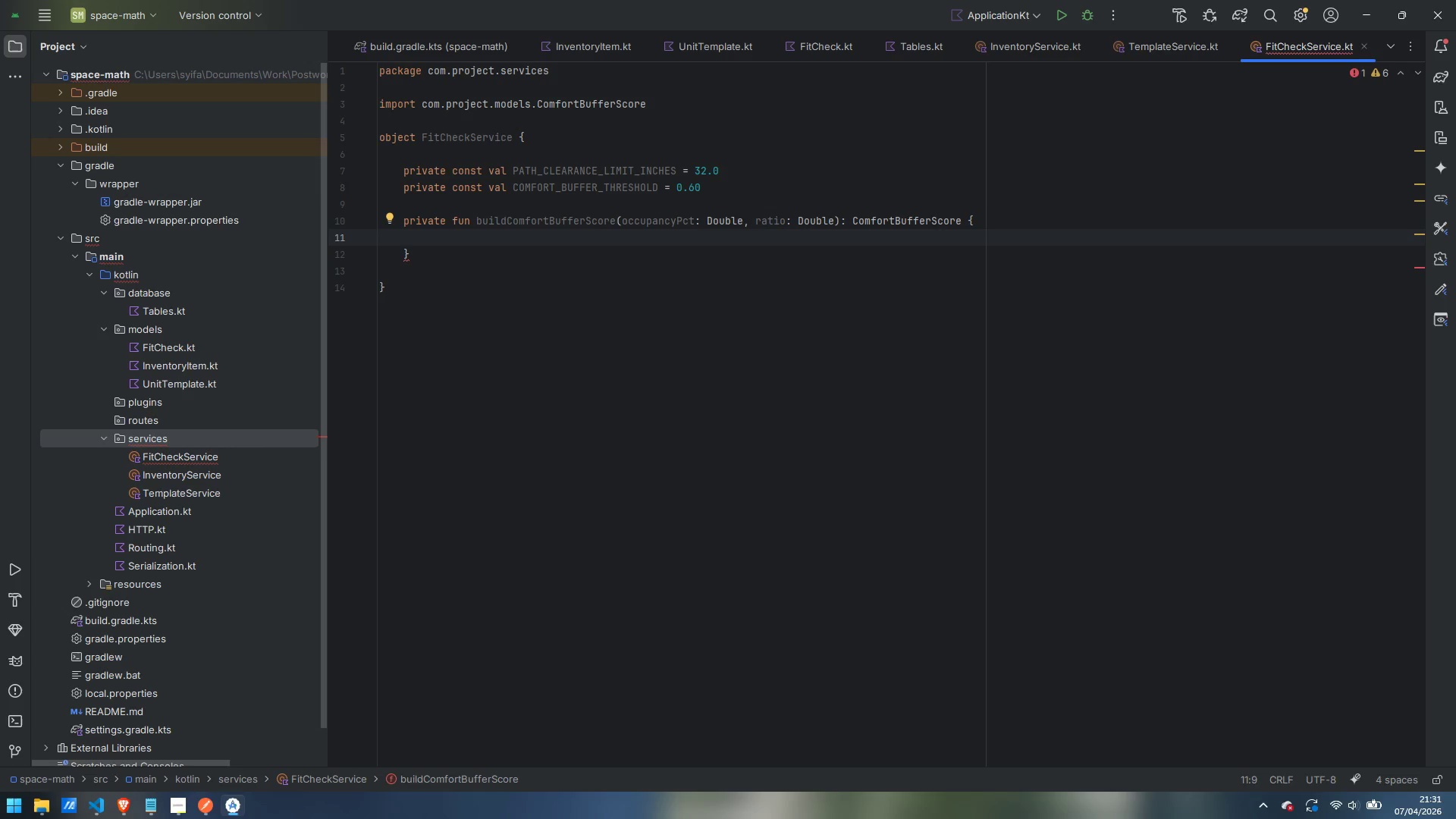 
type(val isOver = ratio > COMFORT_BUFFER_THRESHOLD)
 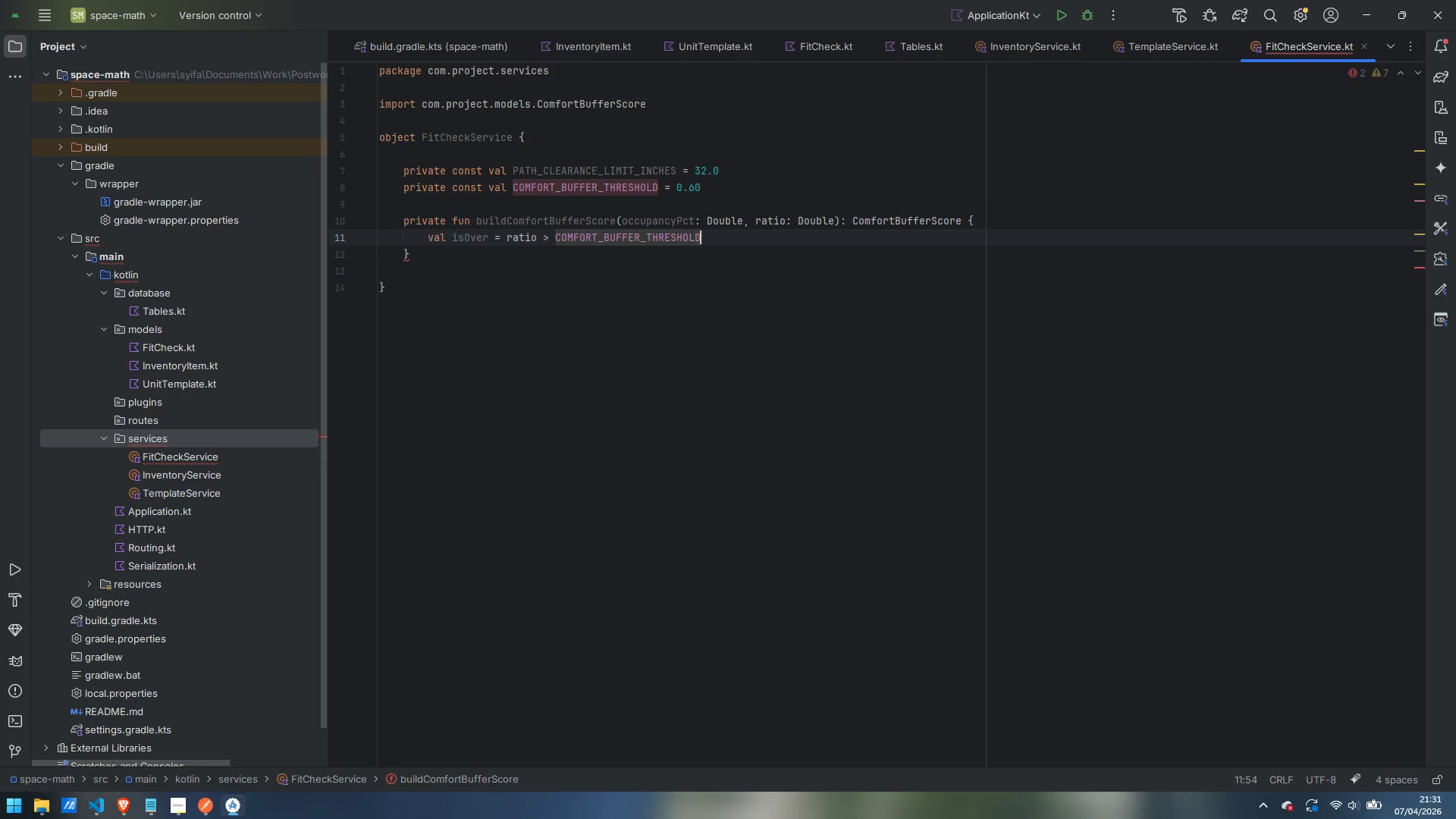 
key(Enter)
 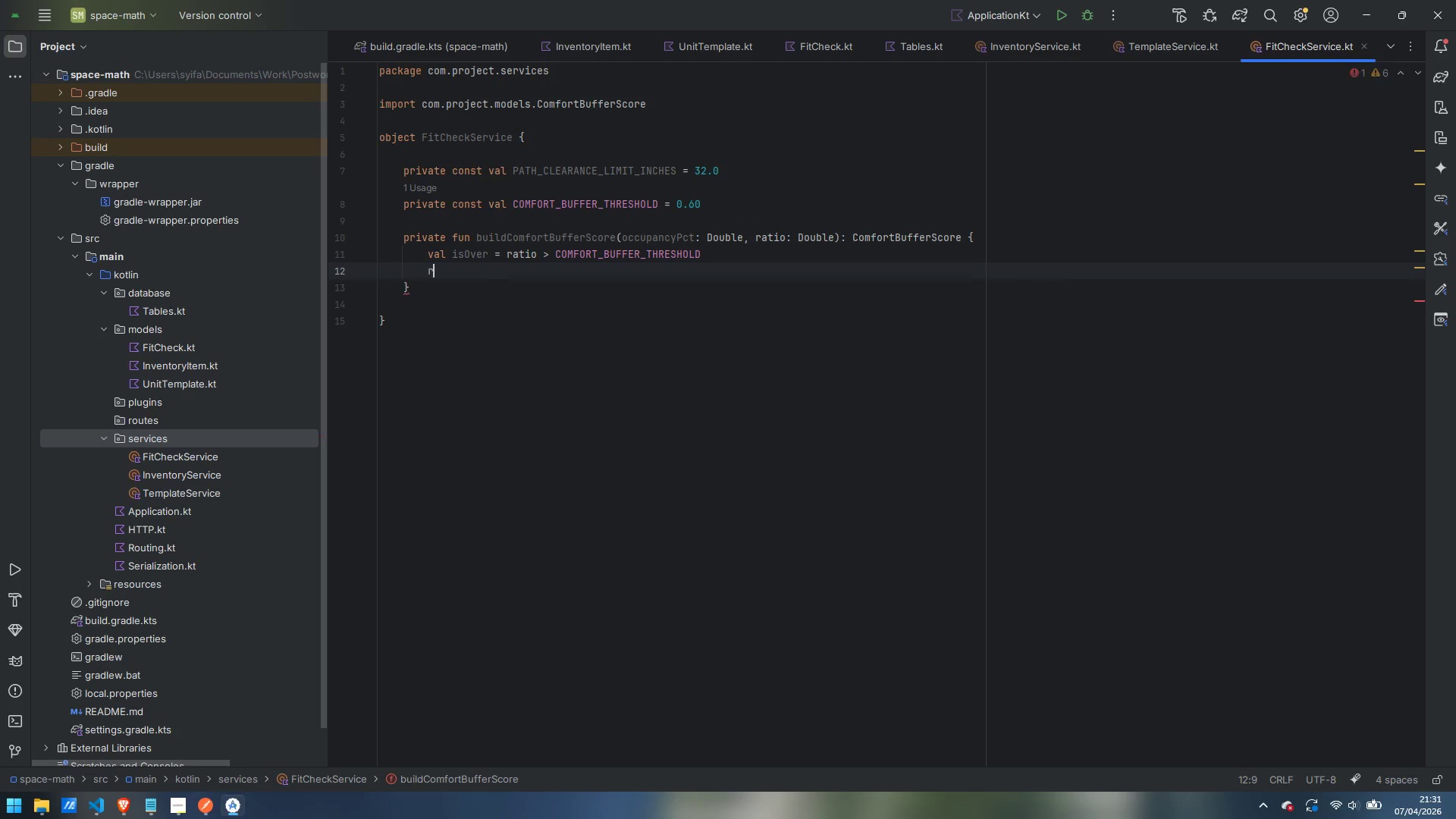 
type(return when {)
 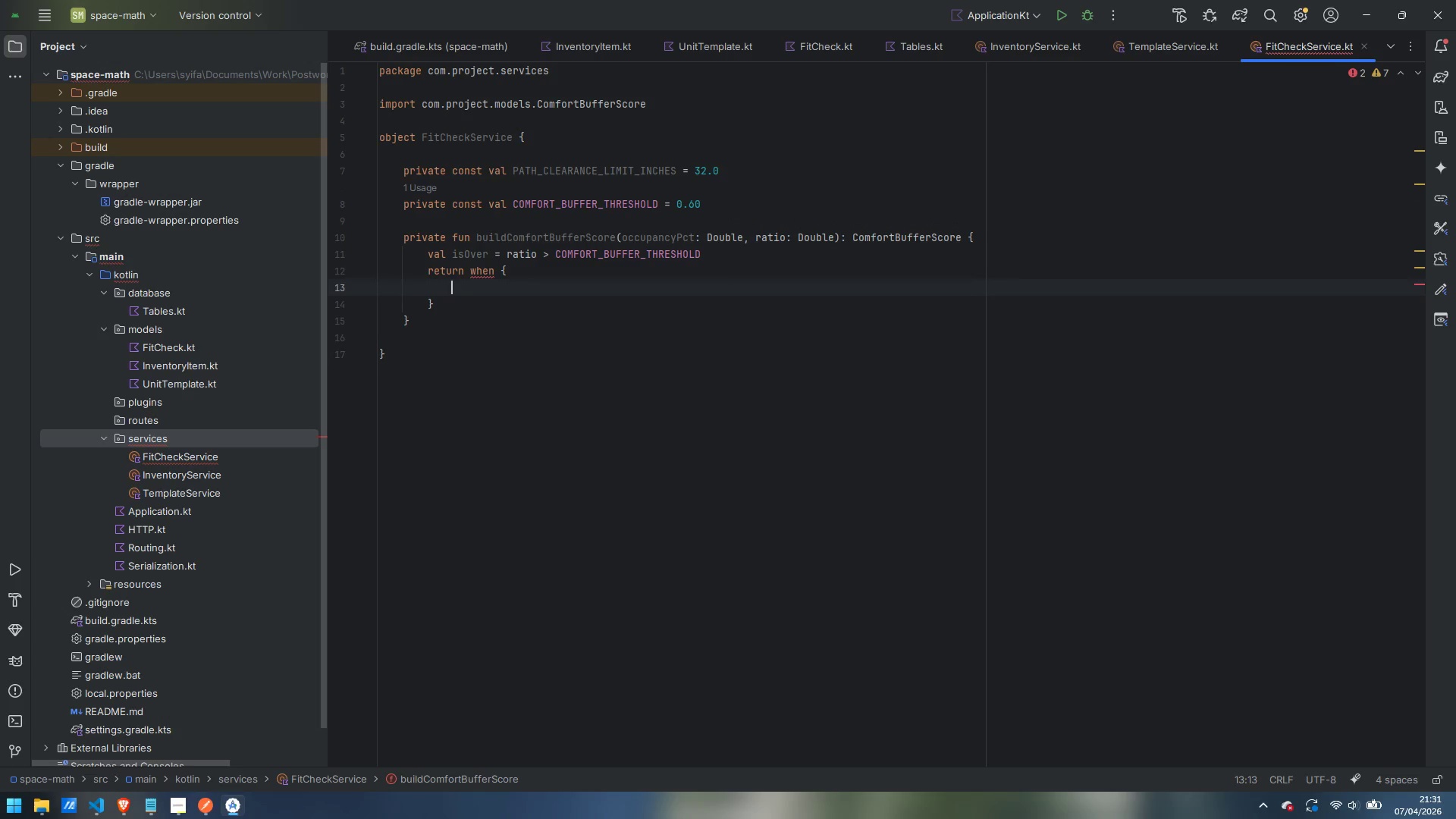 
 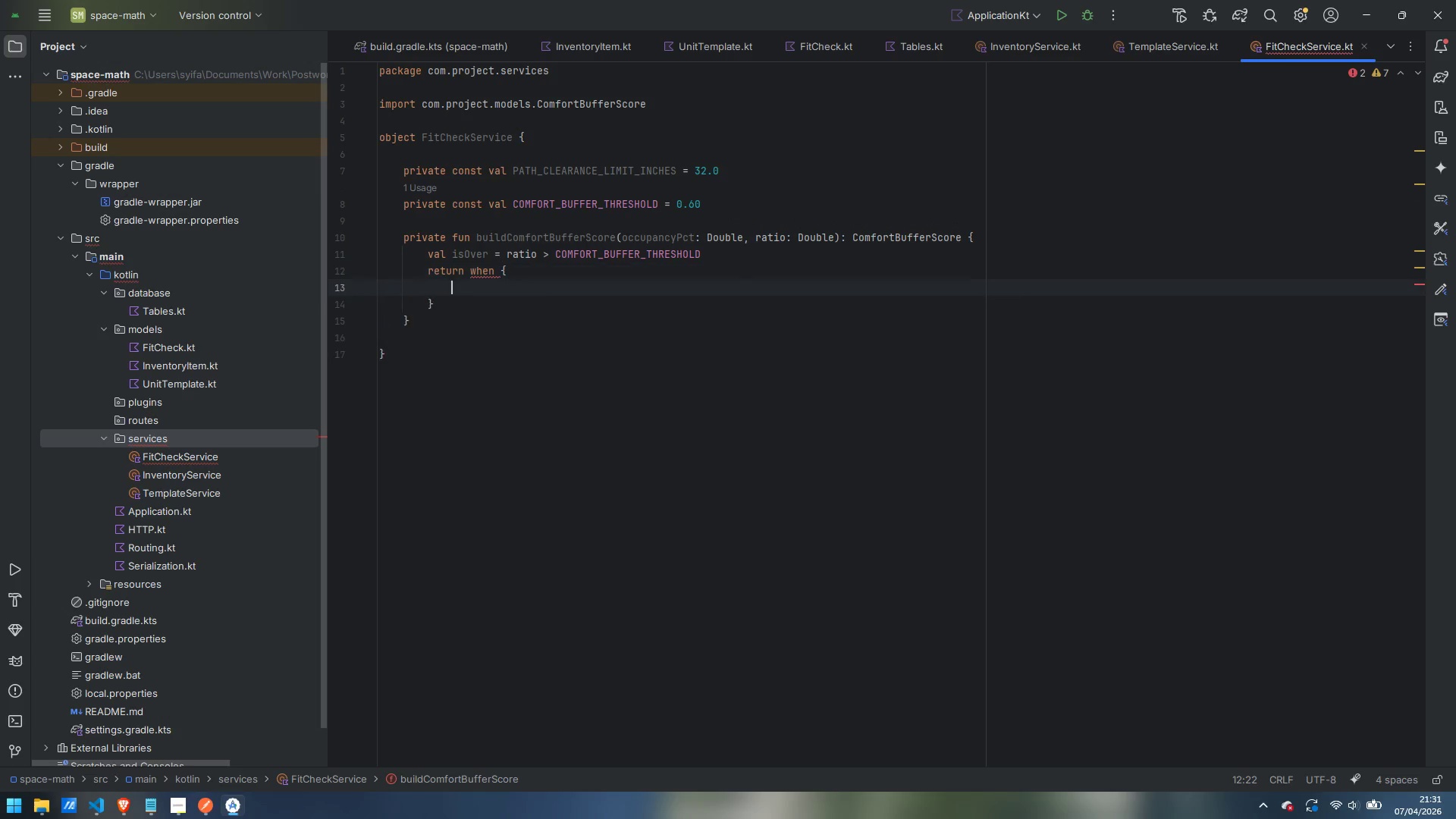 
key(Enter)
 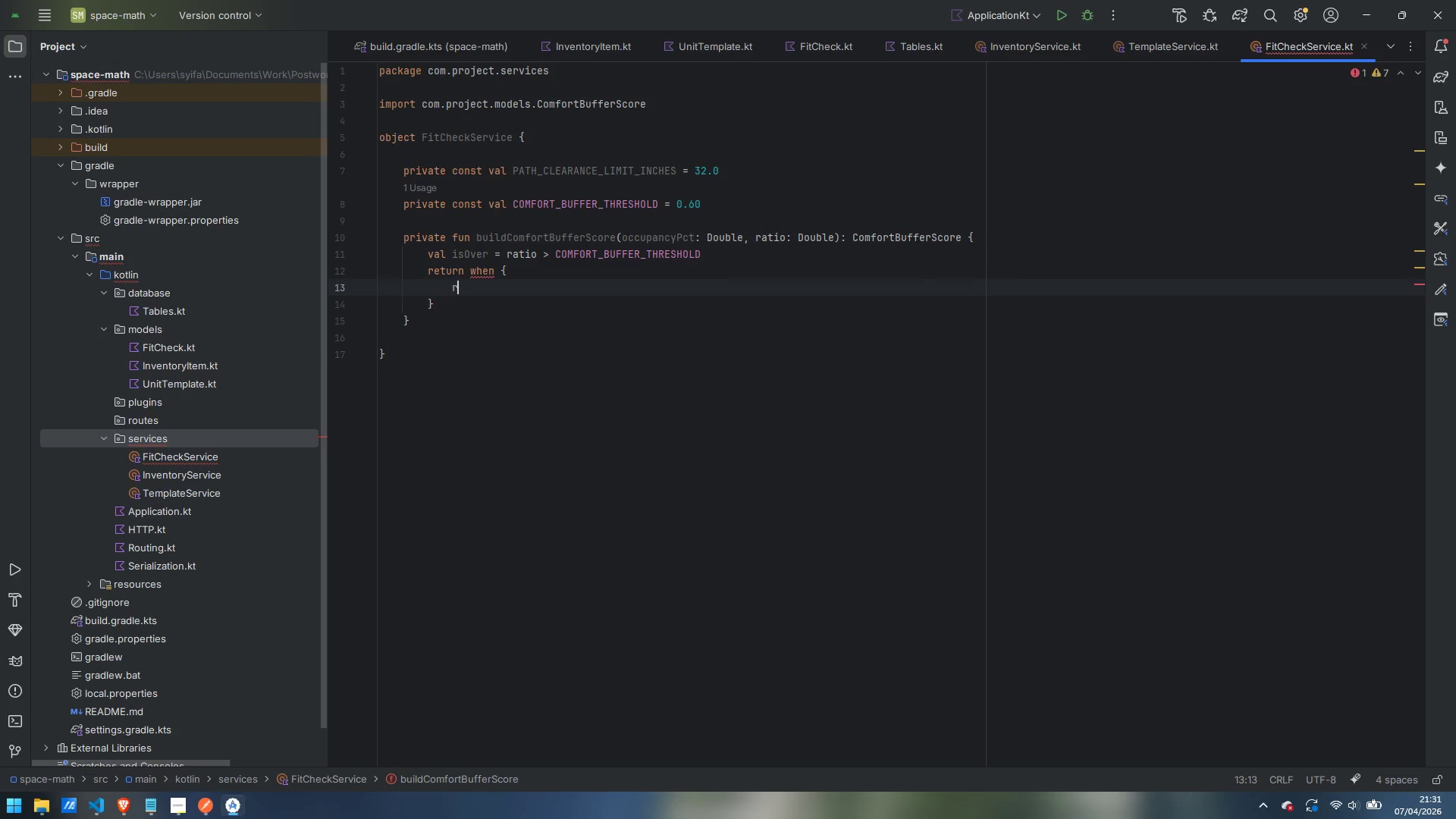 
type(ratio <= 0.40 -> Conmf)
key(Backspace)
key(Backspace)
type(fortBufferScore)
 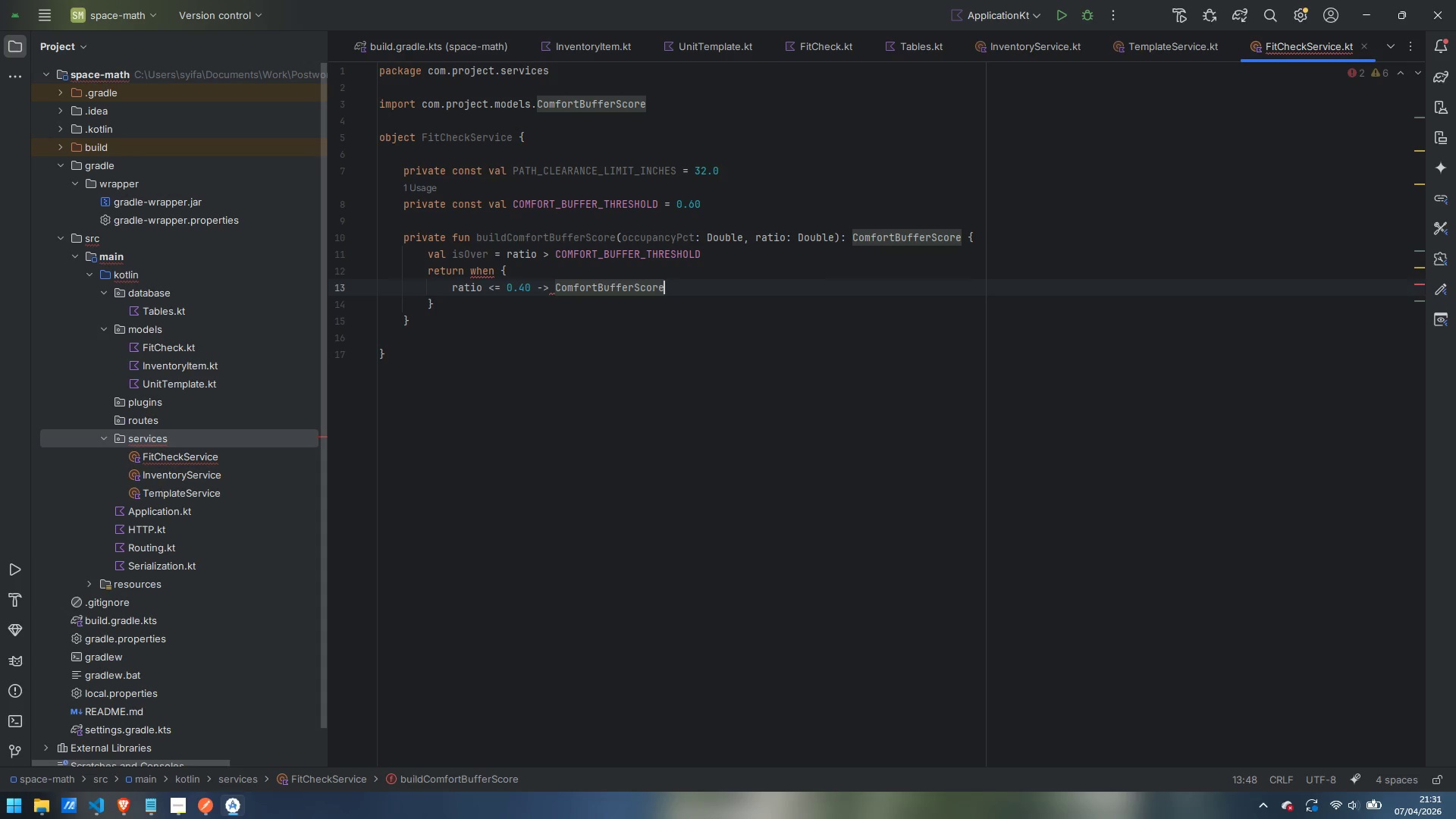 
 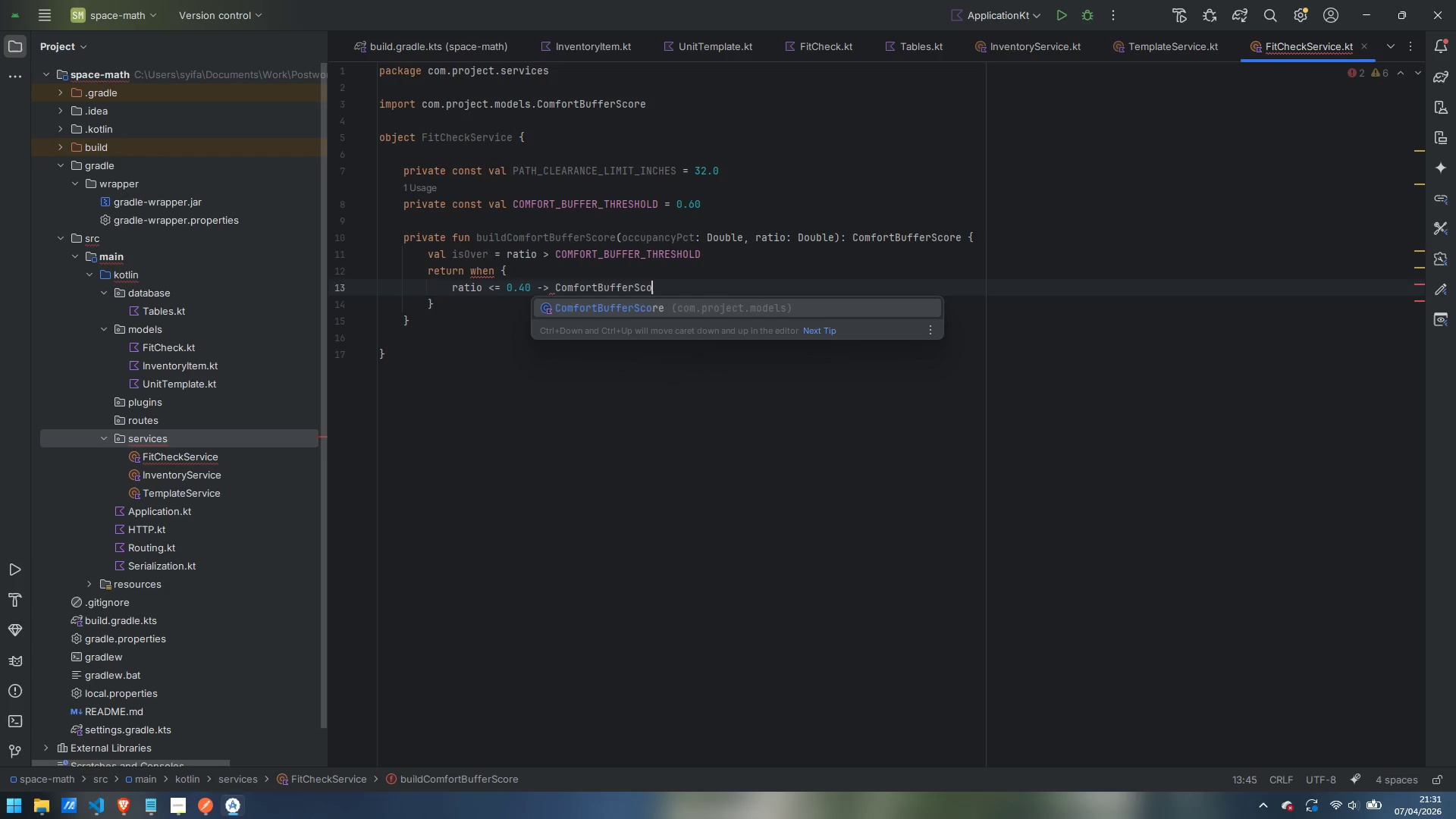 
key(Enter)
 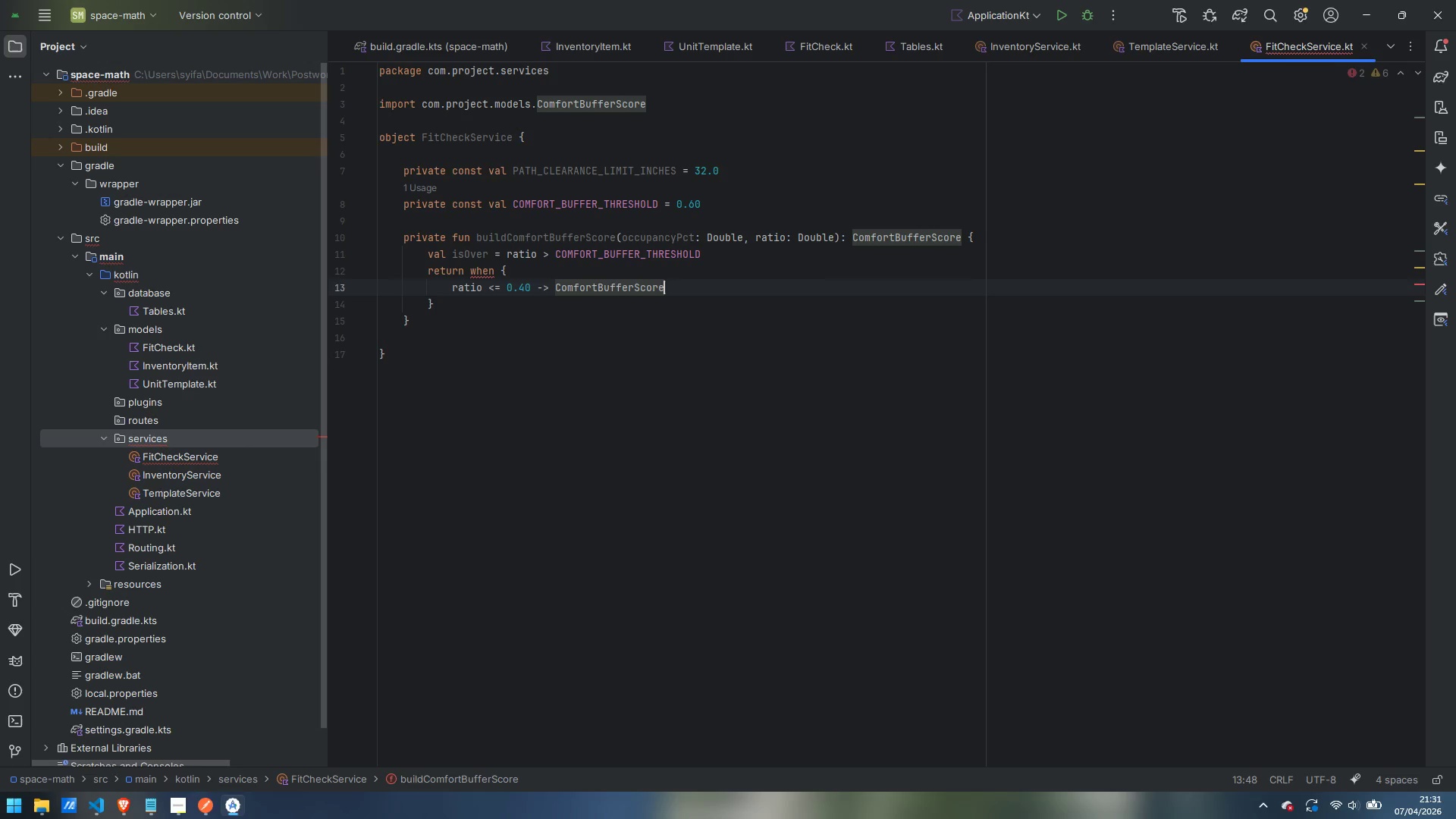 
key(Shift+9)
 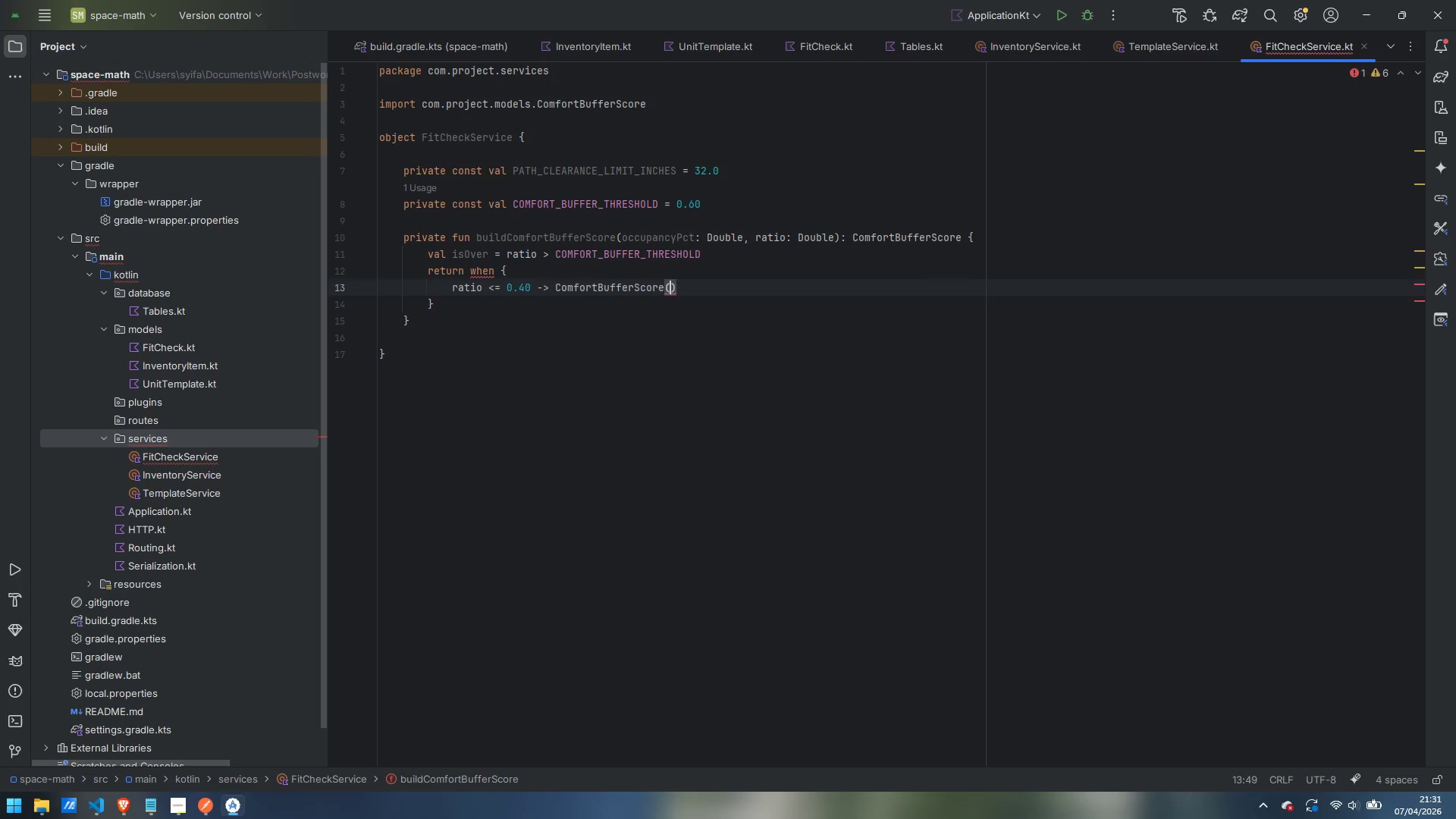 
key(Enter)
 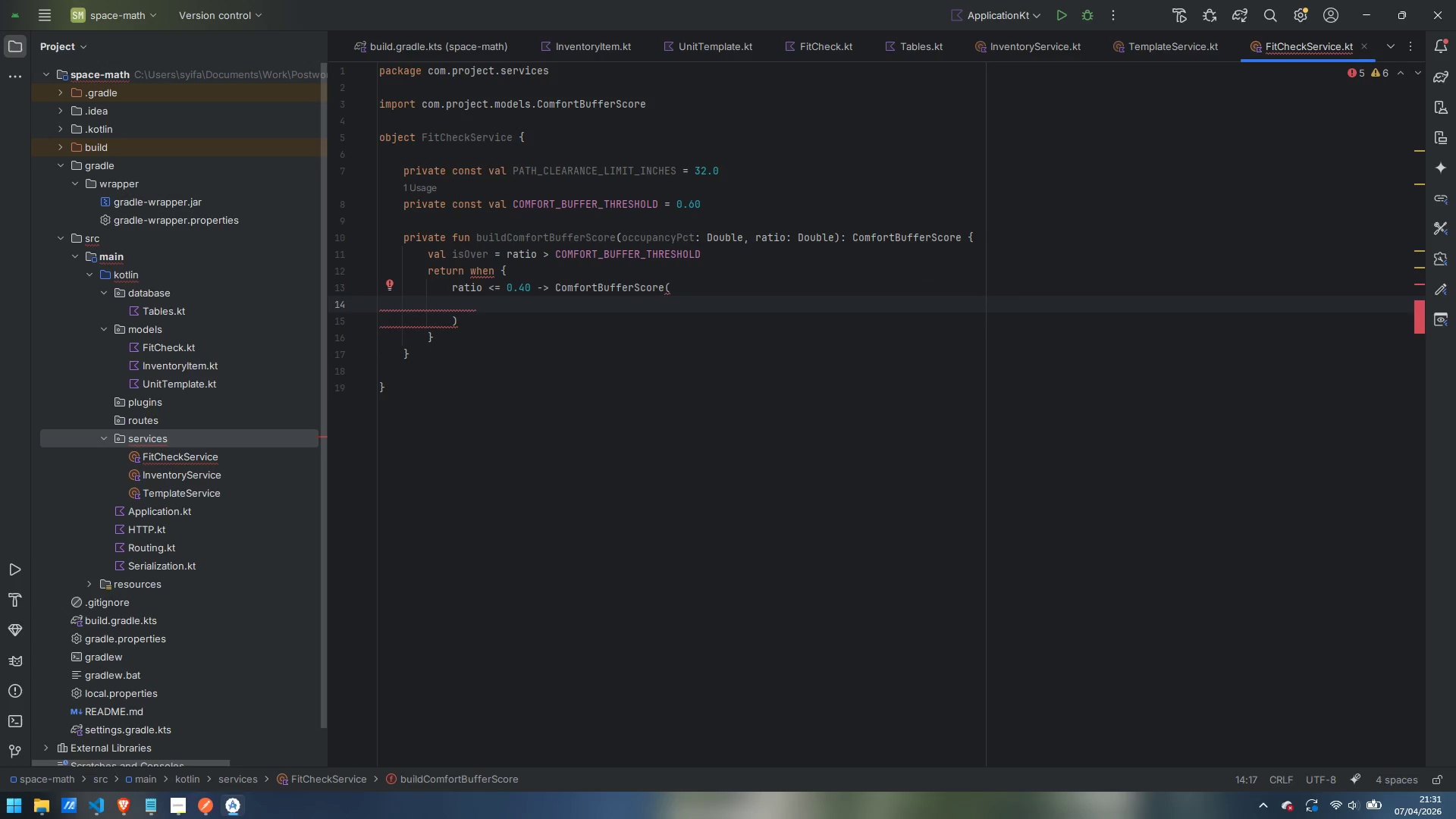 
type(occupancyPercentage = occupancyPct,)
 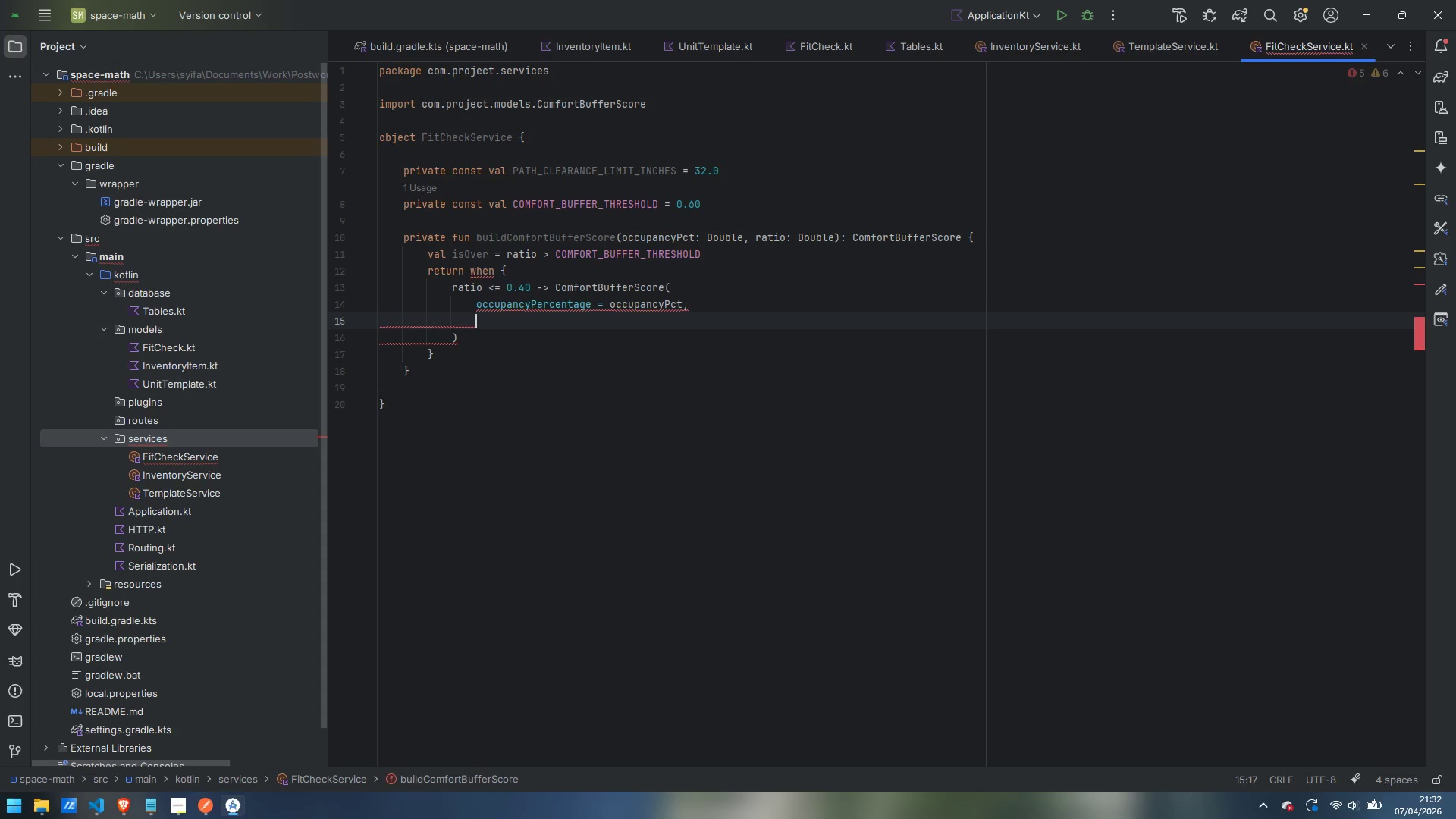 
 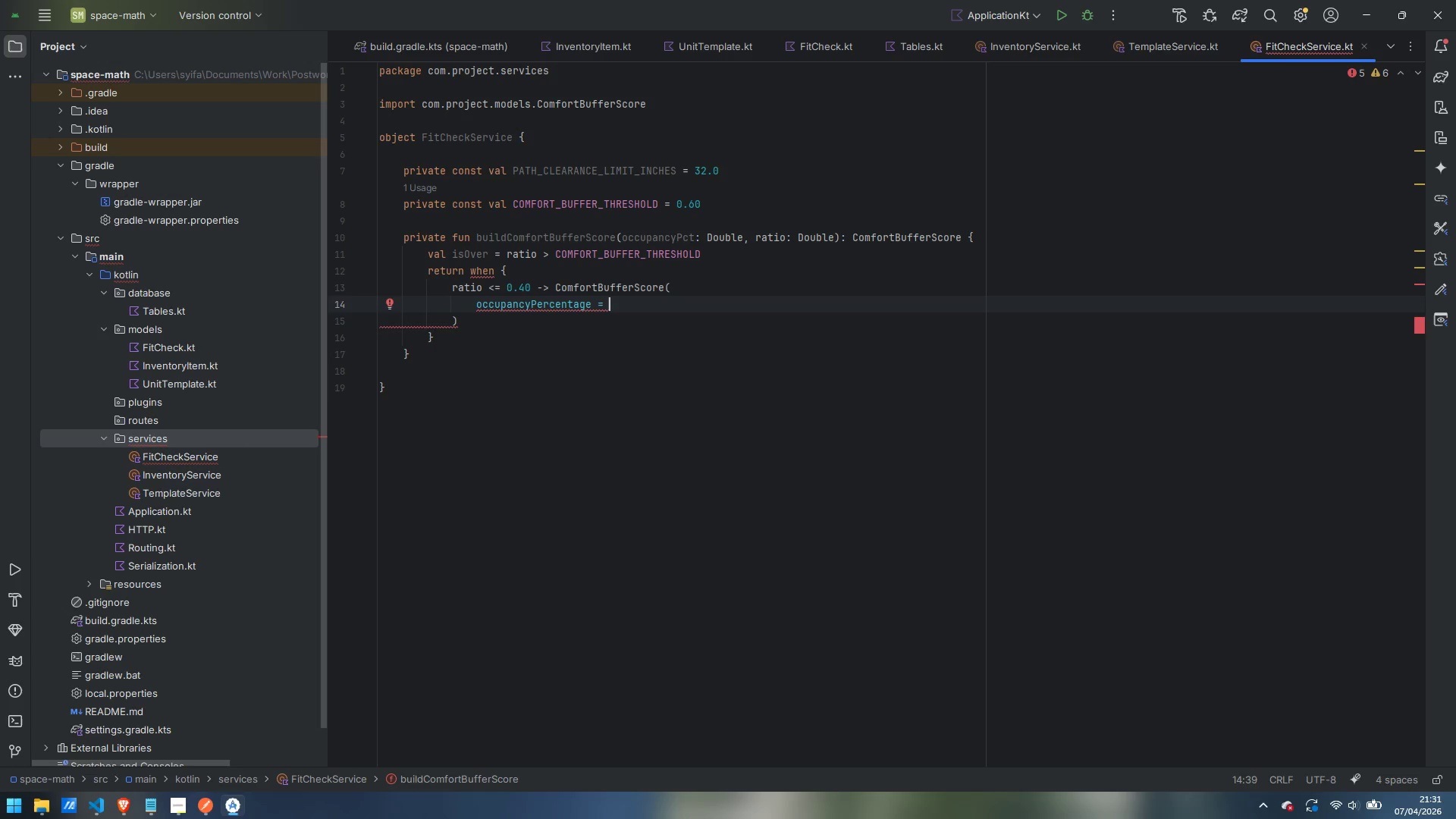 
key(Enter)
 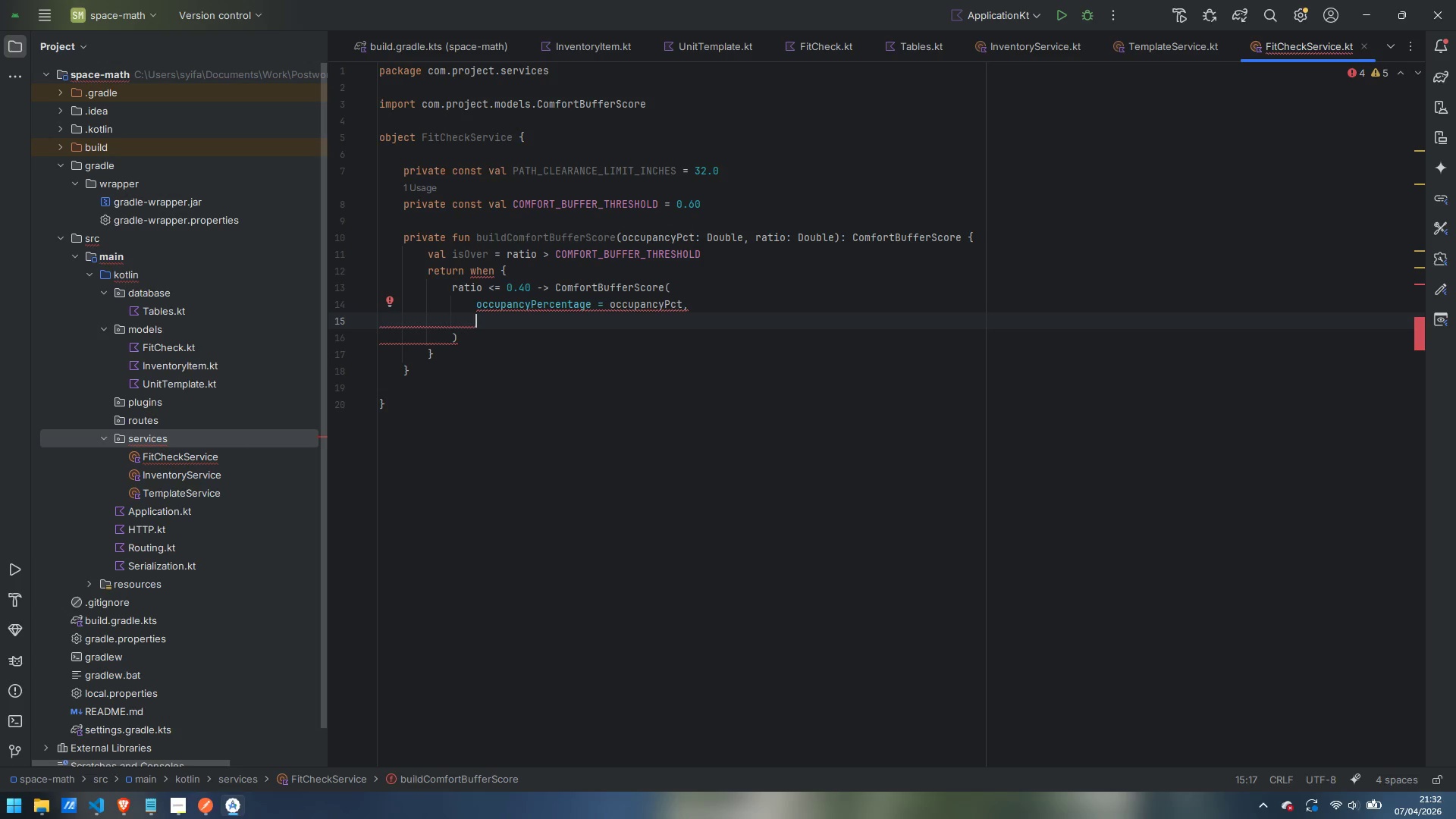 
type(rating = "EXCELLENT)
 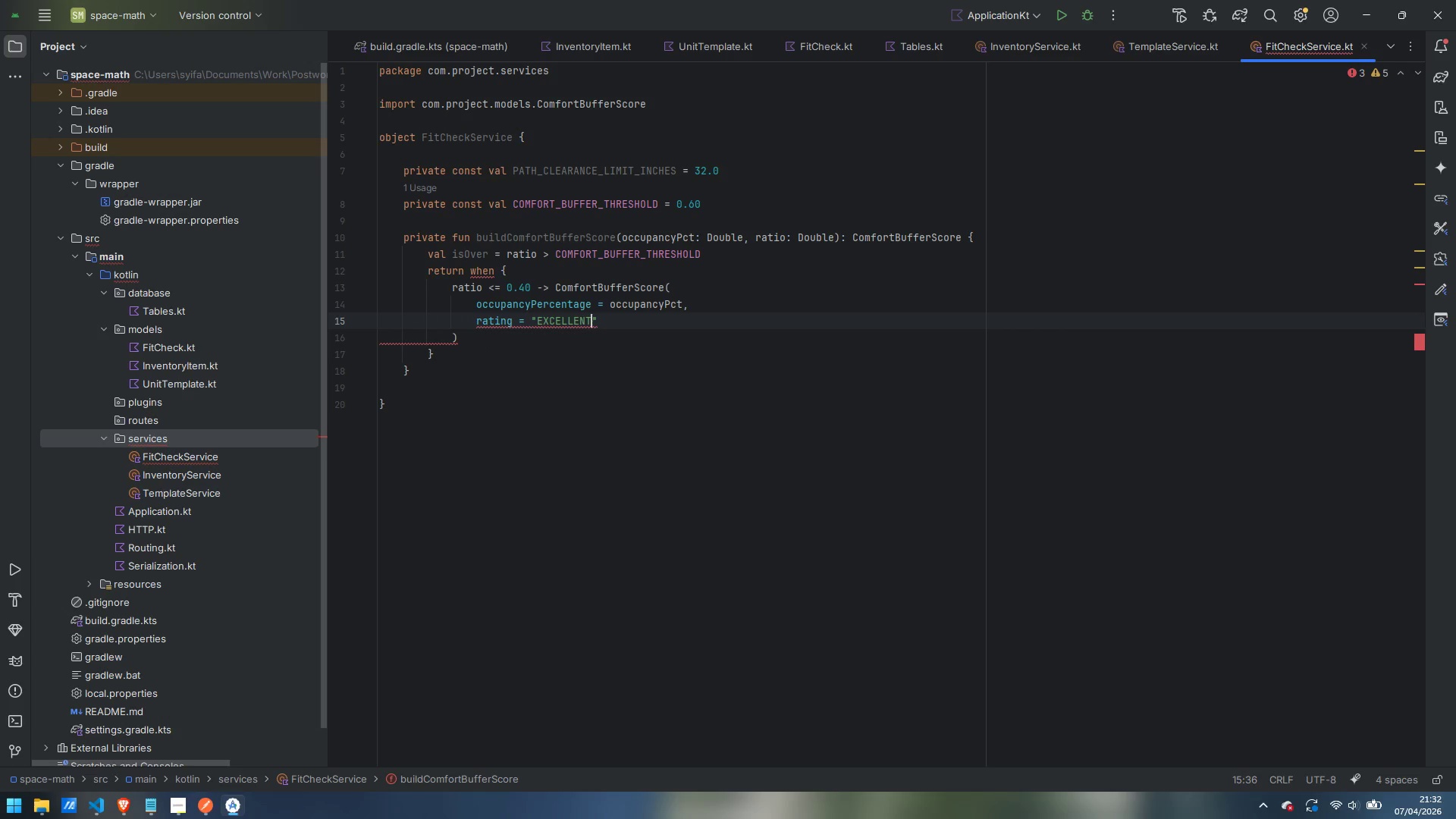 
key(ArrowRight)
 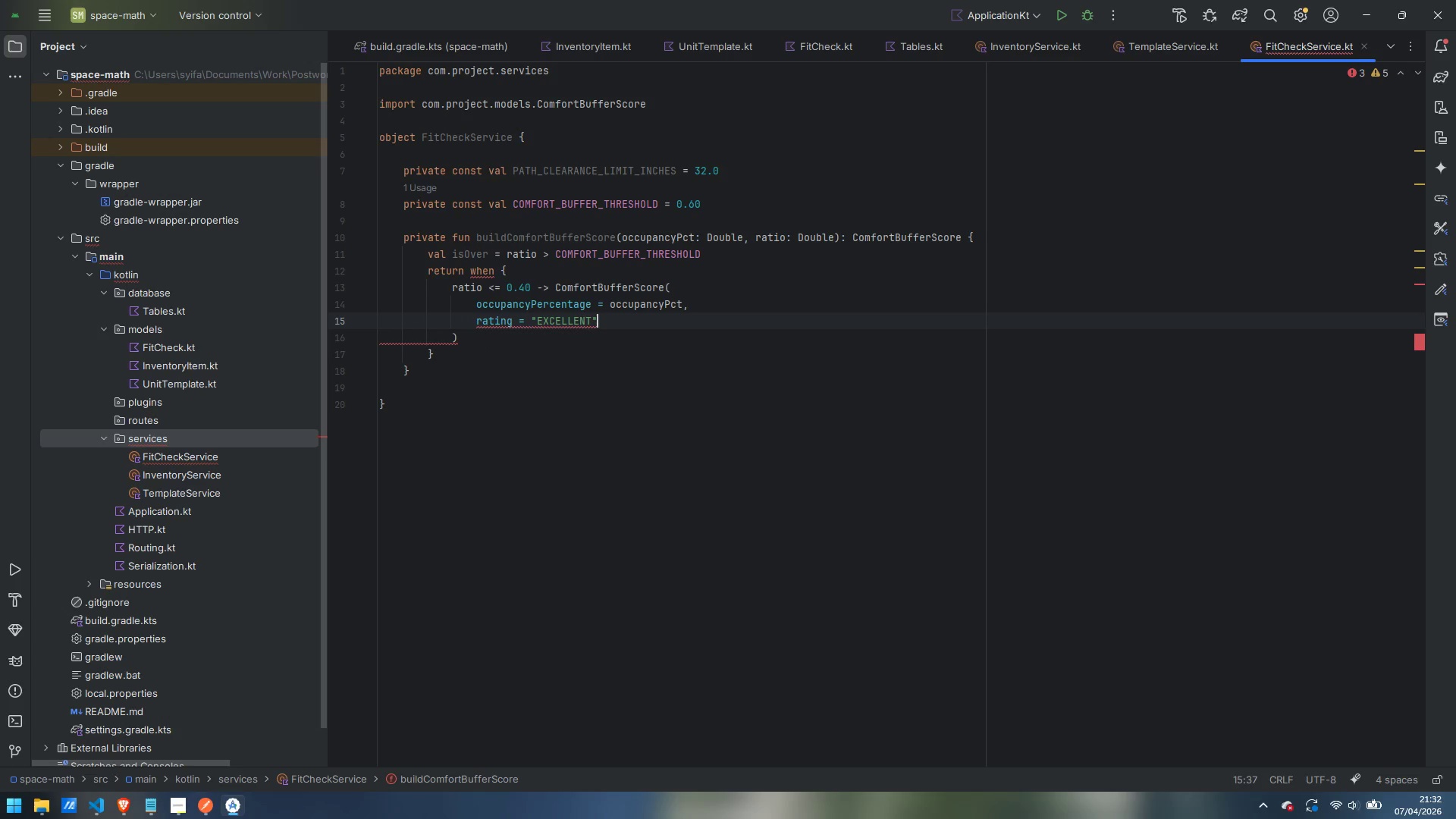 
key(Comma)
 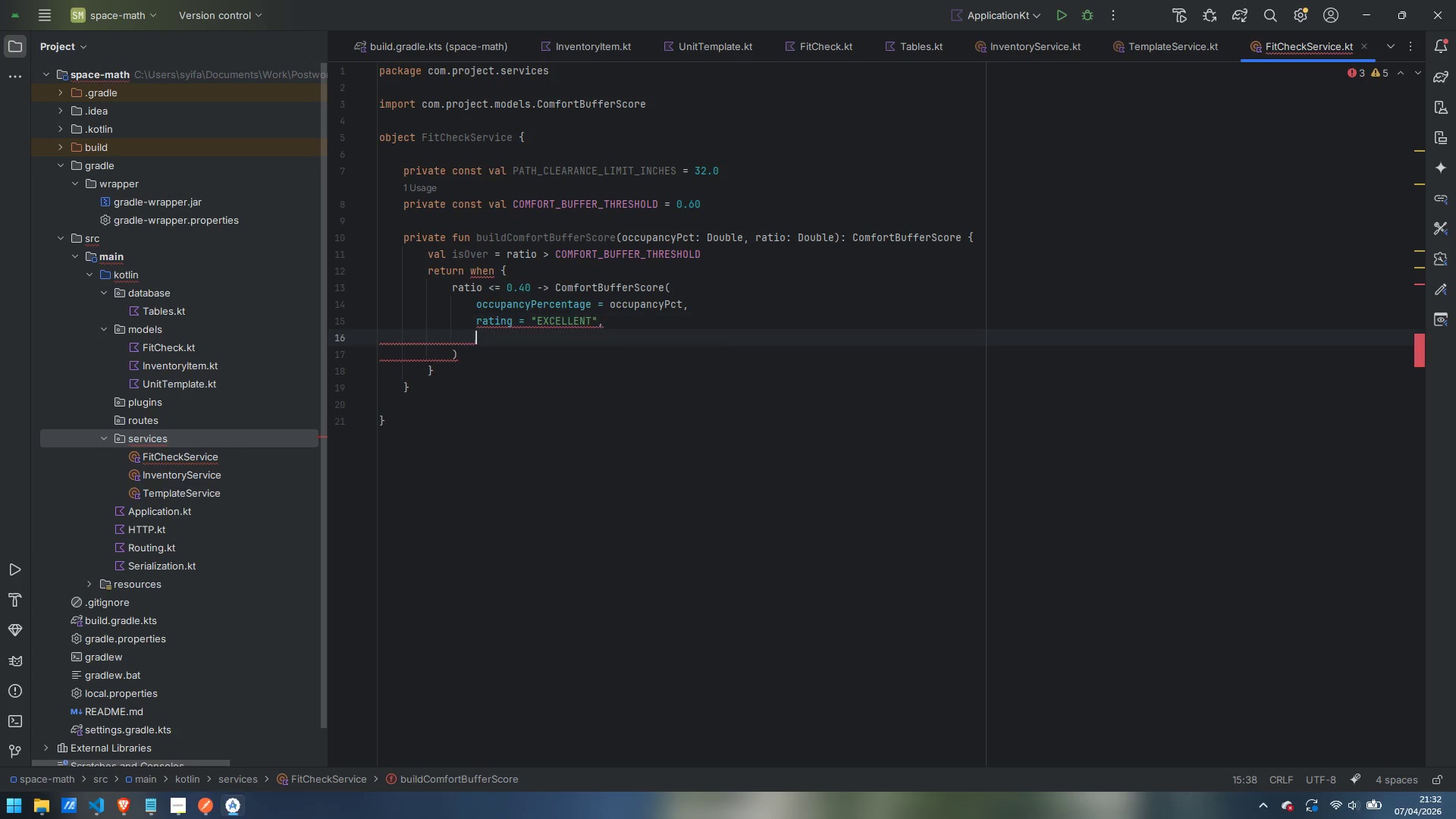 
key(Enter)
 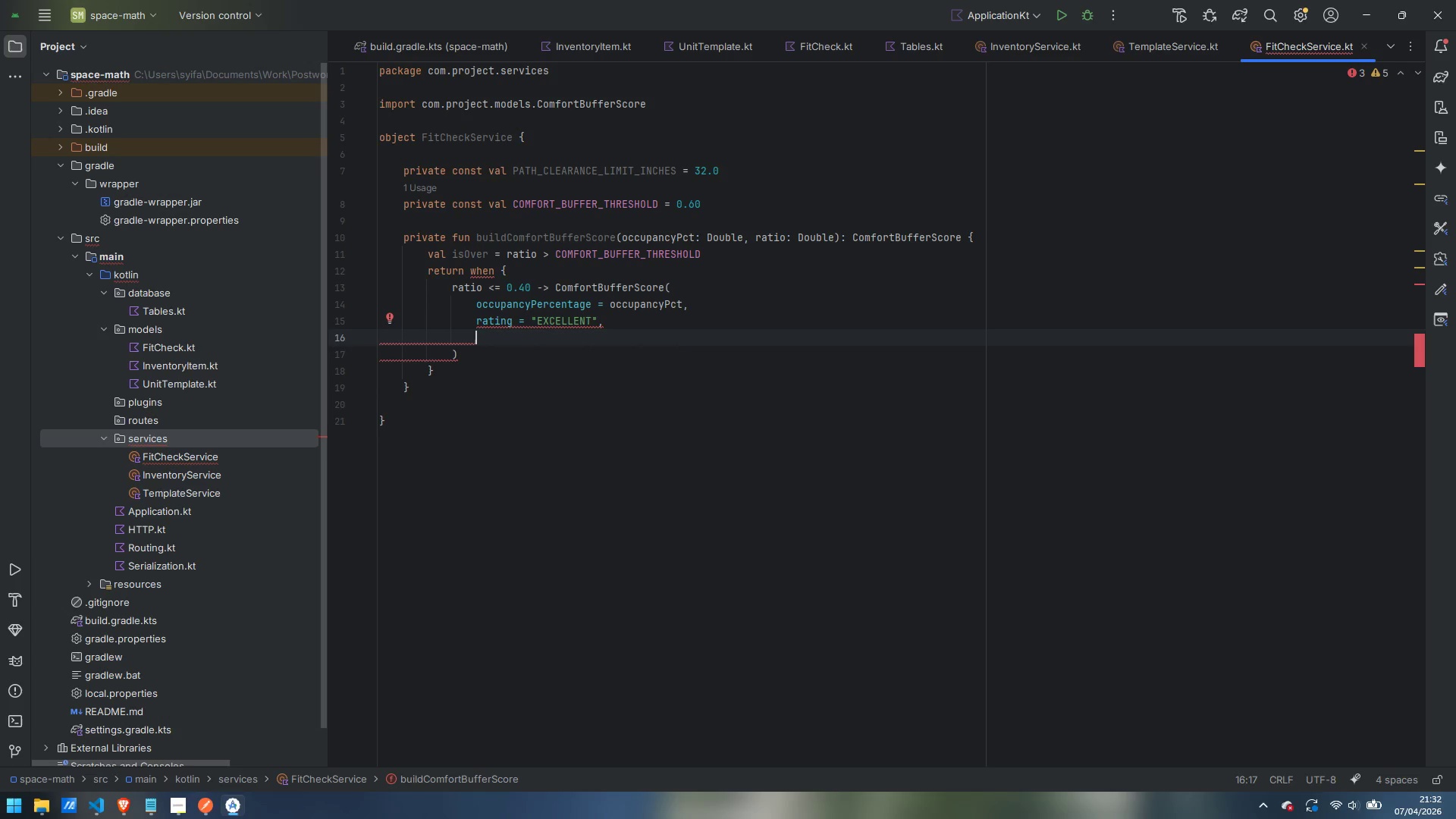 
type(isOverRecommendedCapacity = false,)
 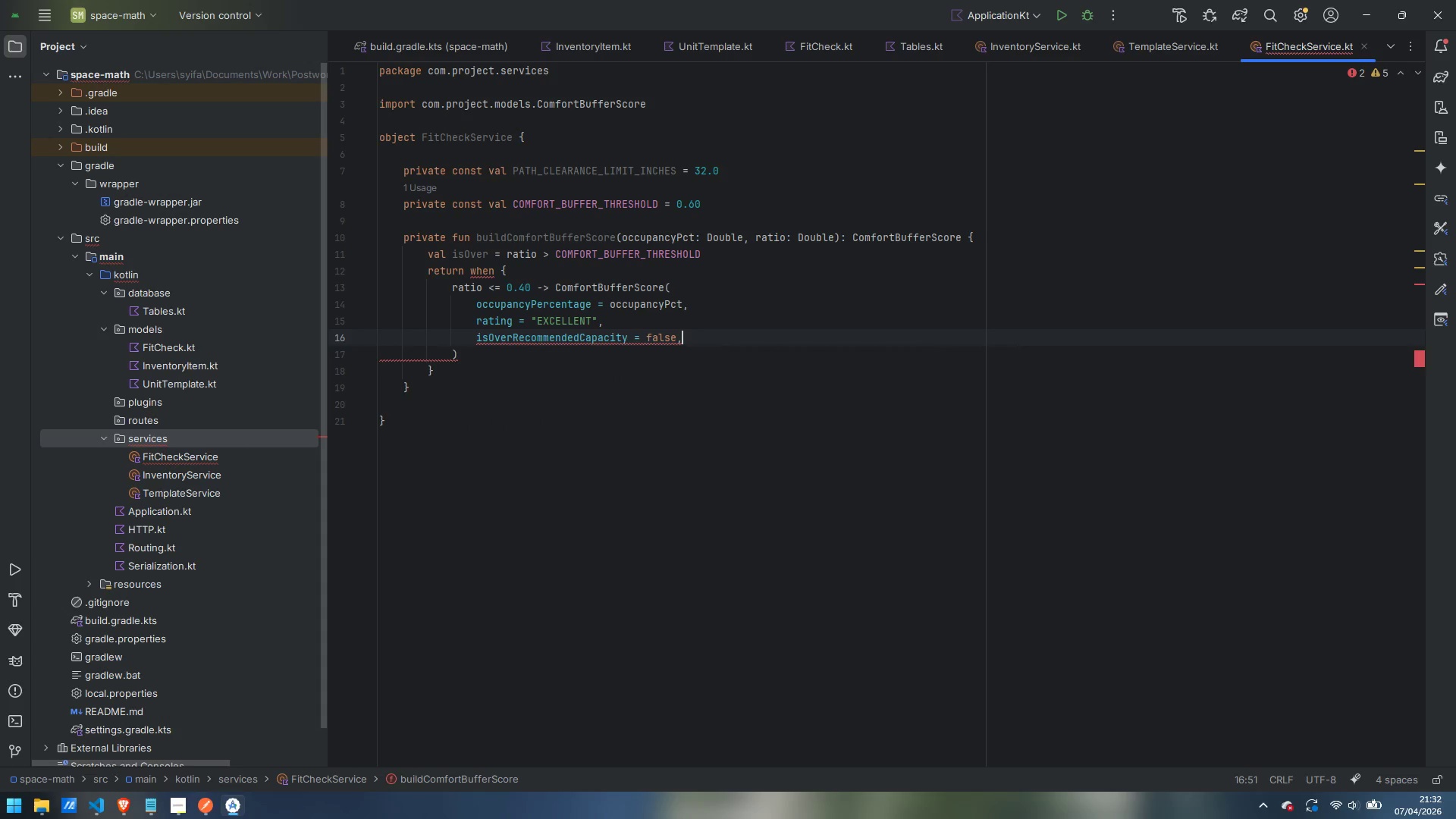 
key(Enter)
 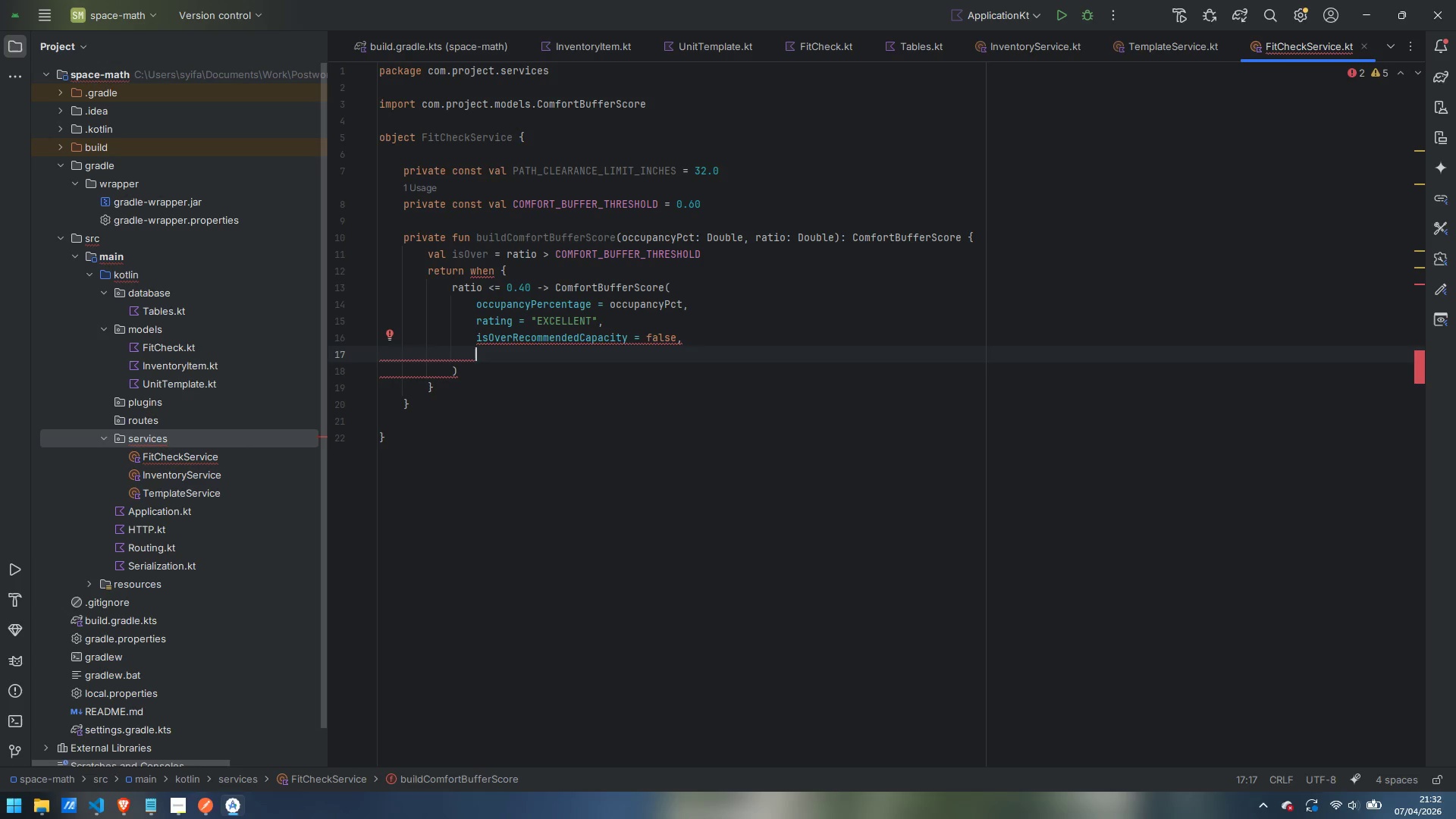 
type(message = "Room is at ${})
 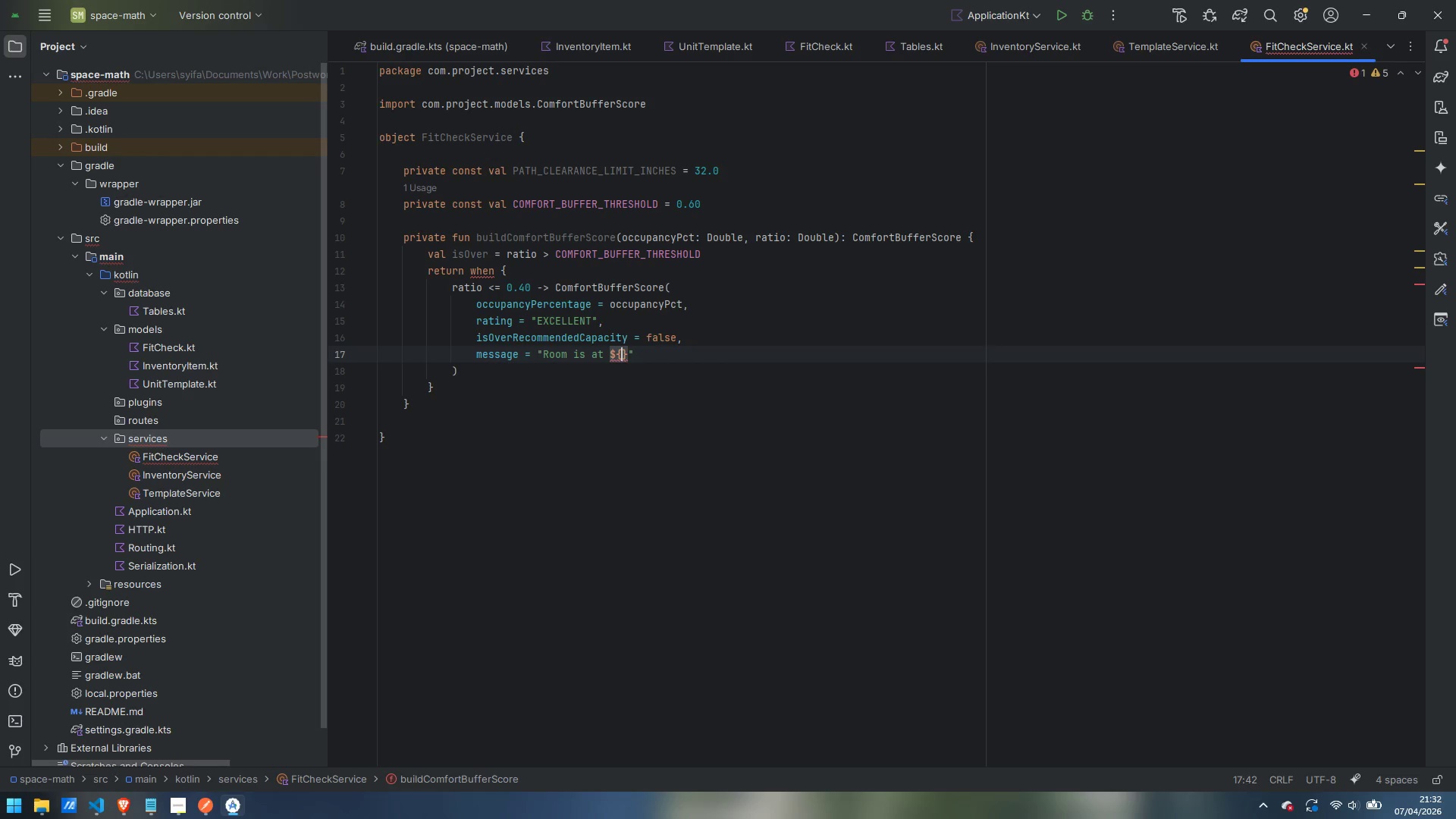 
key(ArrowLeft)
 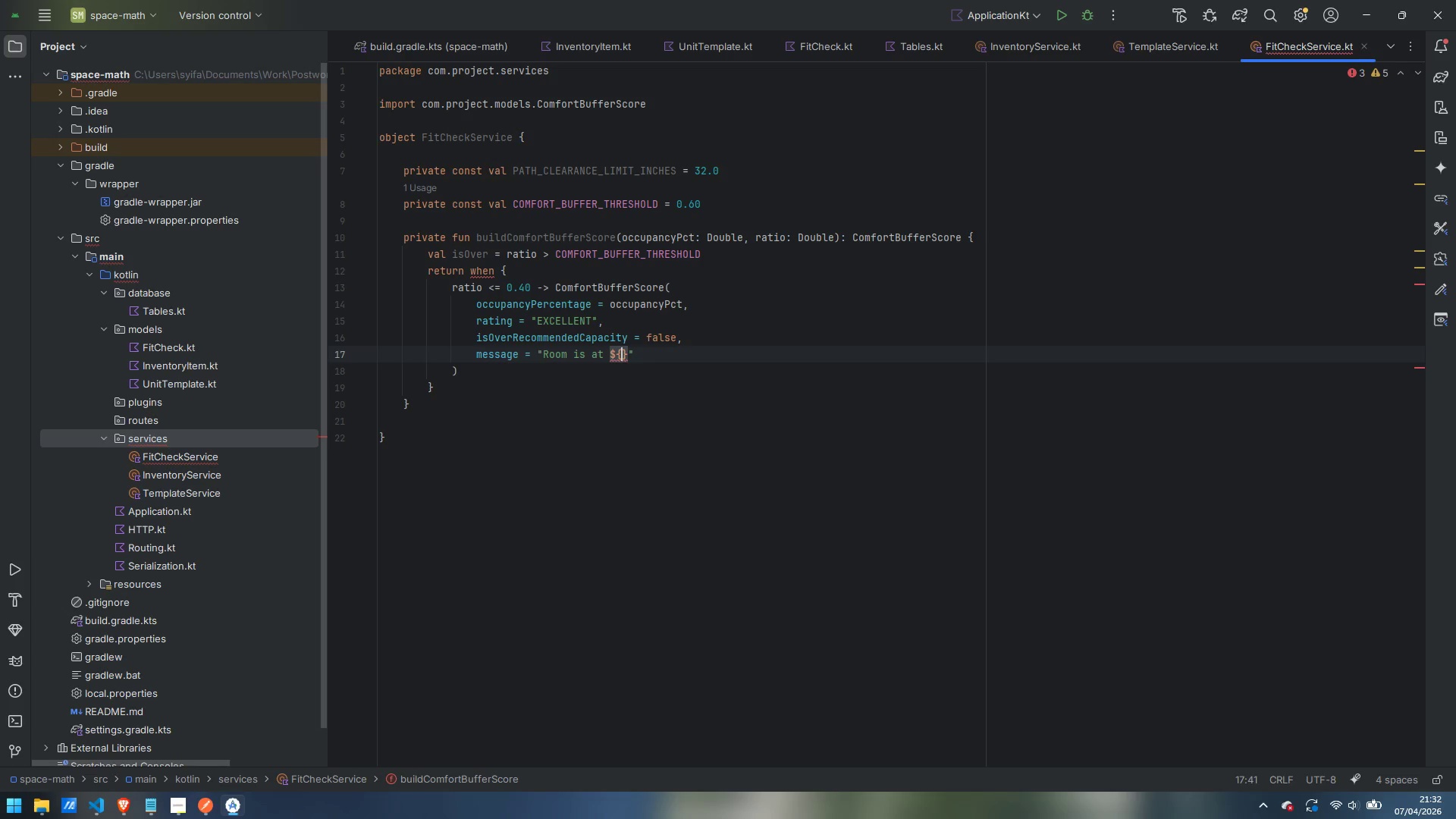 
type(occupancyPct)
 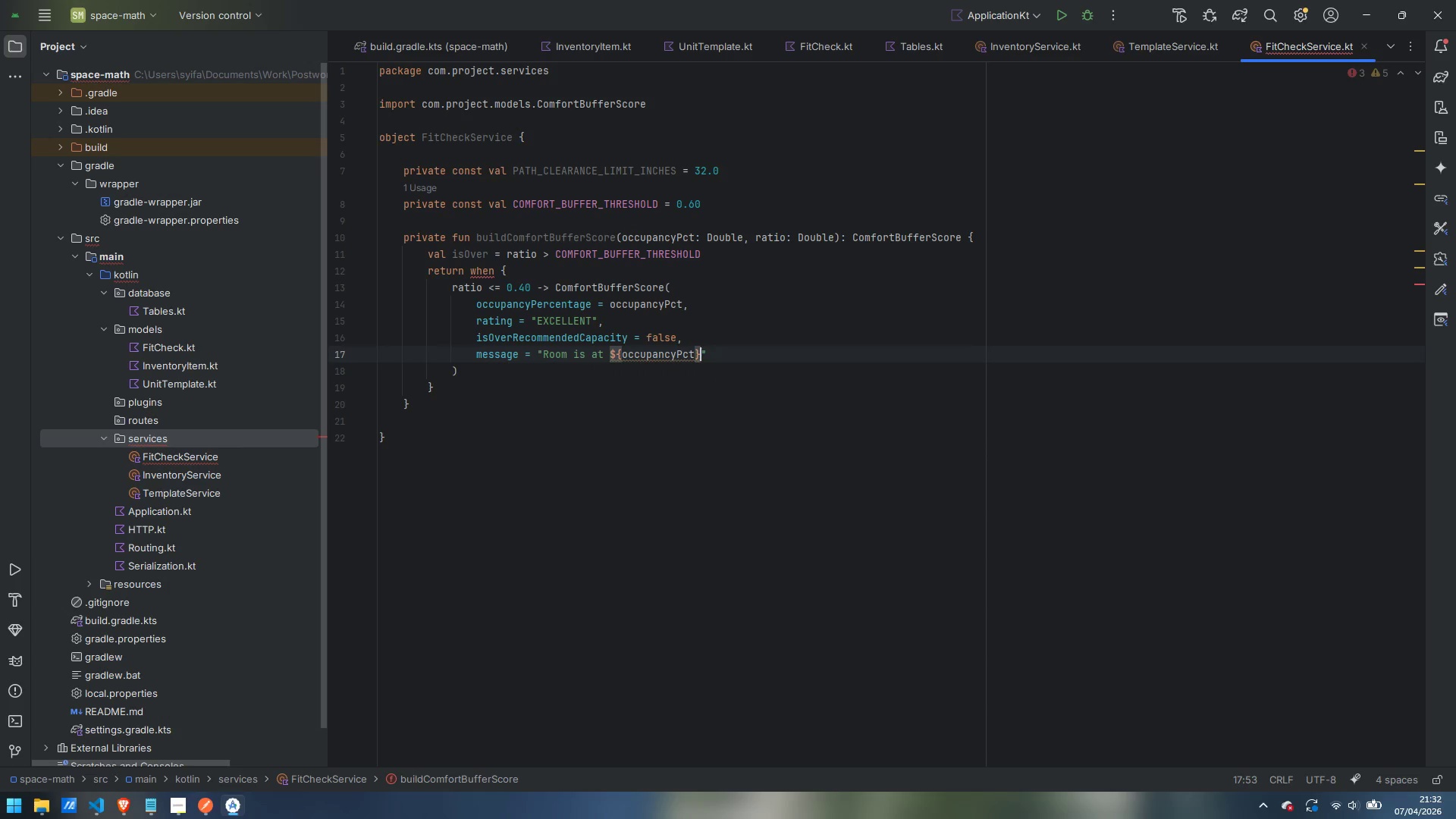 
 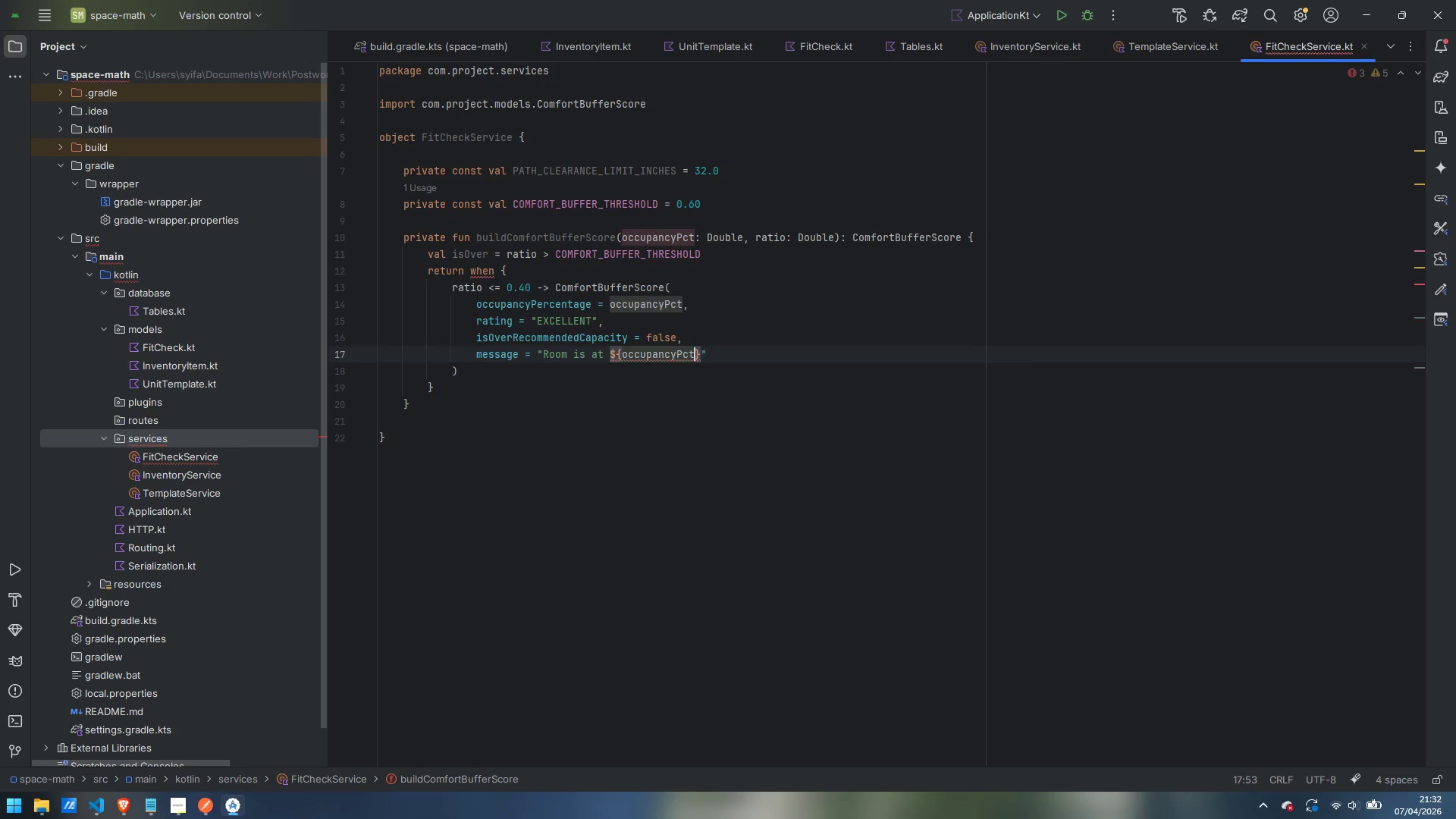 
key(ArrowRight)
 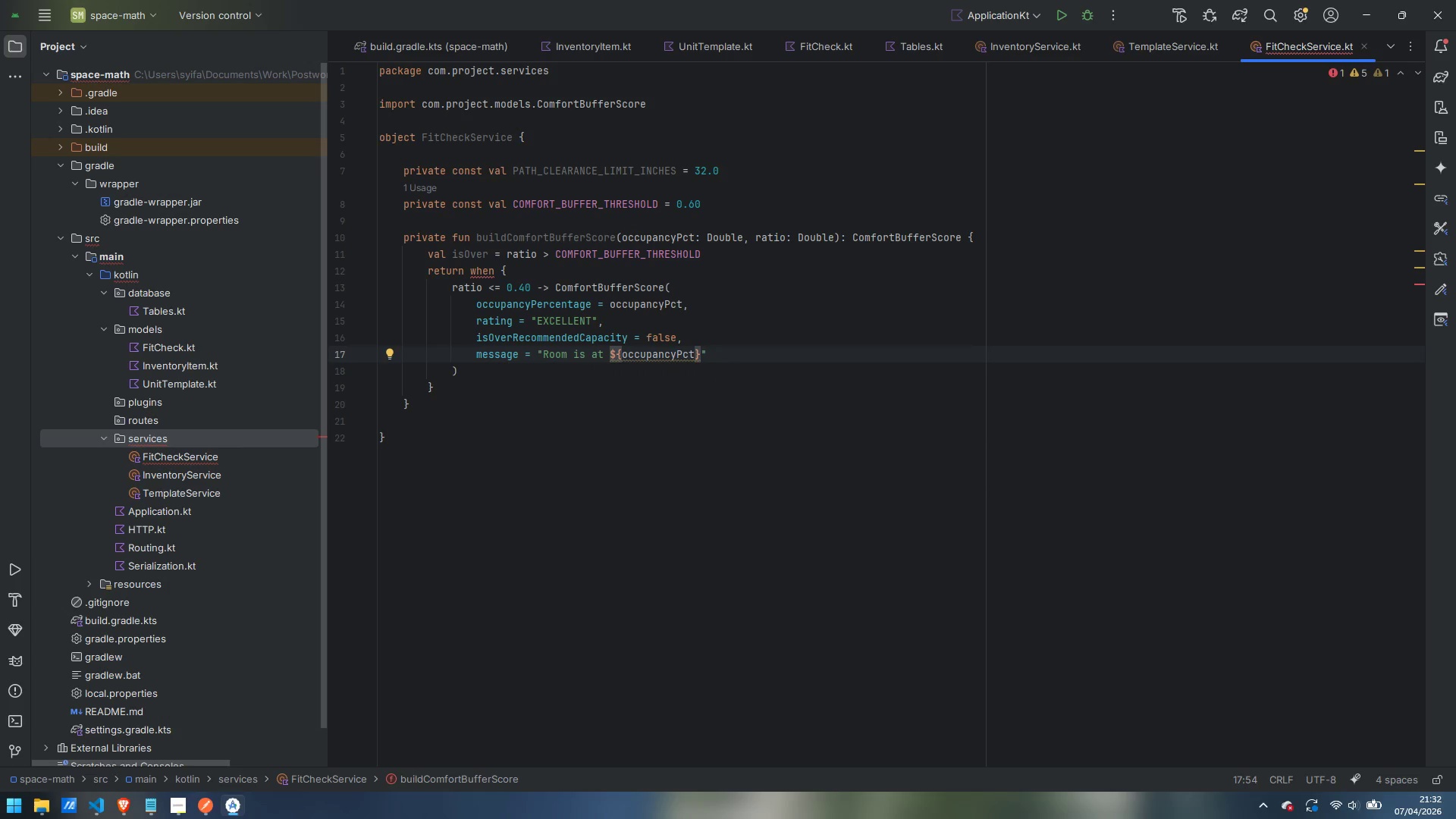 
type(% capact)
key(Backspace)
type(ity - excellent mobility sc)
key(Backspace)
type(pace for safe senior living.)
 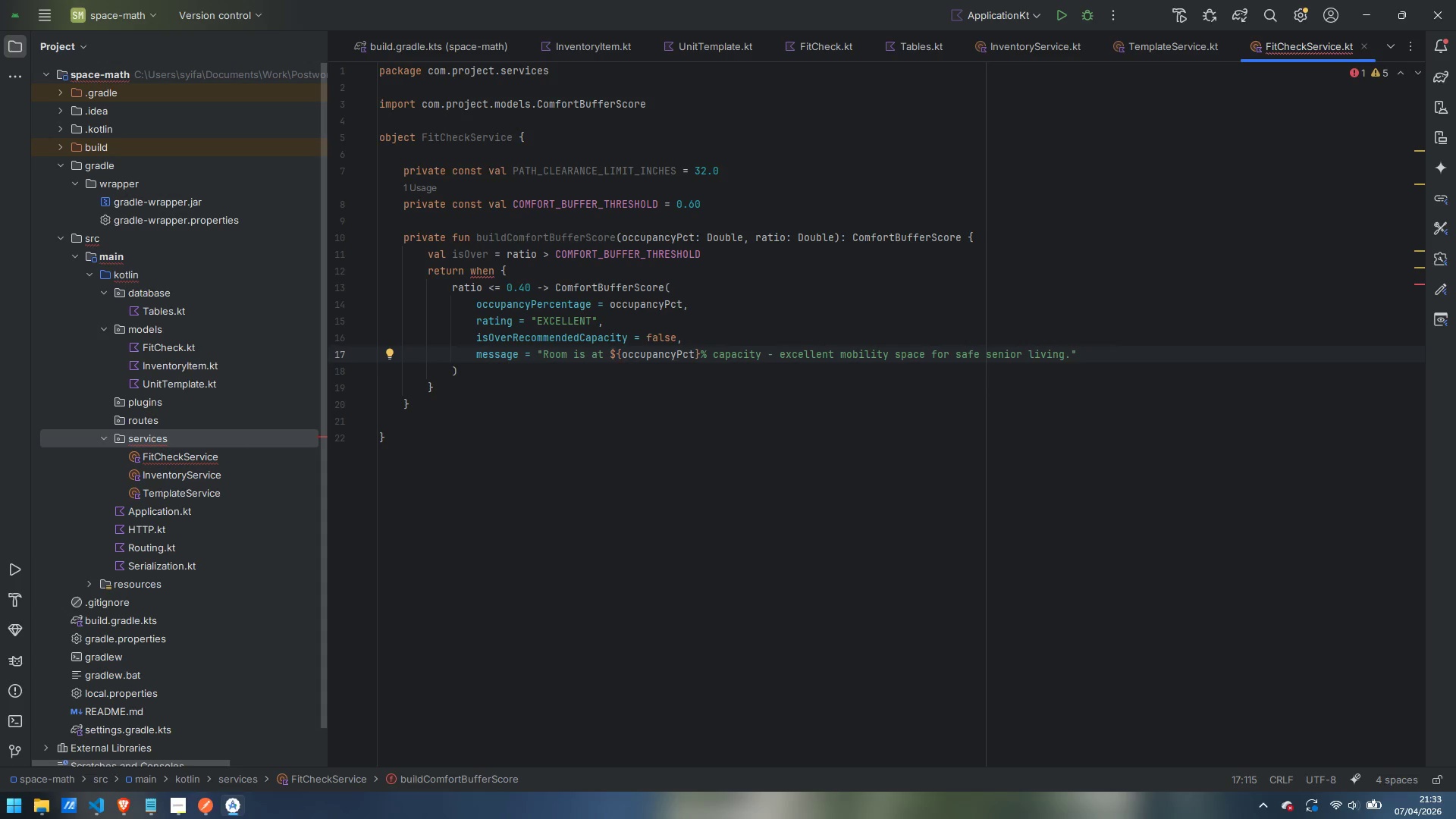 
key(ArrowDown)
 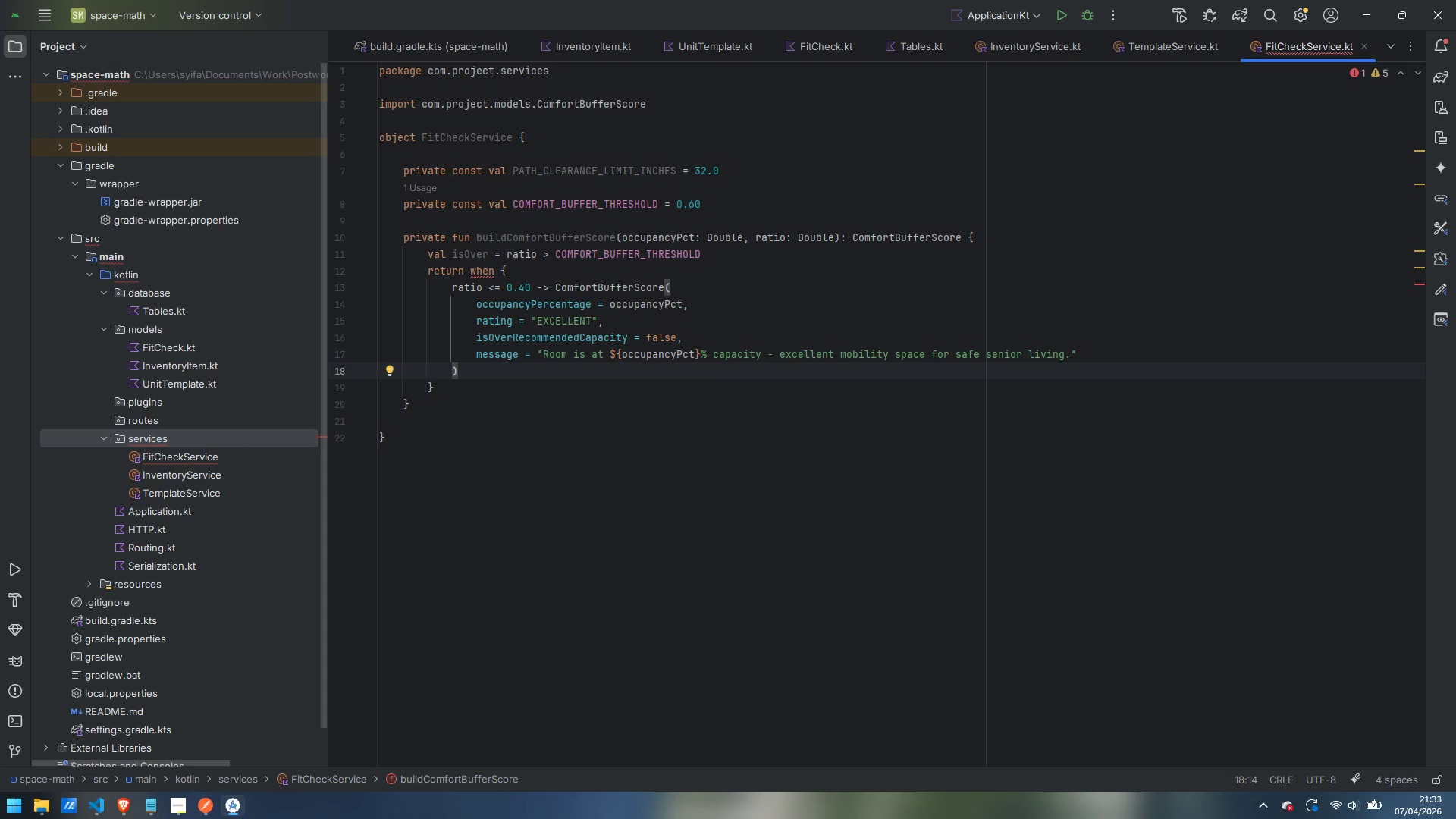 
key(Enter)
 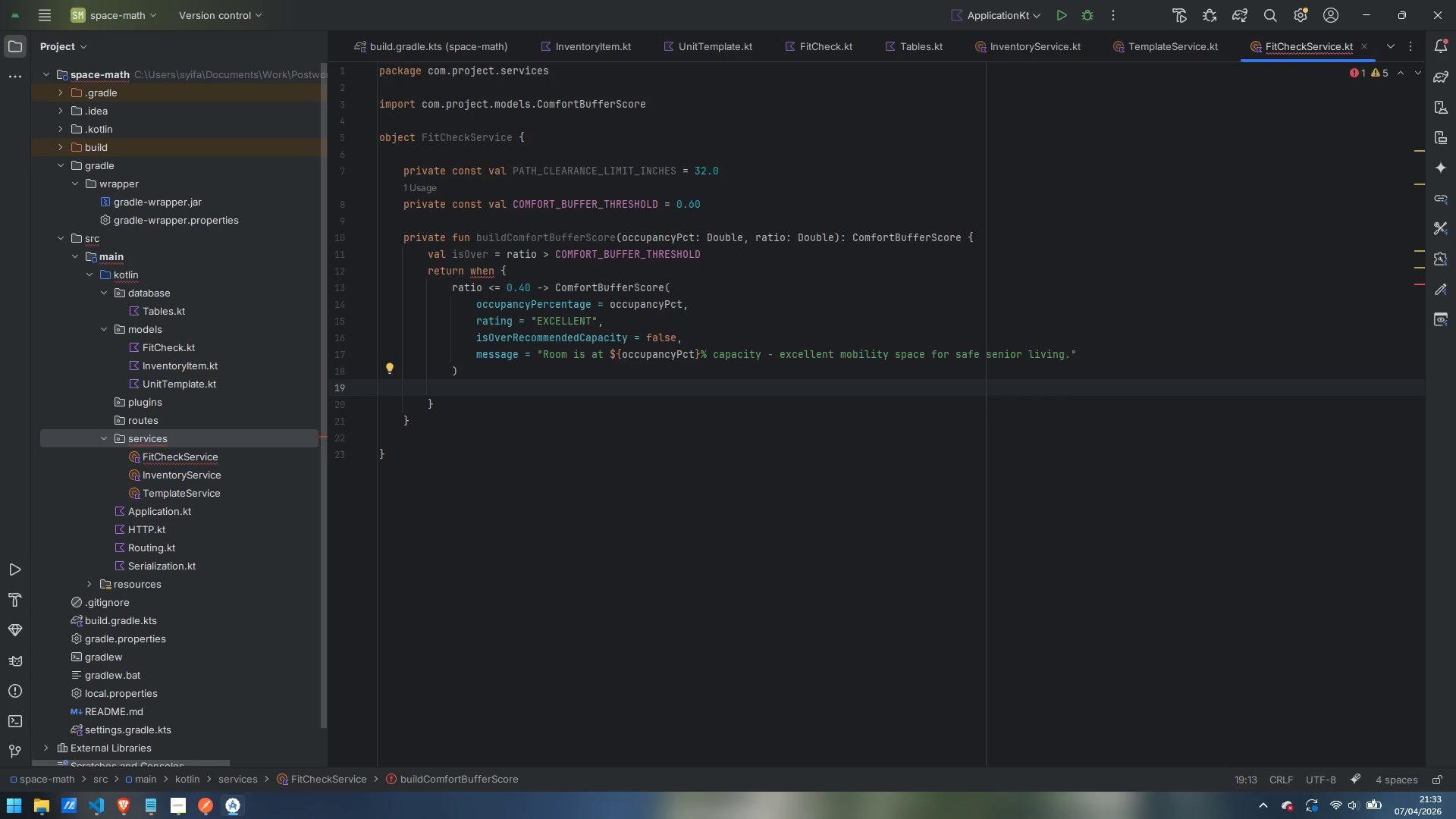 
type(raio)
 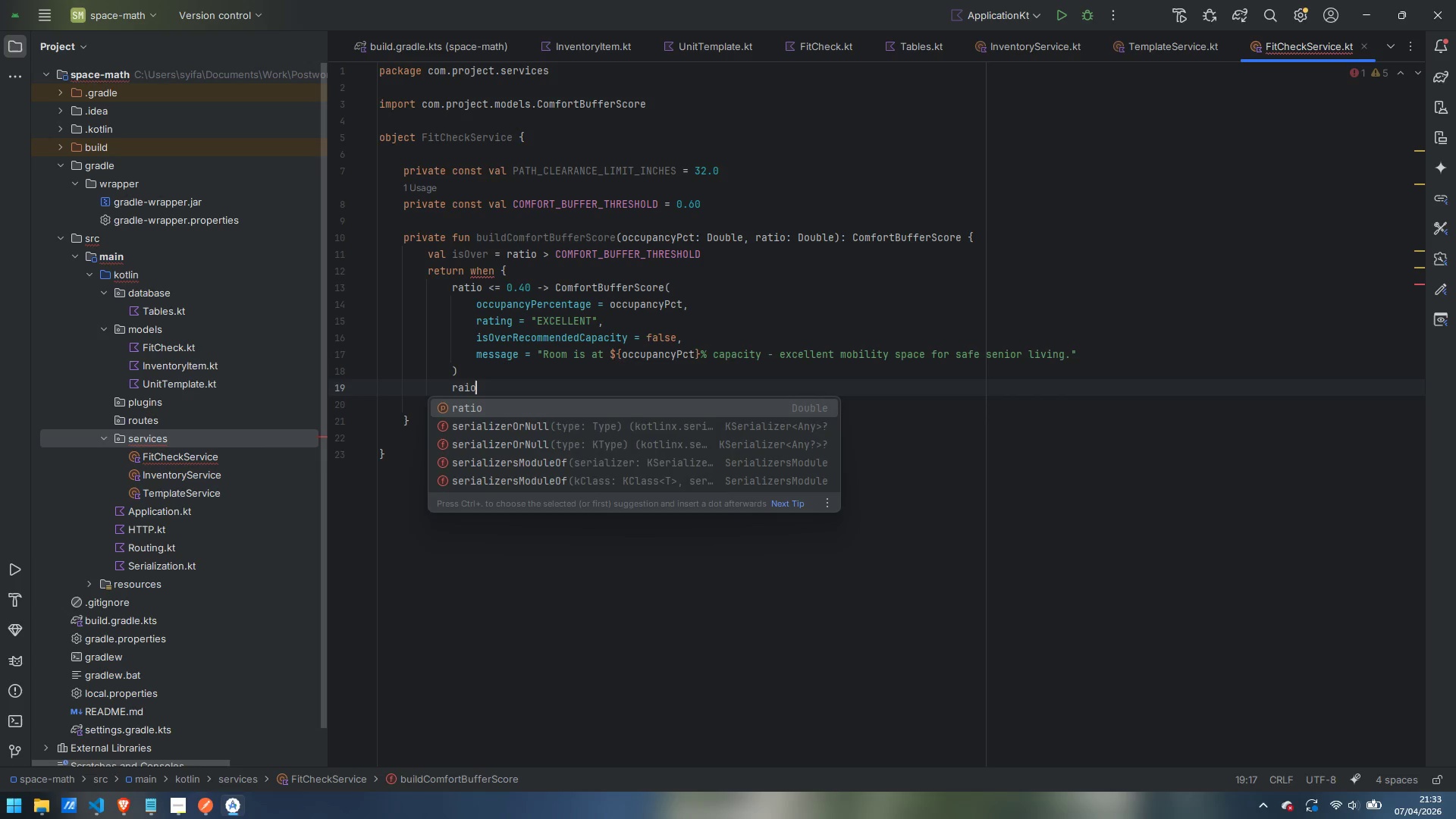 
key(Enter)
 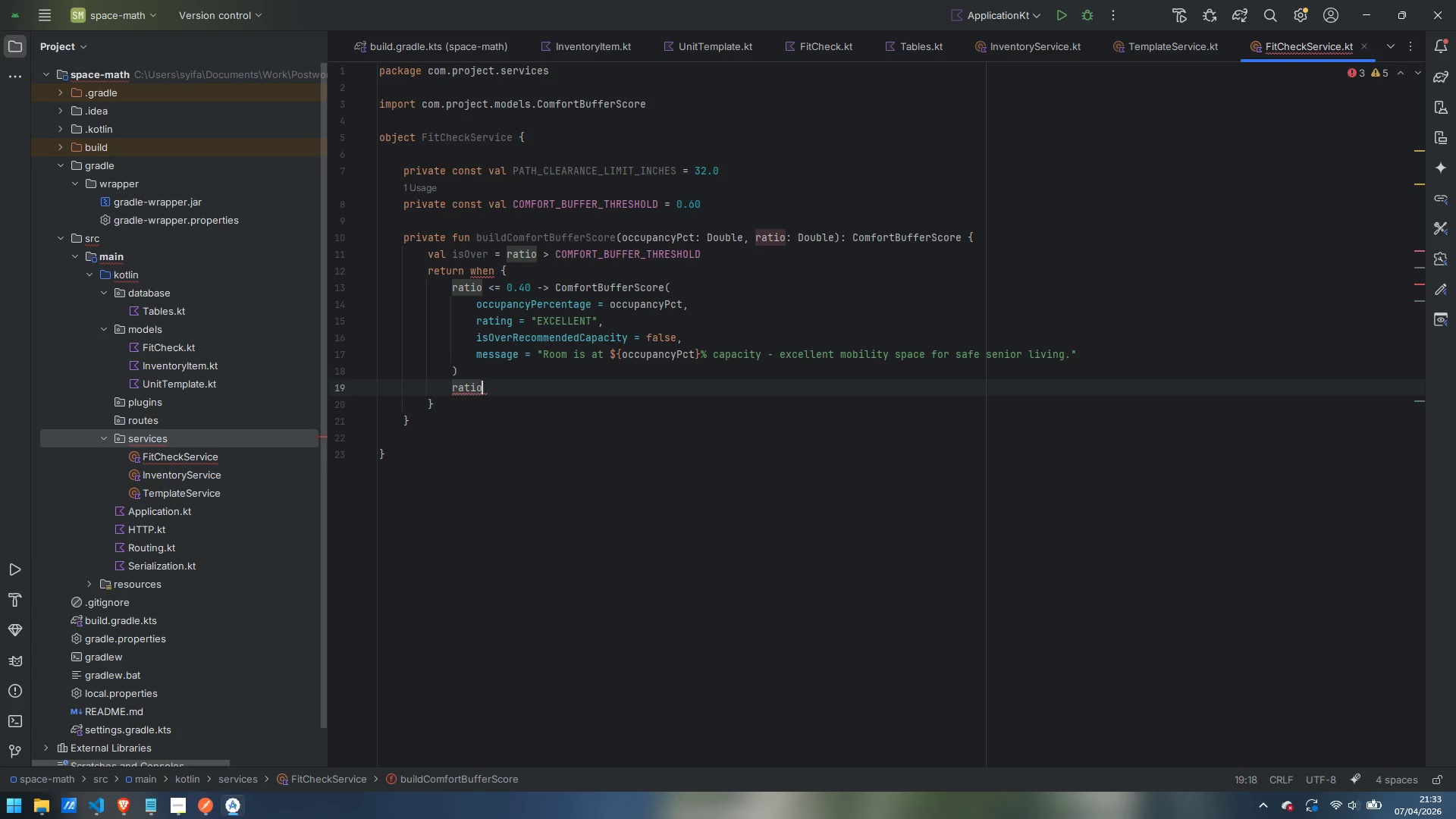 
type( <= 0.60 -> ComfortBufferSC)
key(Backspace)
type(core()
 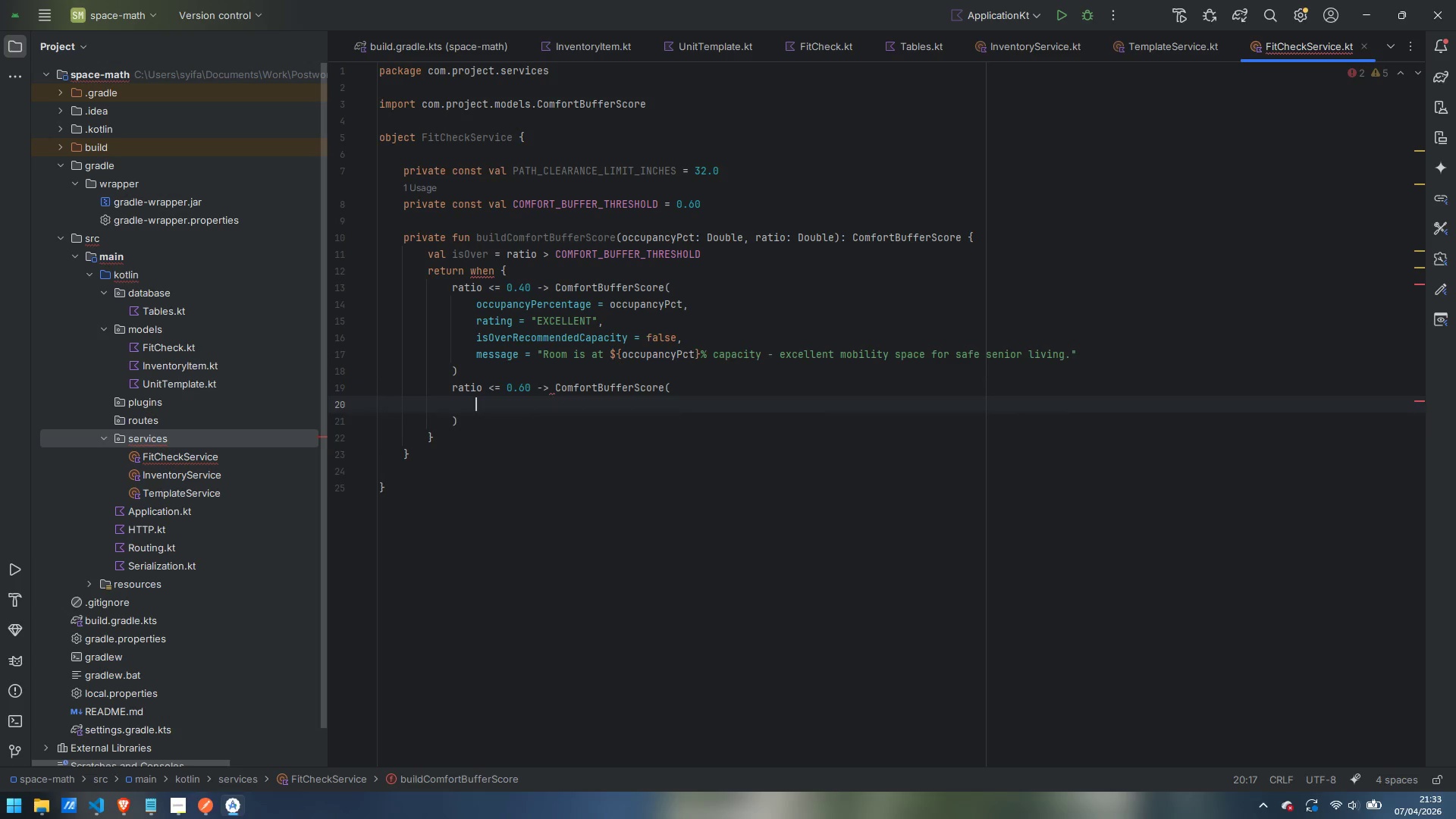 
 